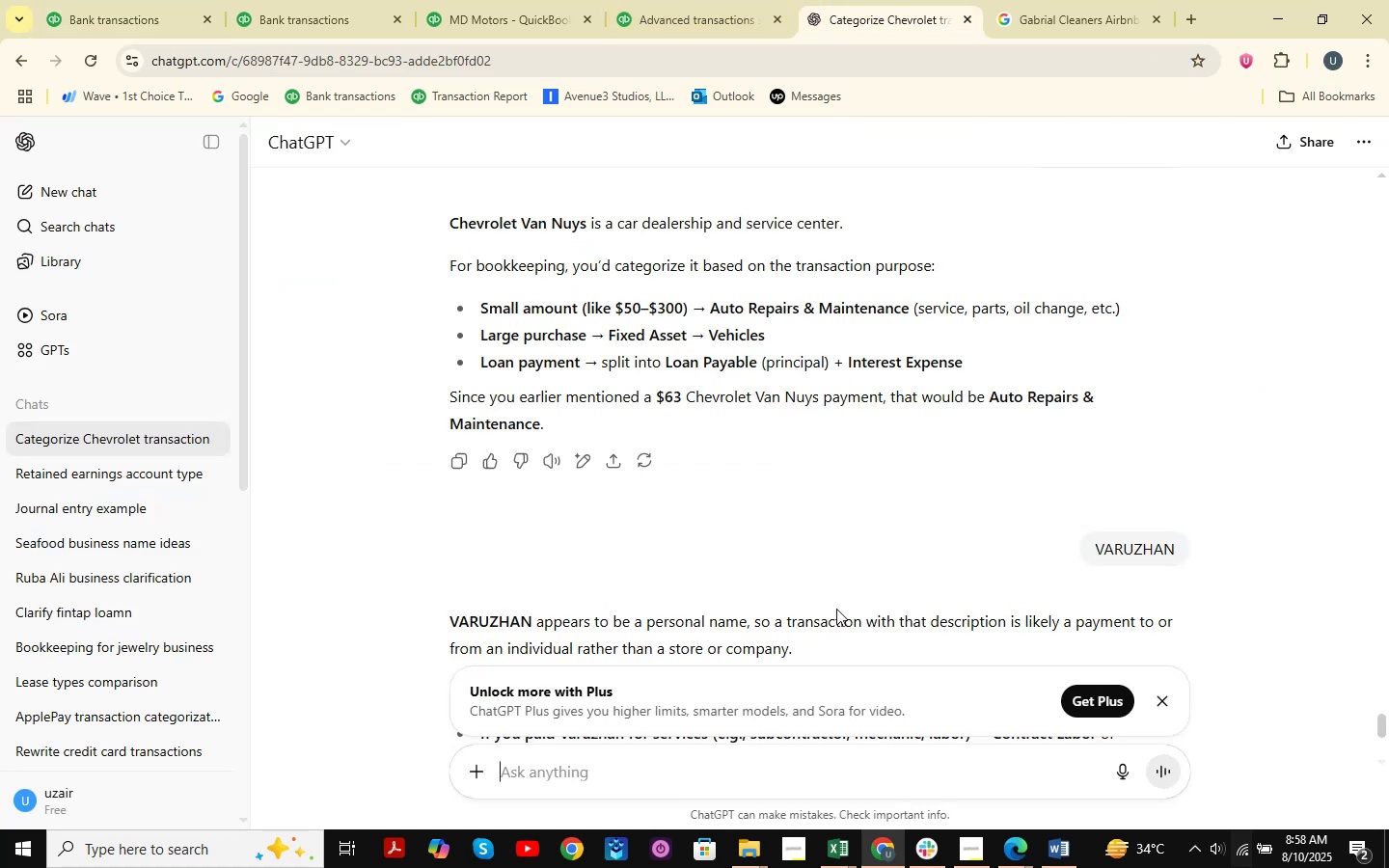 
key(Control+V)
 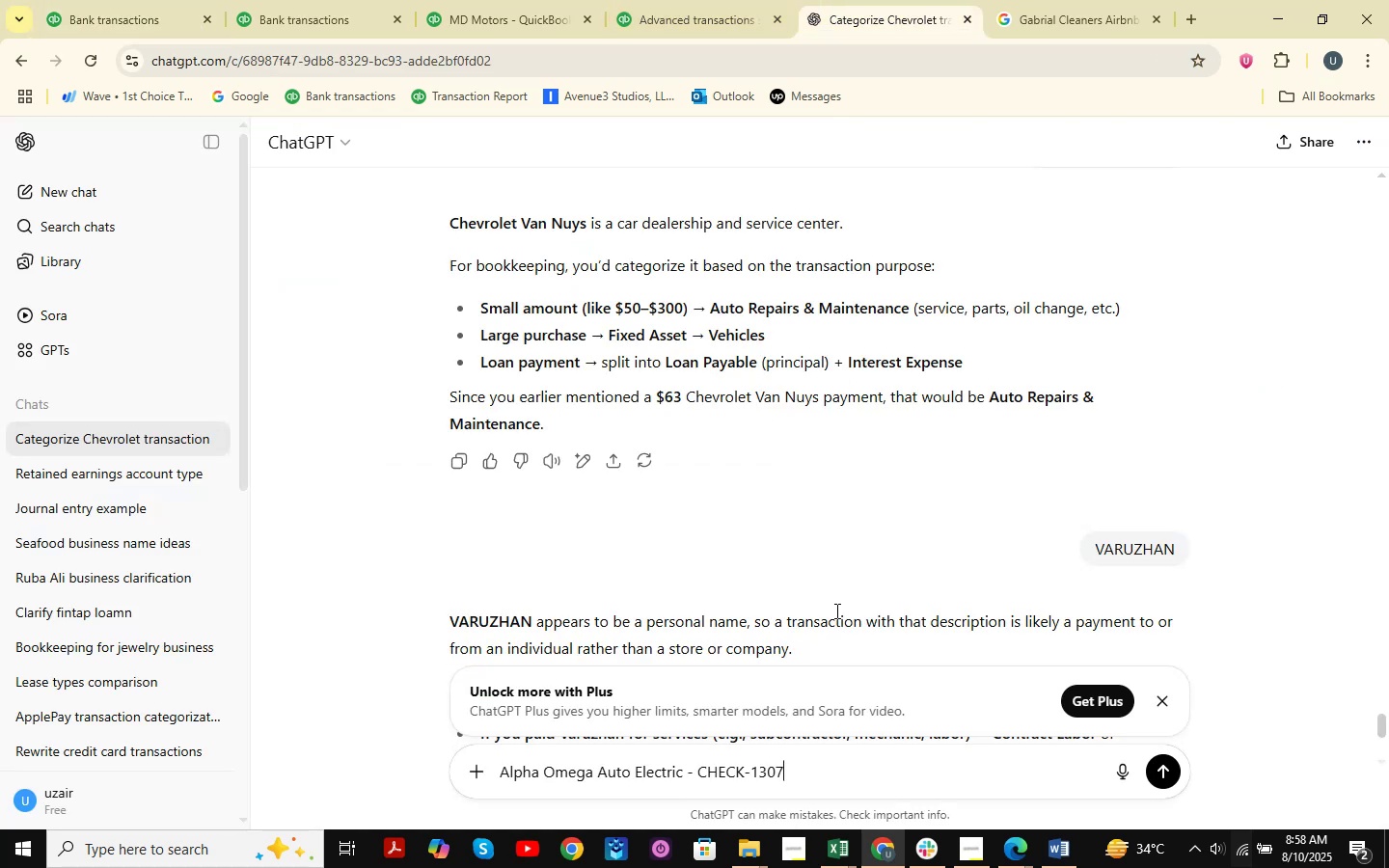 
key(Numpad3)
 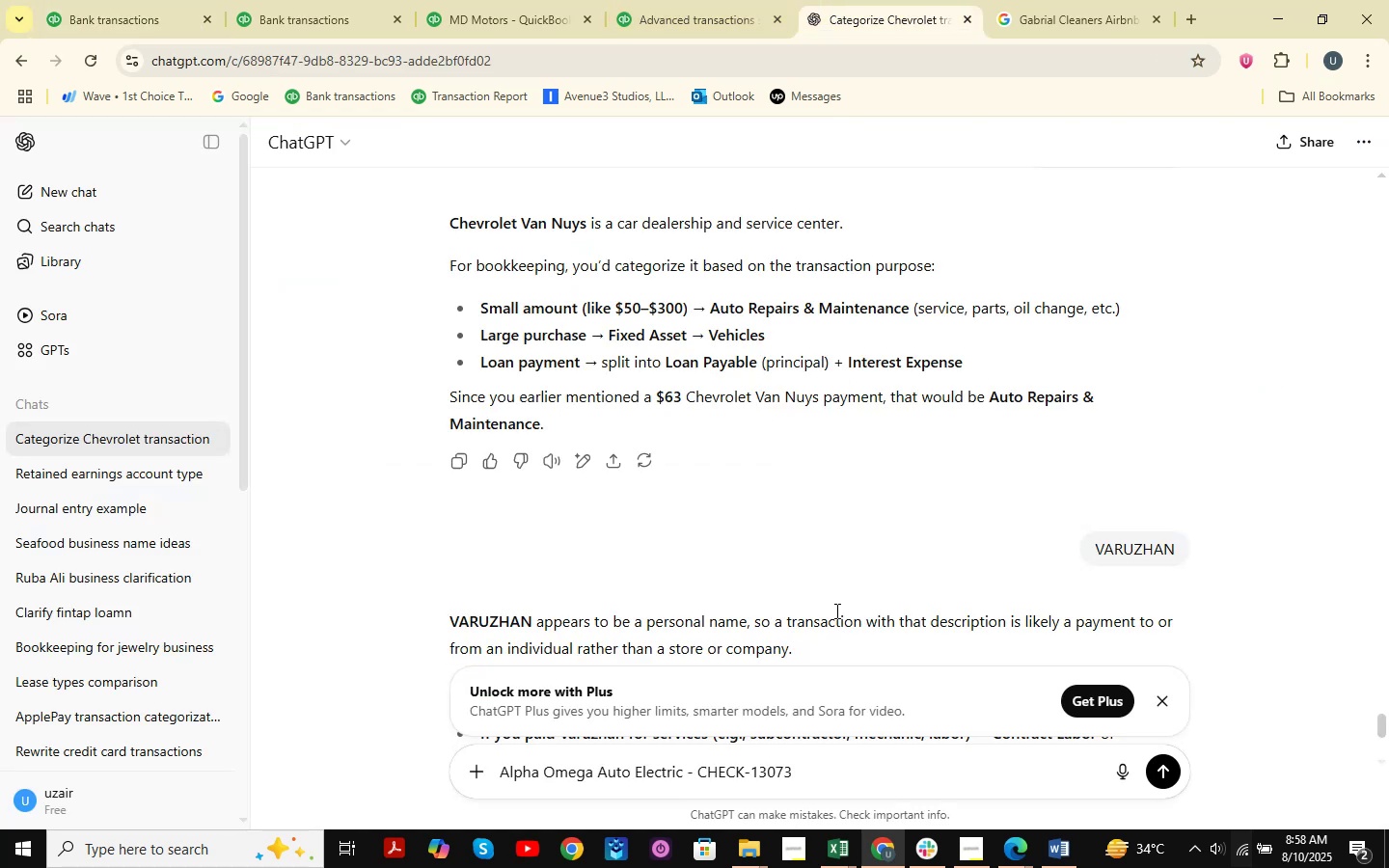 
key(Backspace)
 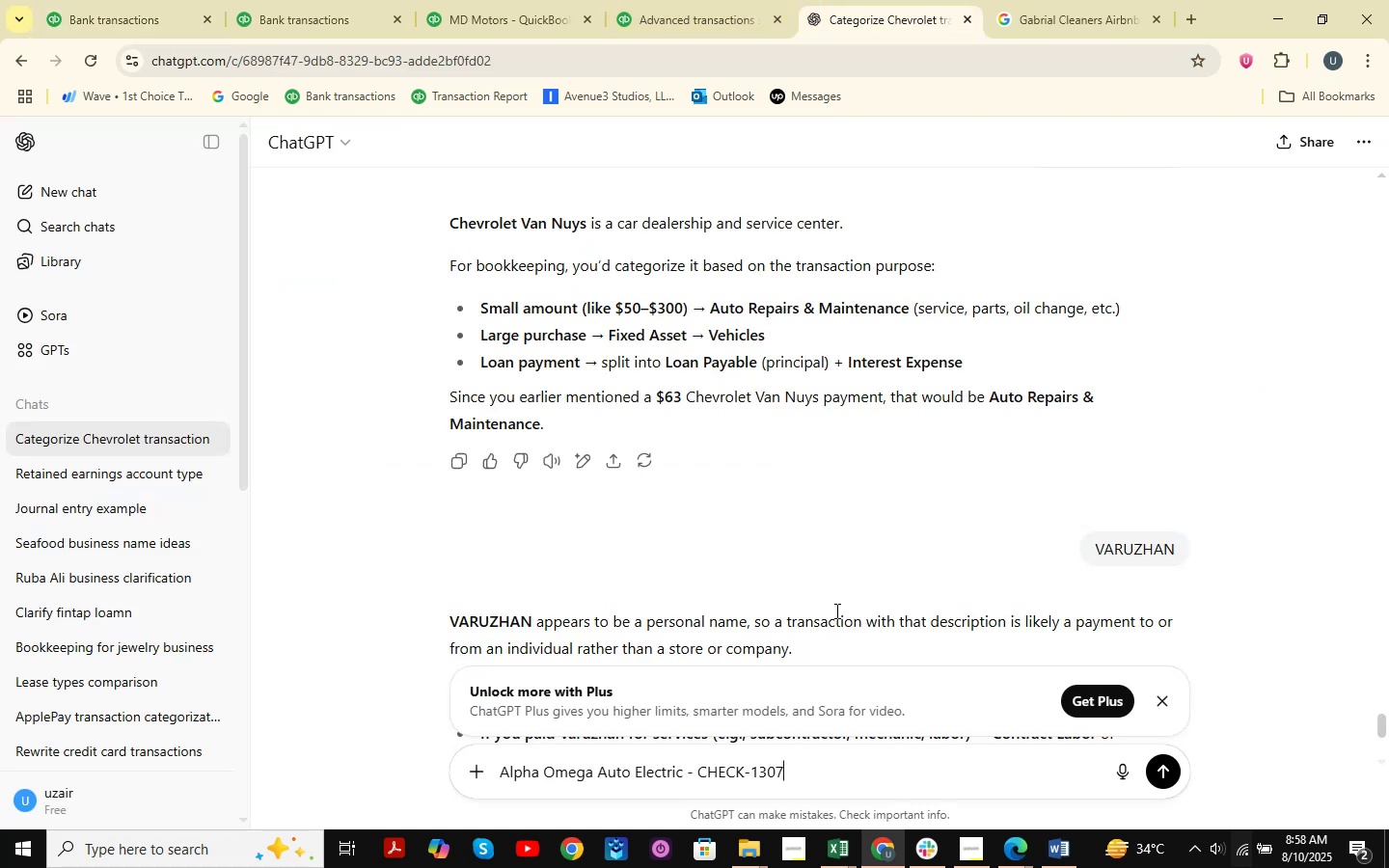 
key(Enter)
 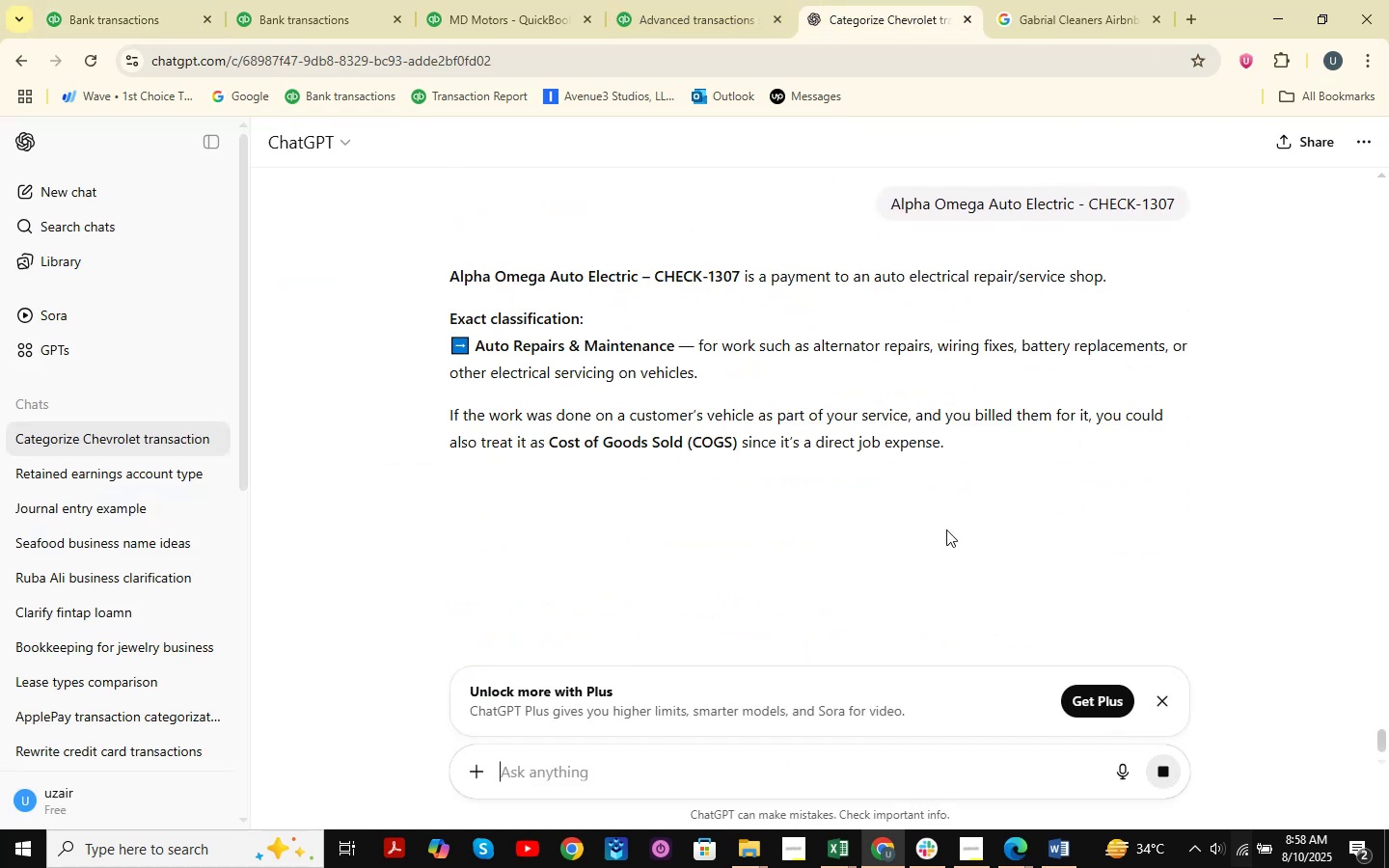 
left_click([82, 0])
 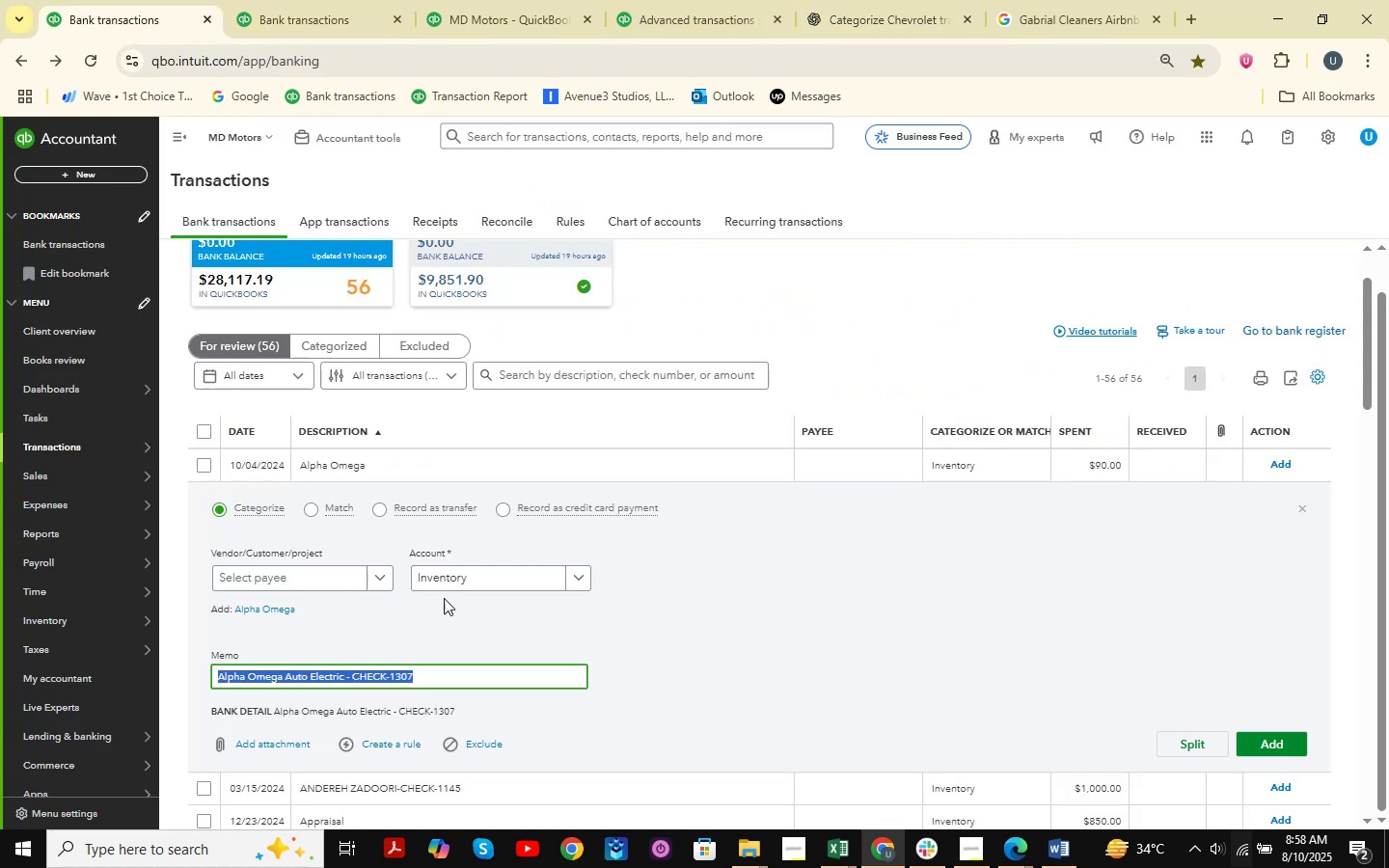 
left_click([458, 577])
 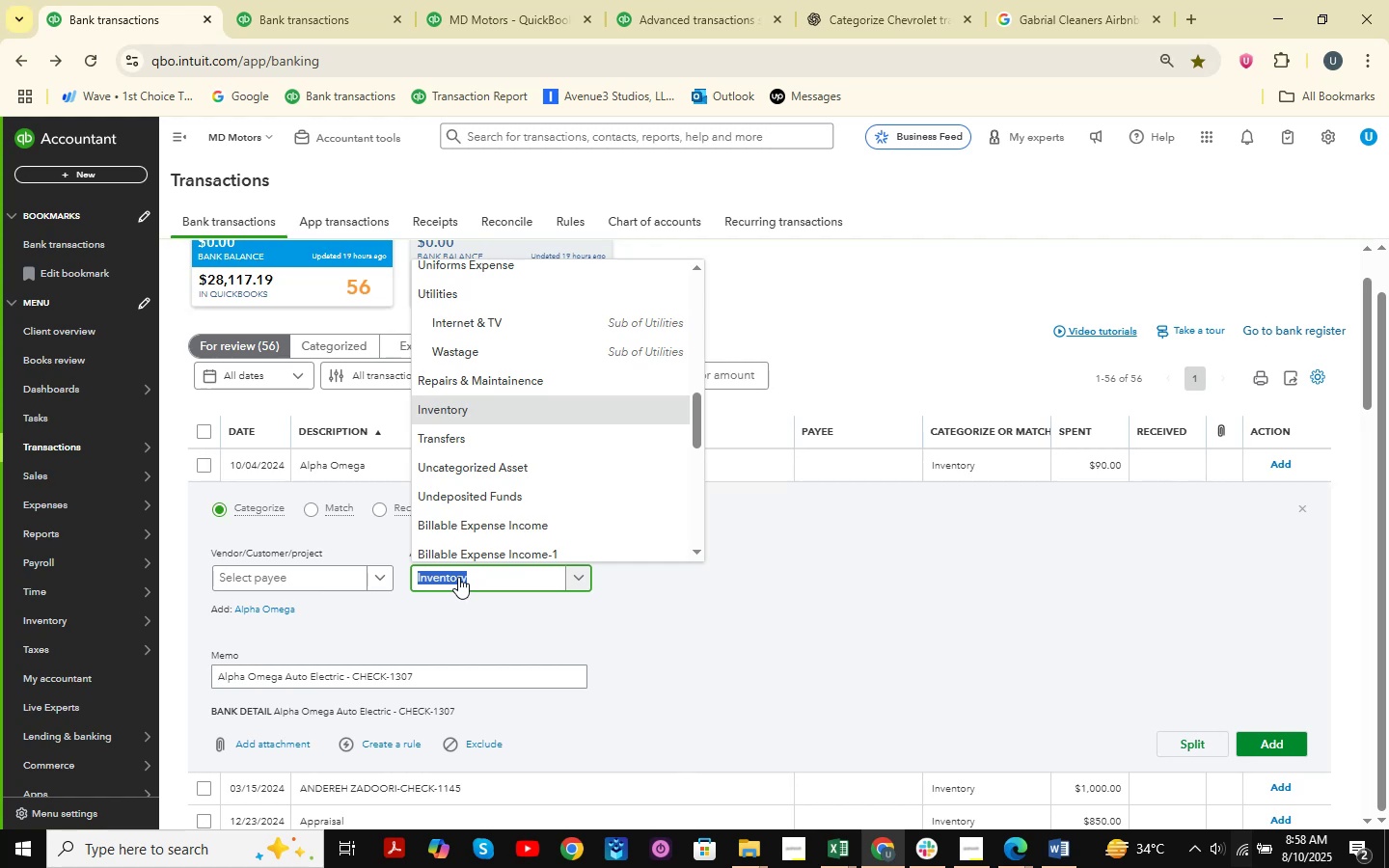 
type(cost )
 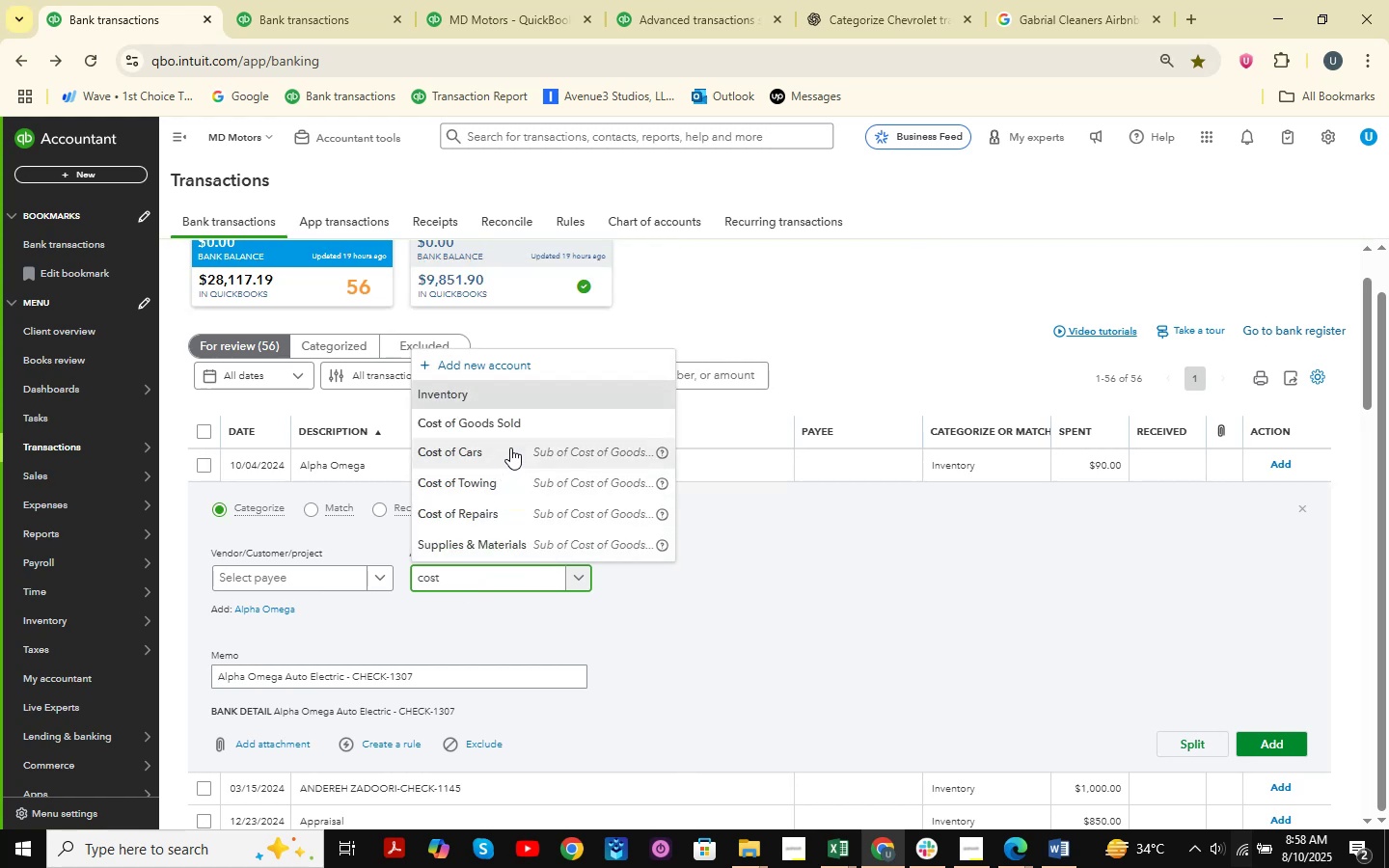 
left_click([495, 512])
 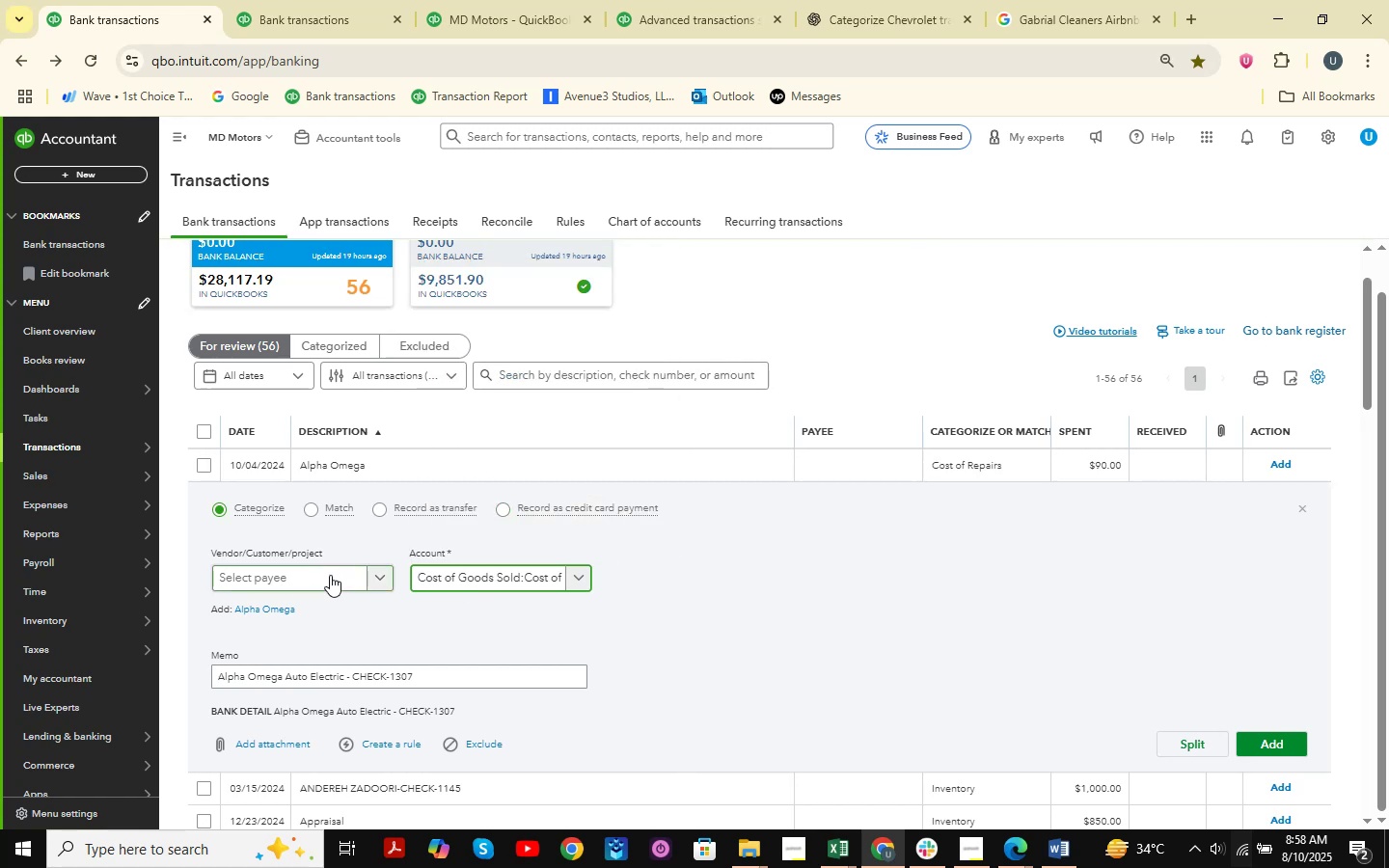 
left_click([325, 575])
 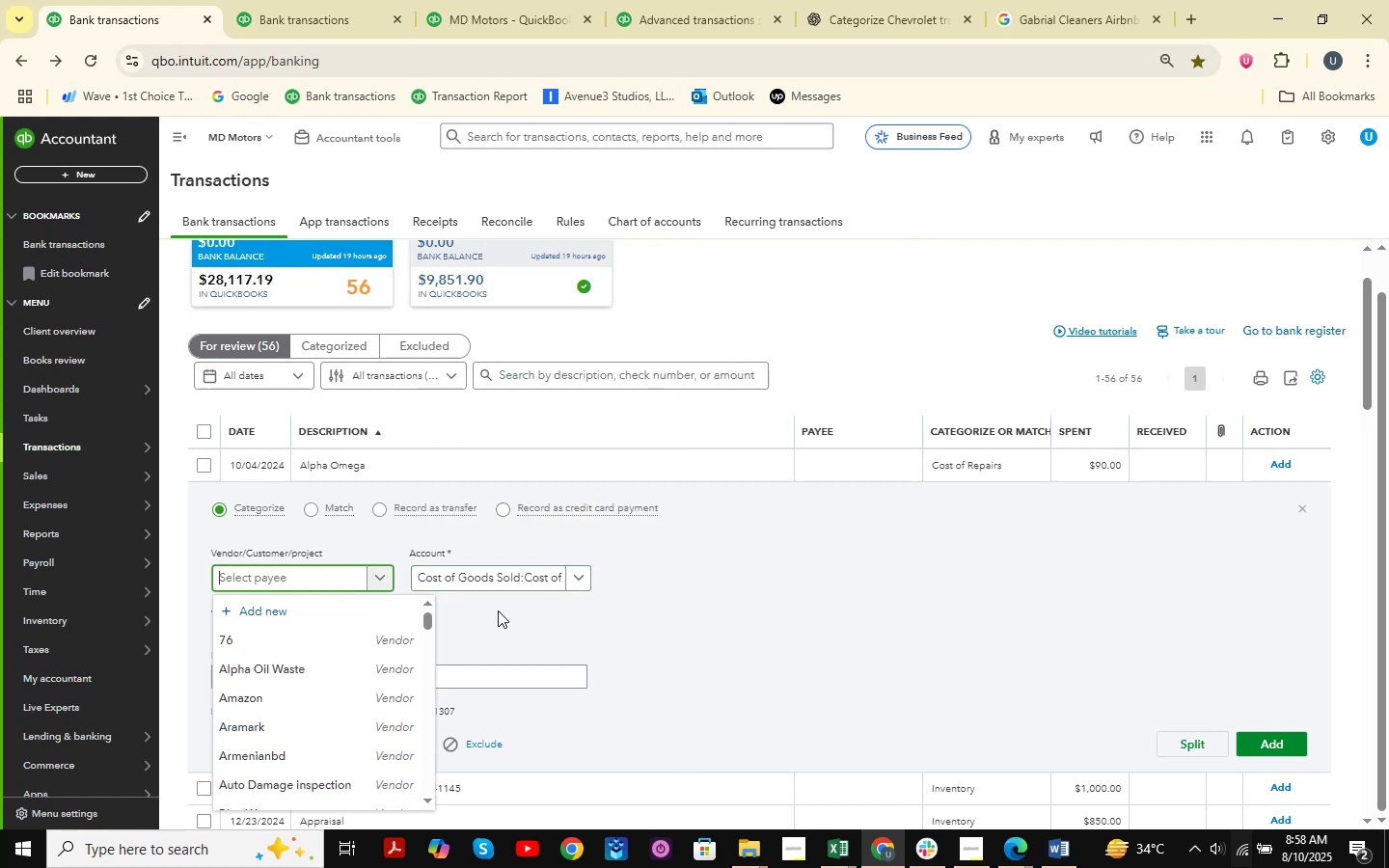 
type(Alpha Omega )
 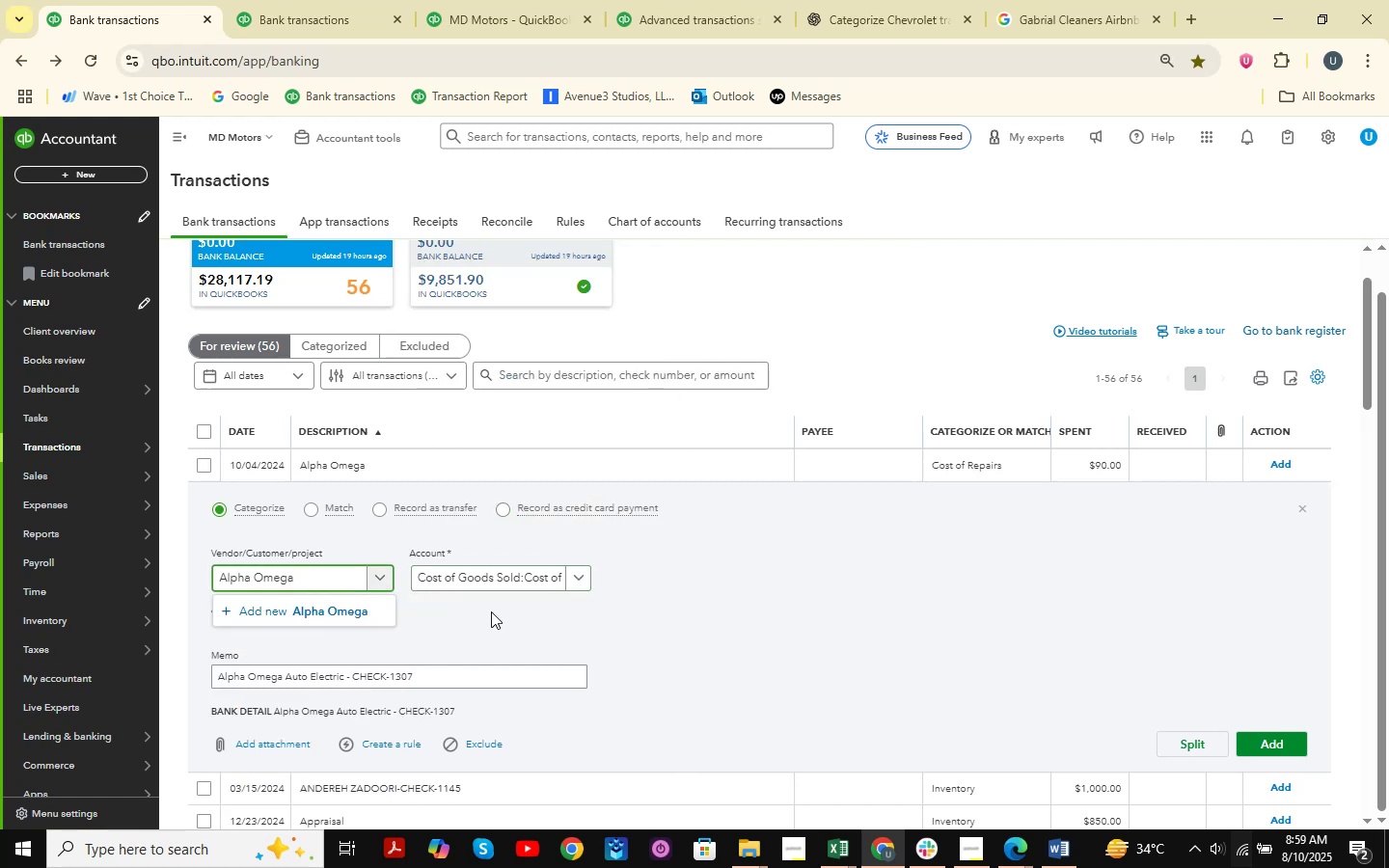 
left_click([303, 614])
 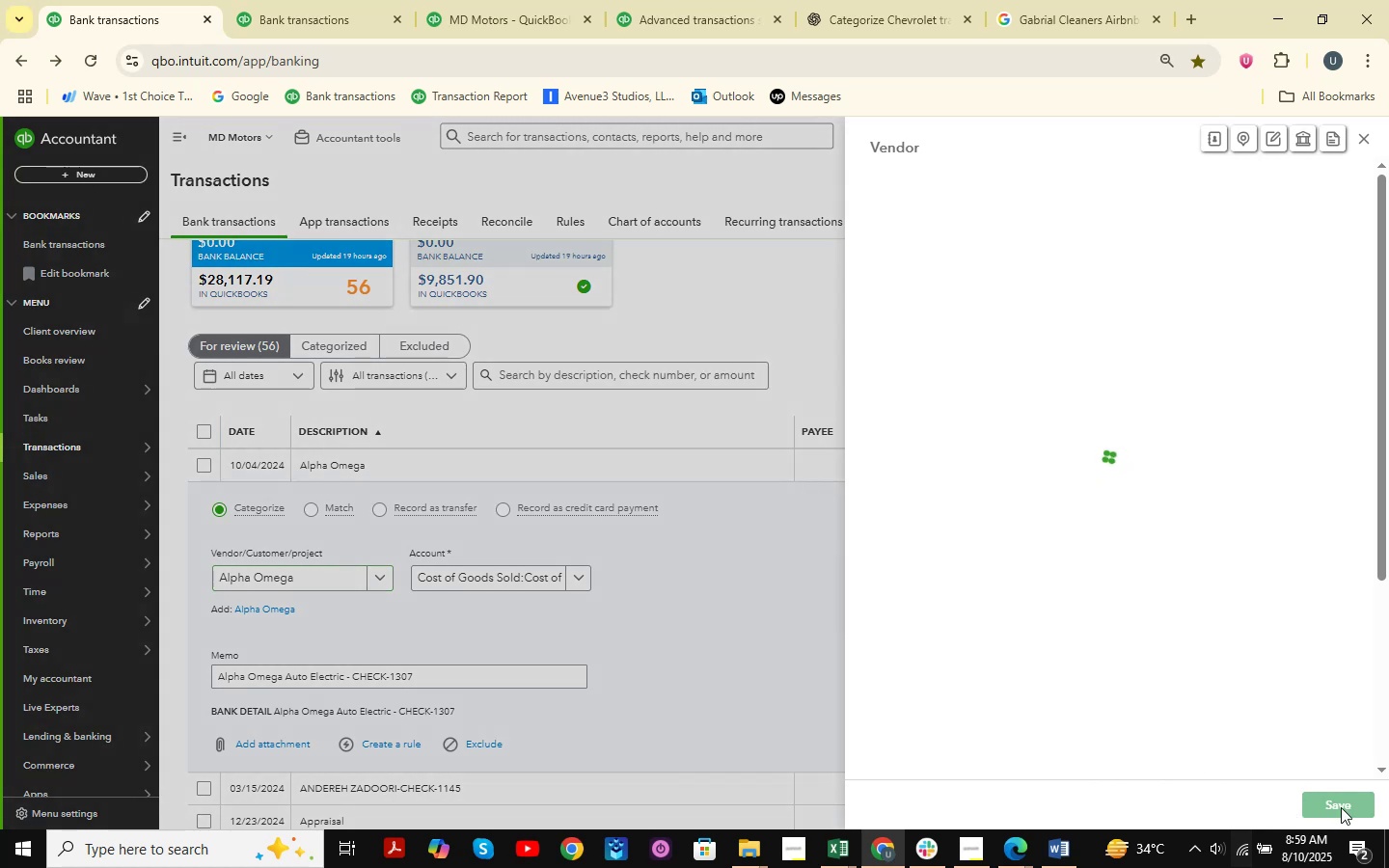 
left_click([1342, 807])
 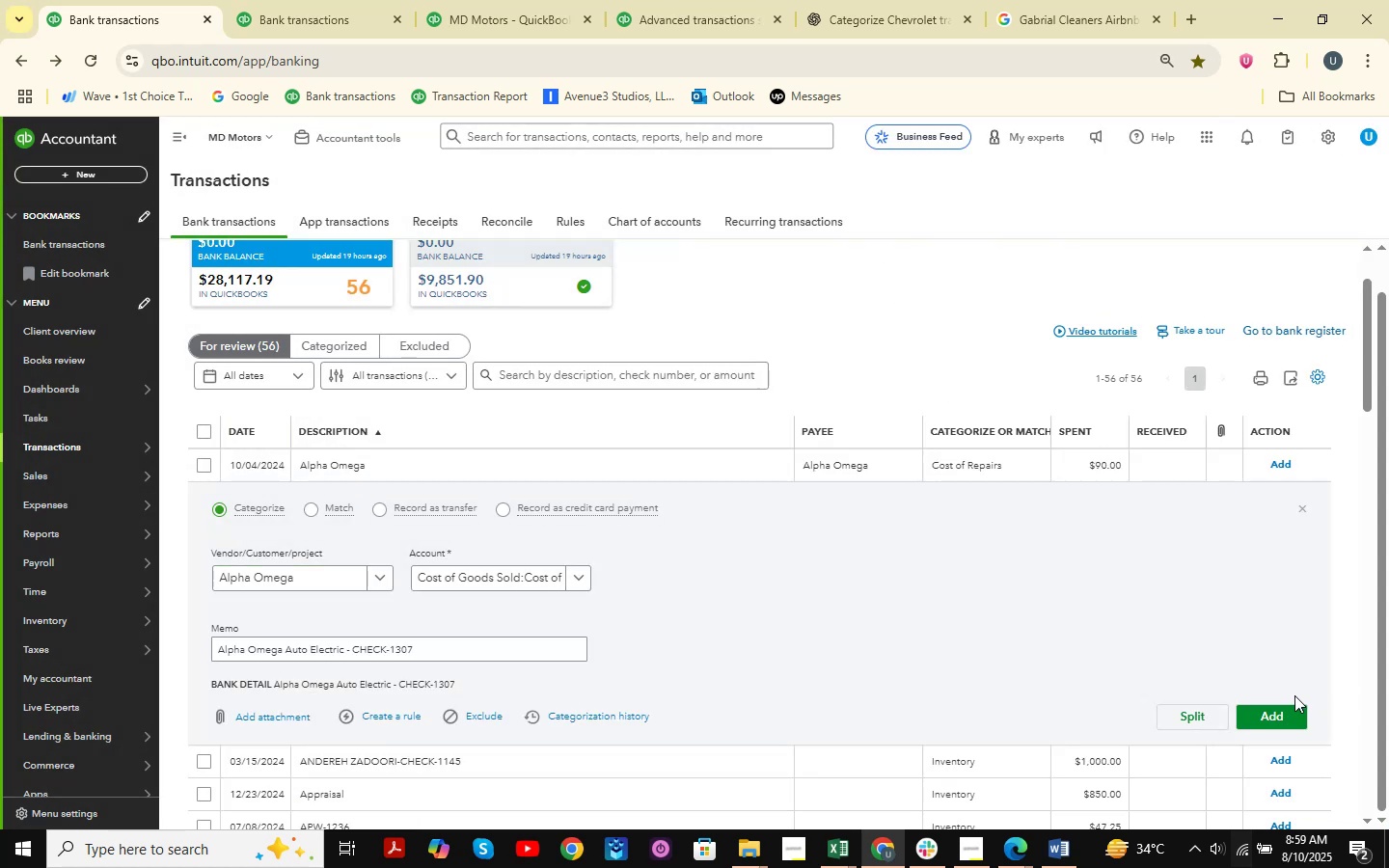 
left_click([1268, 713])
 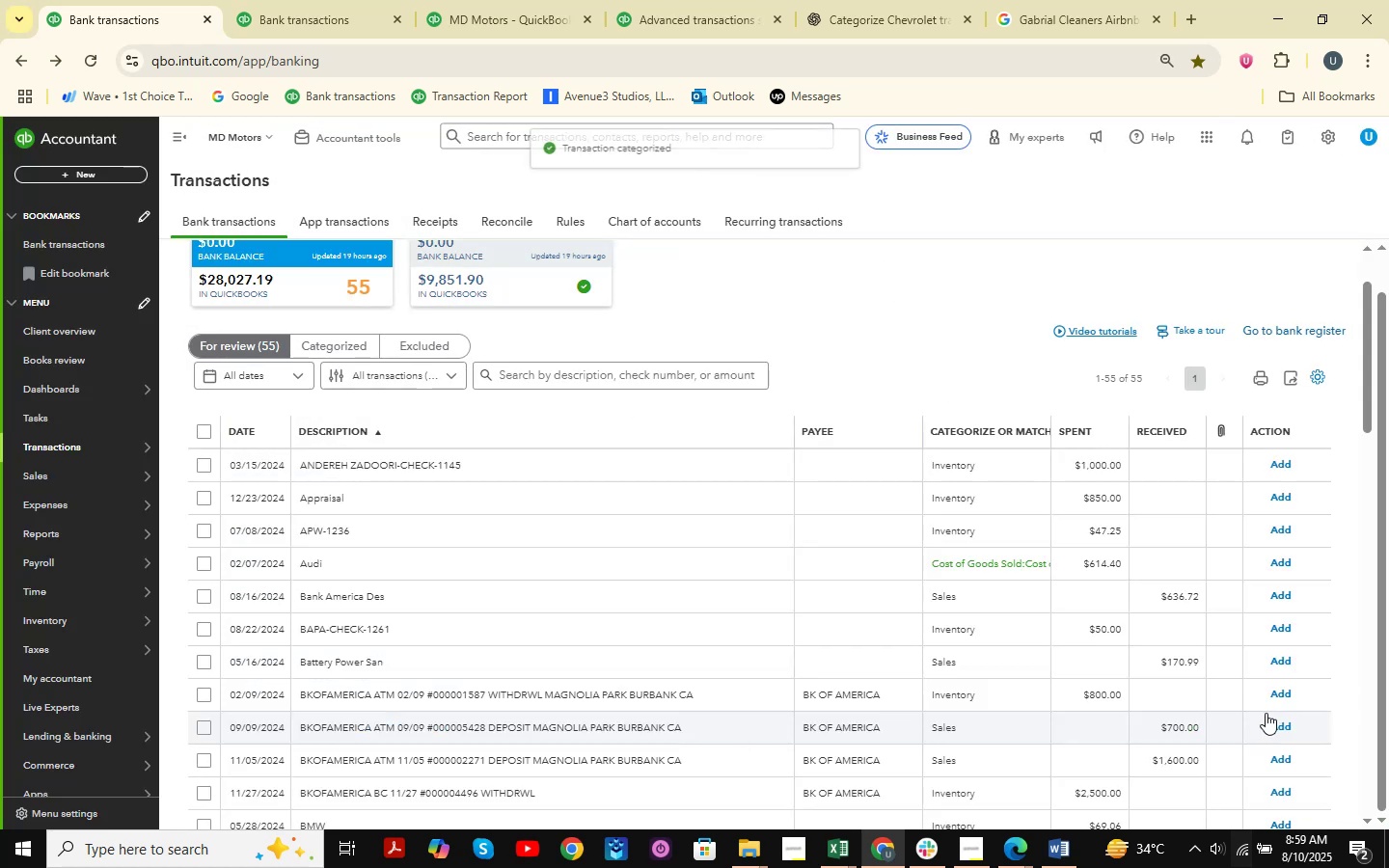 
scroll: coordinate [613, 588], scroll_direction: down, amount: 17.0
 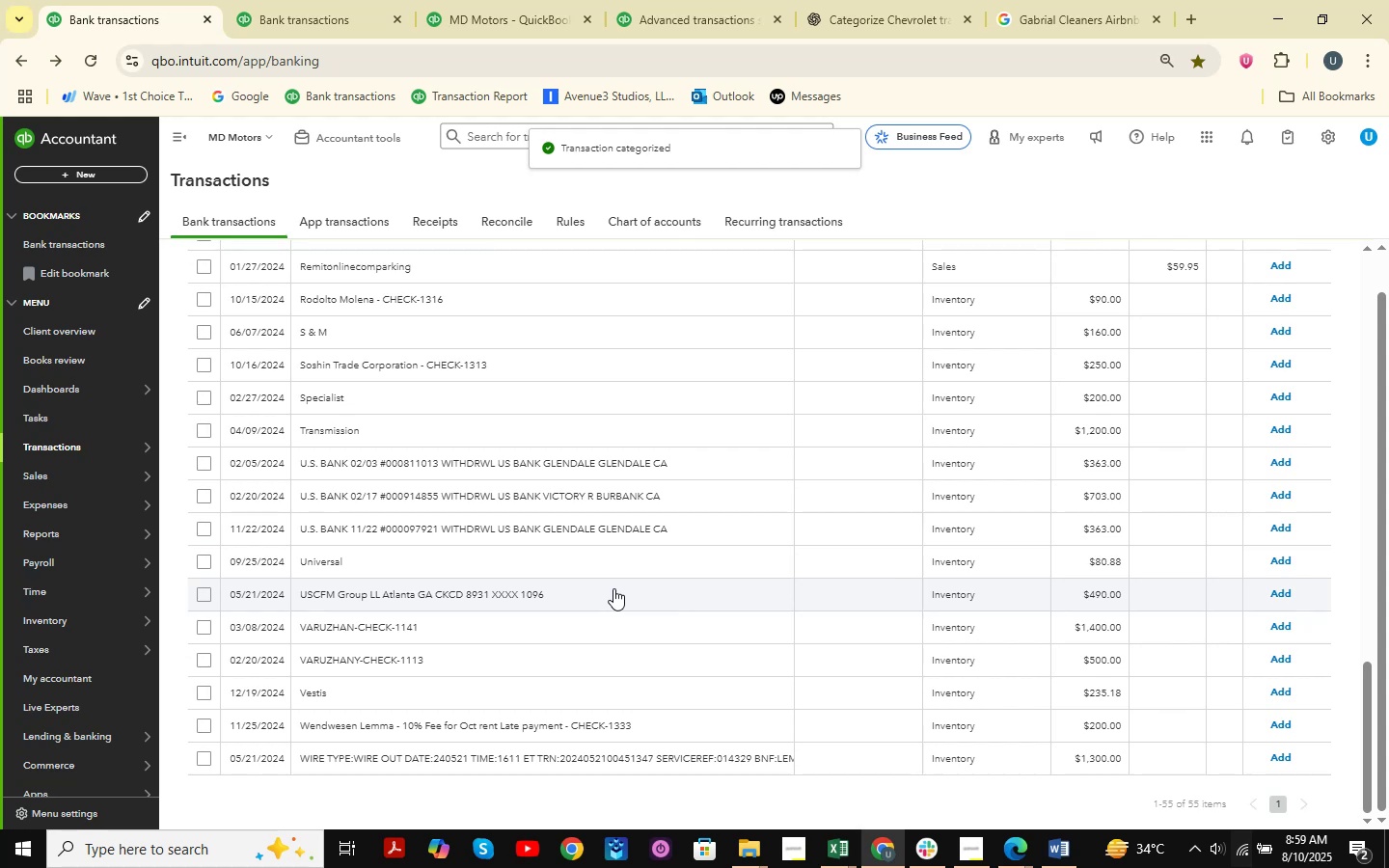 
scroll: coordinate [613, 588], scroll_direction: up, amount: 10.0
 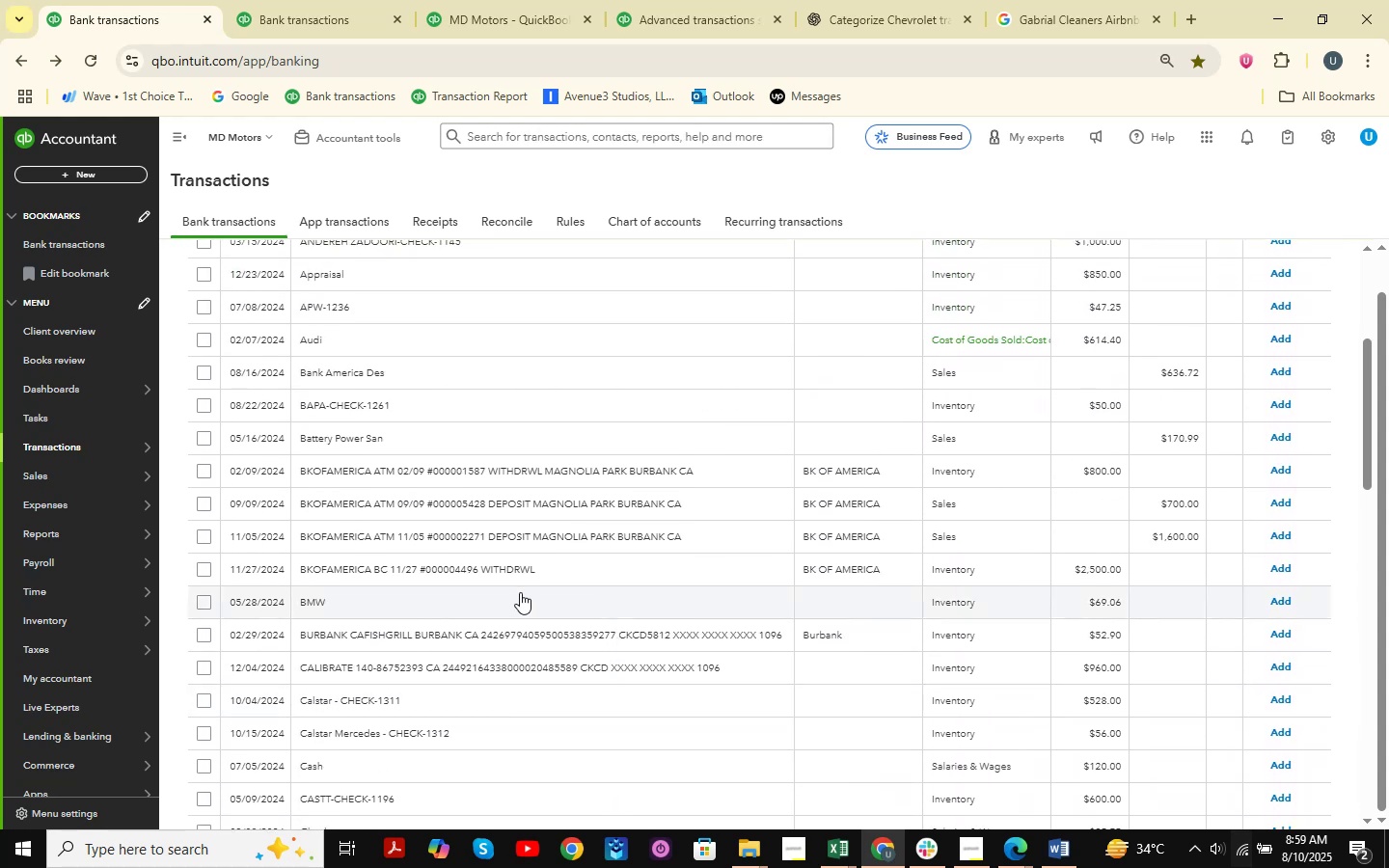 
scroll: coordinate [578, 556], scroll_direction: down, amount: 2.0
 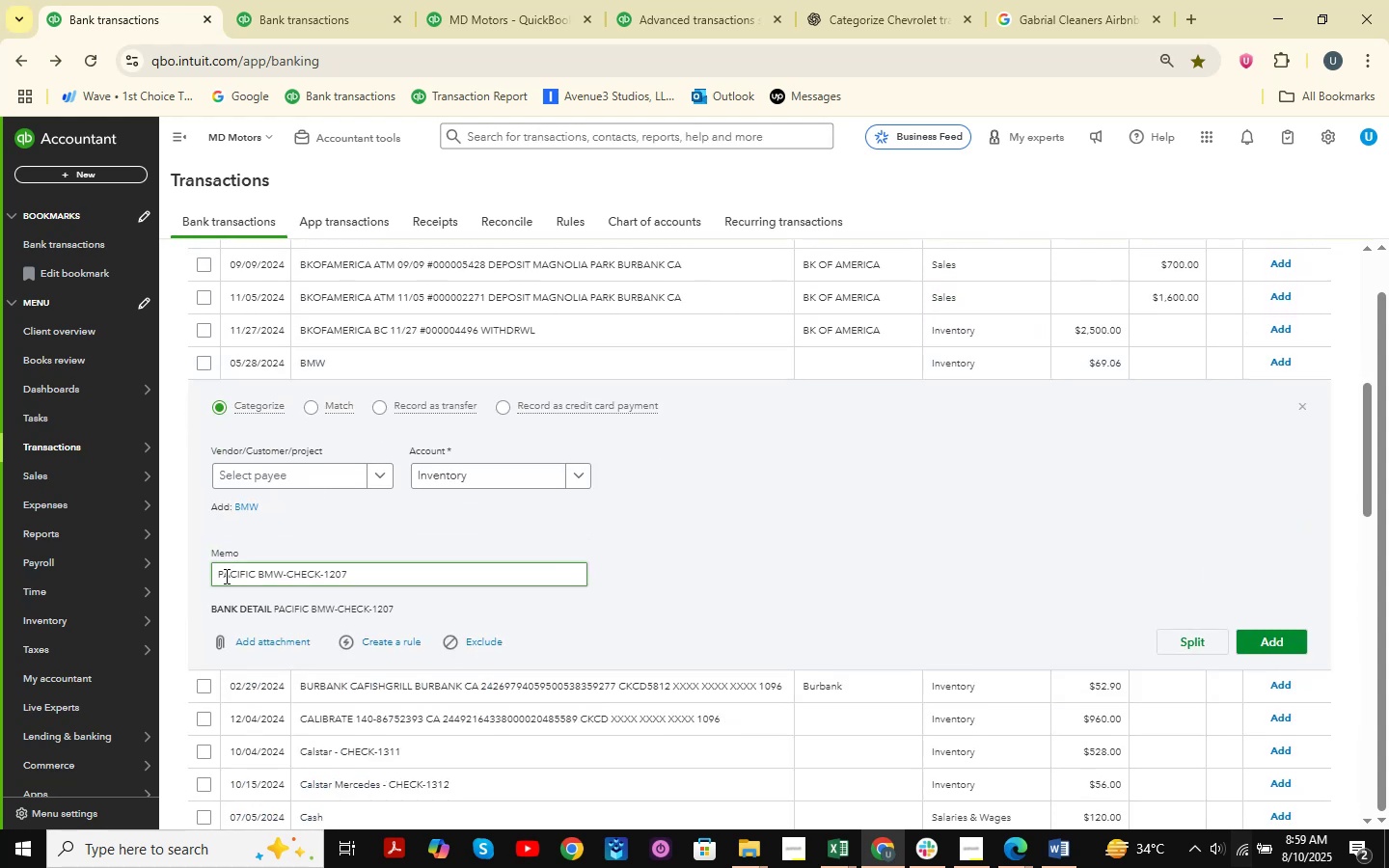 
left_click_drag(start_coordinate=[220, 576], to_coordinate=[286, 579])
 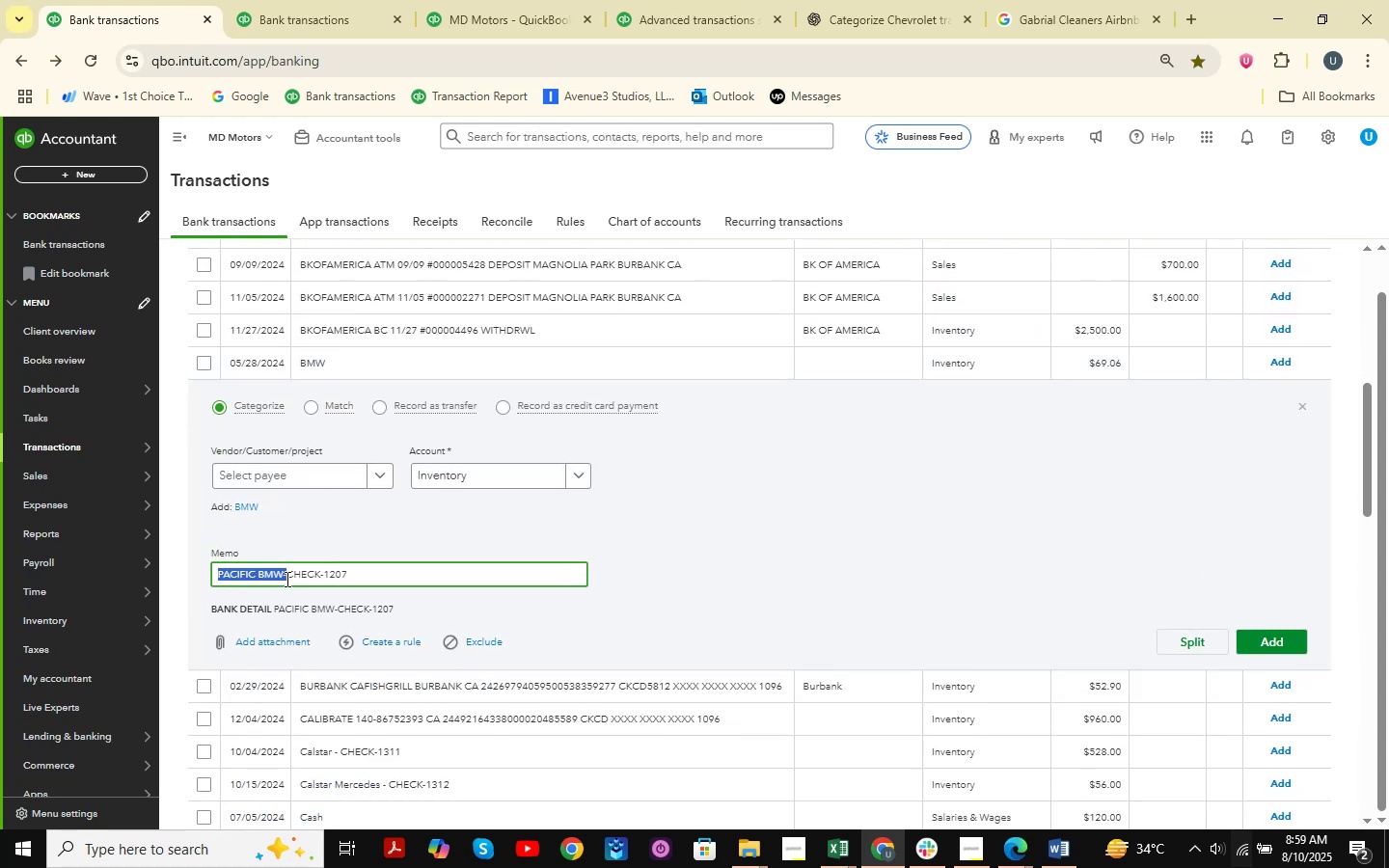 
key(Control+C)
 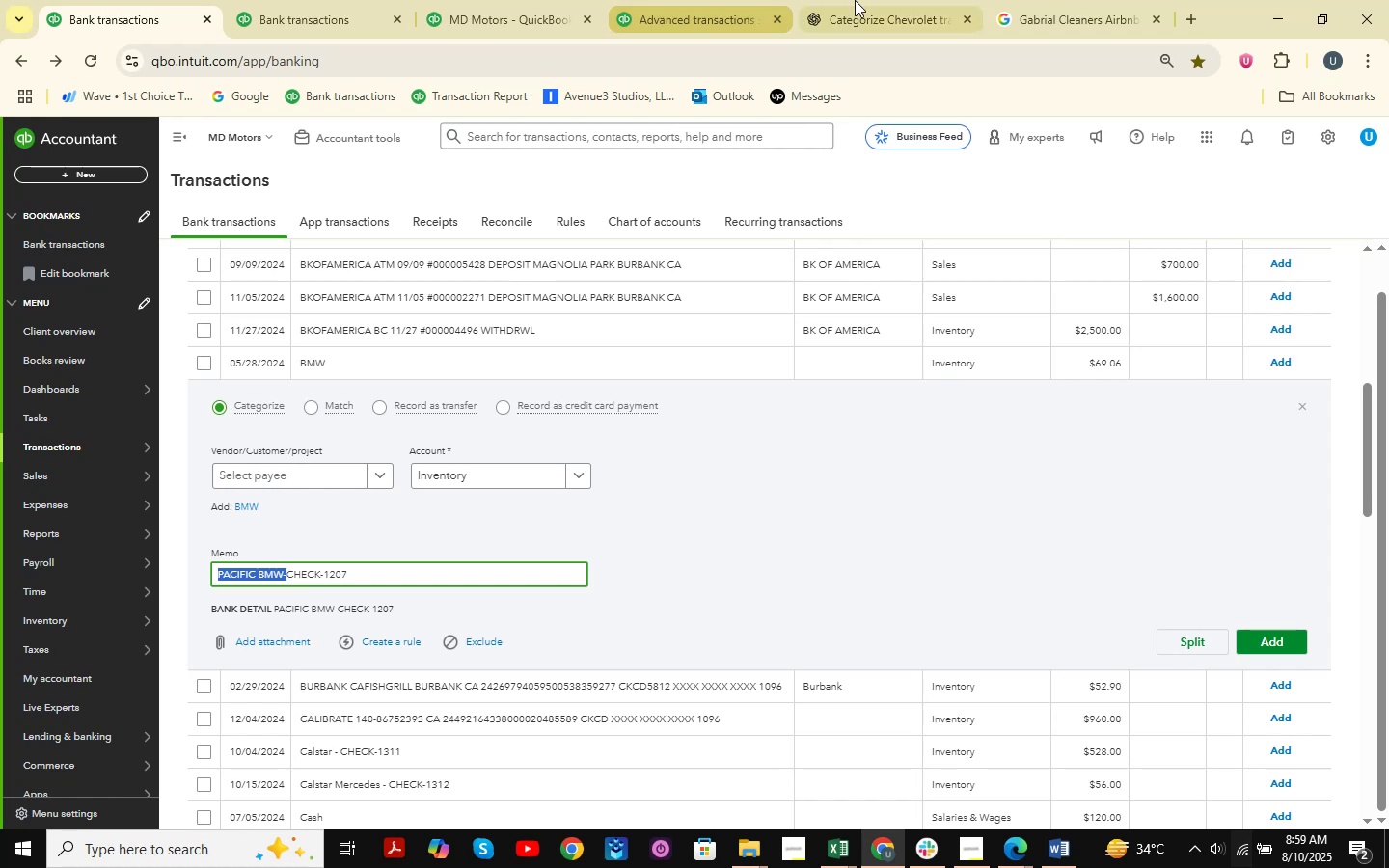 
left_click([859, 0])
 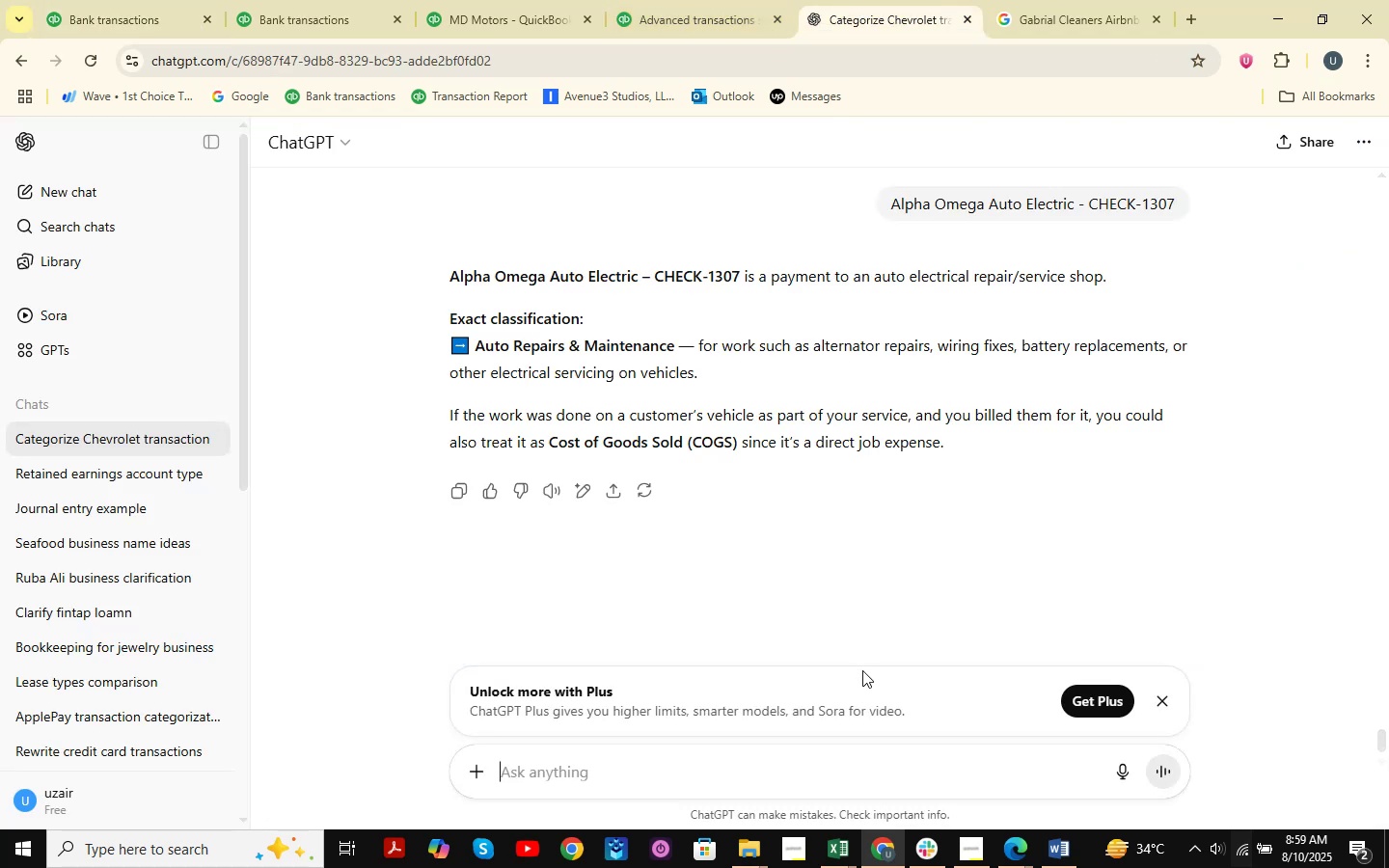 
key(Control+ControlLeft)
 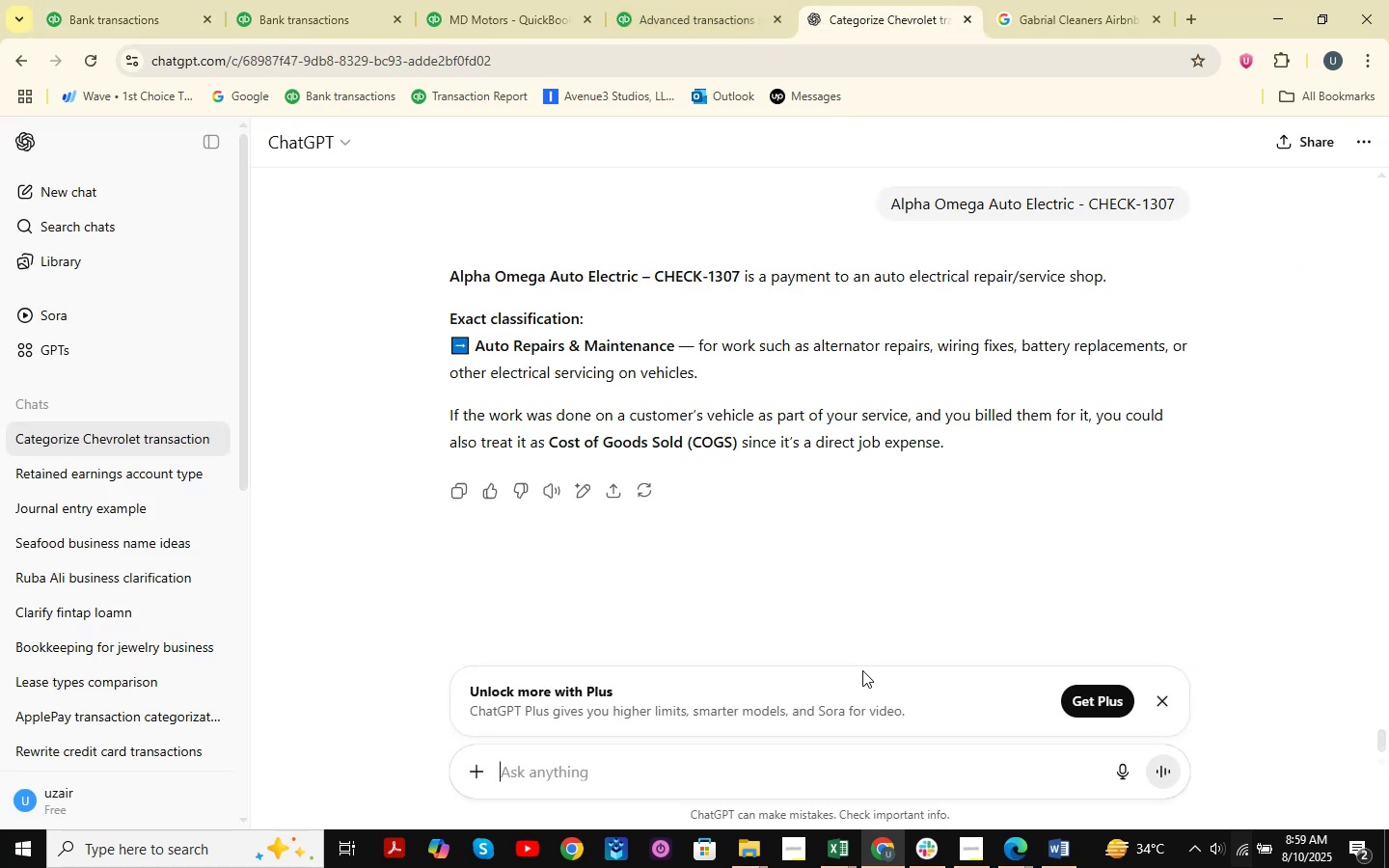 
key(Control+V)
 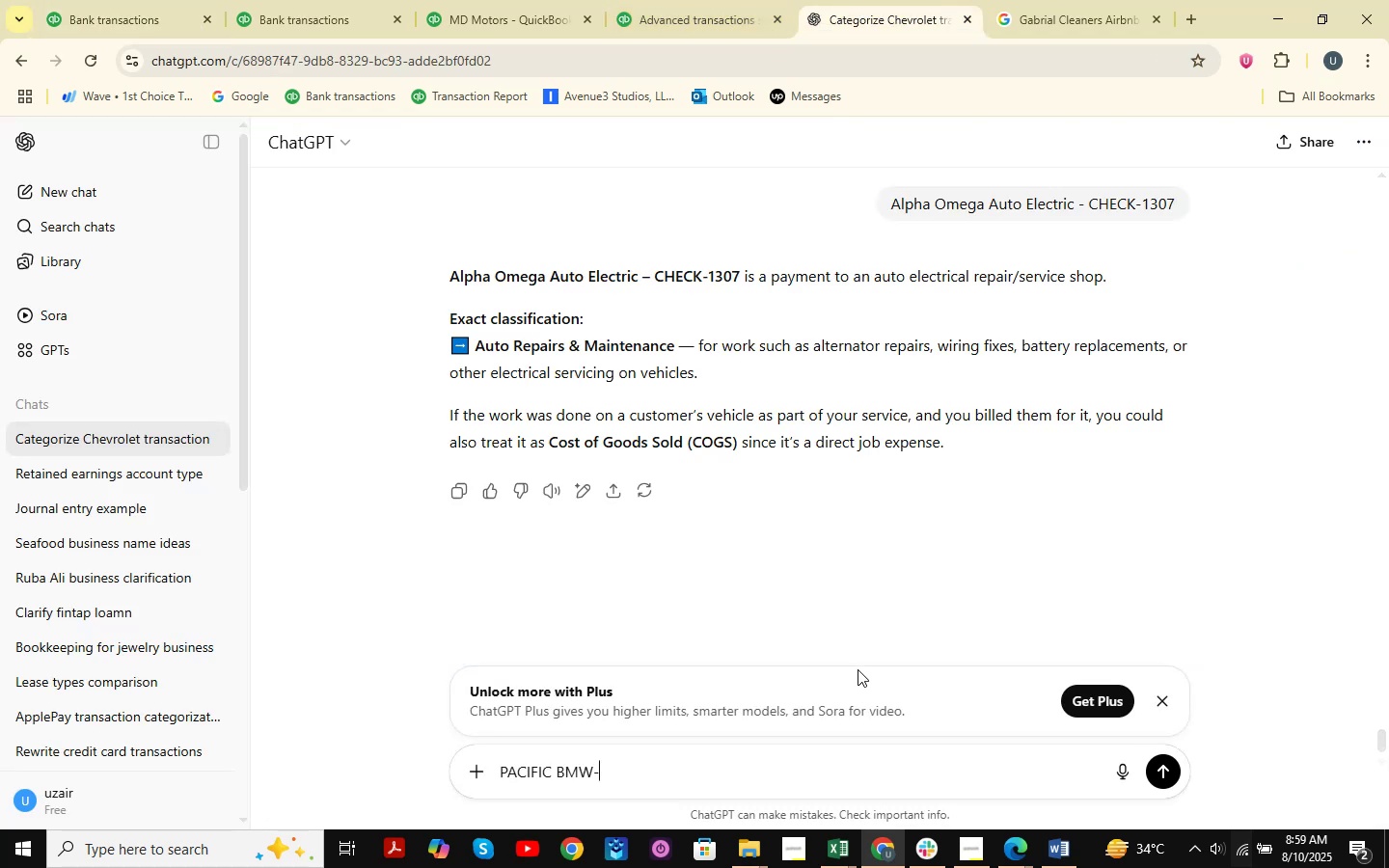 
key(NumpadEnter)
 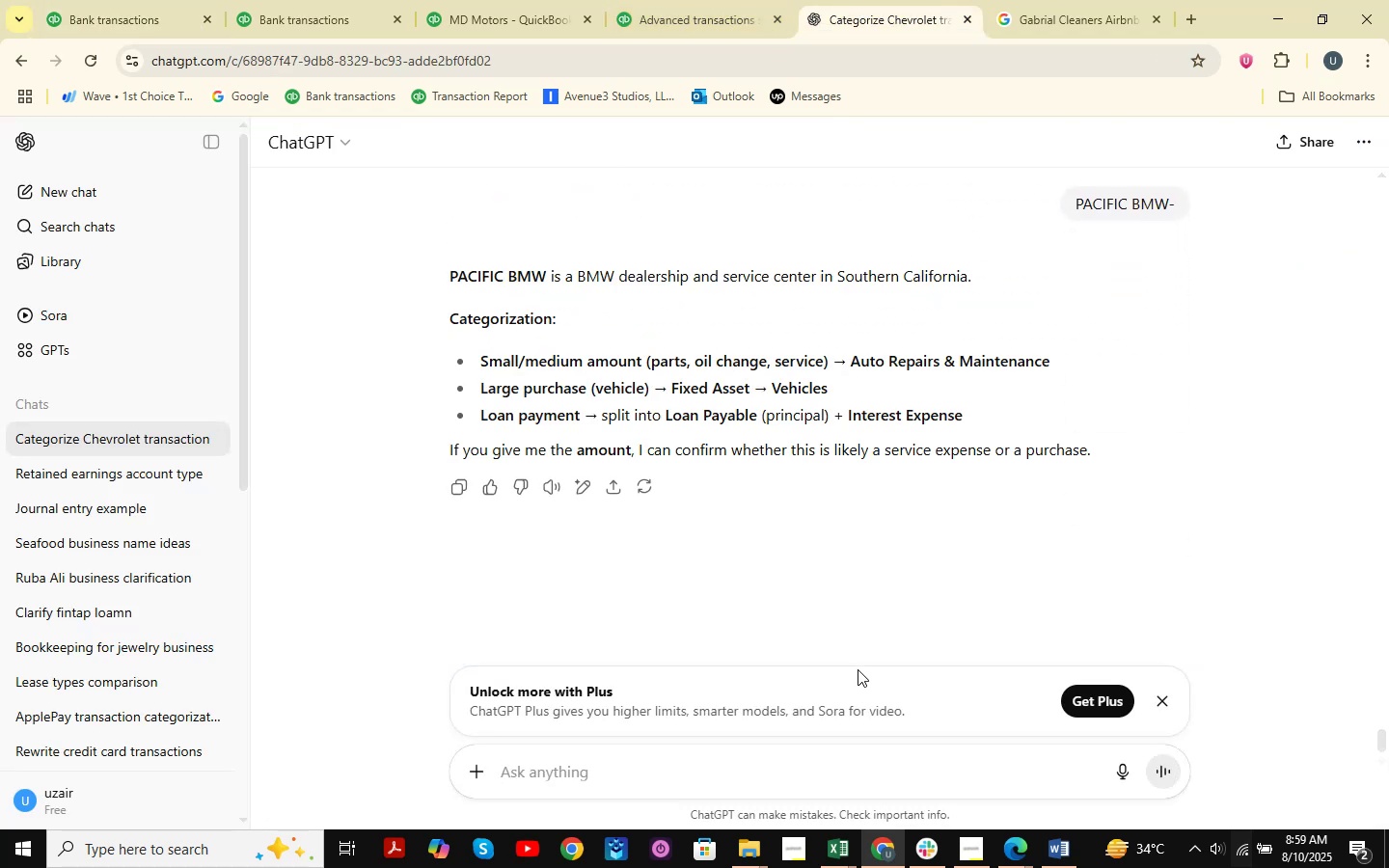 
wait(13.71)
 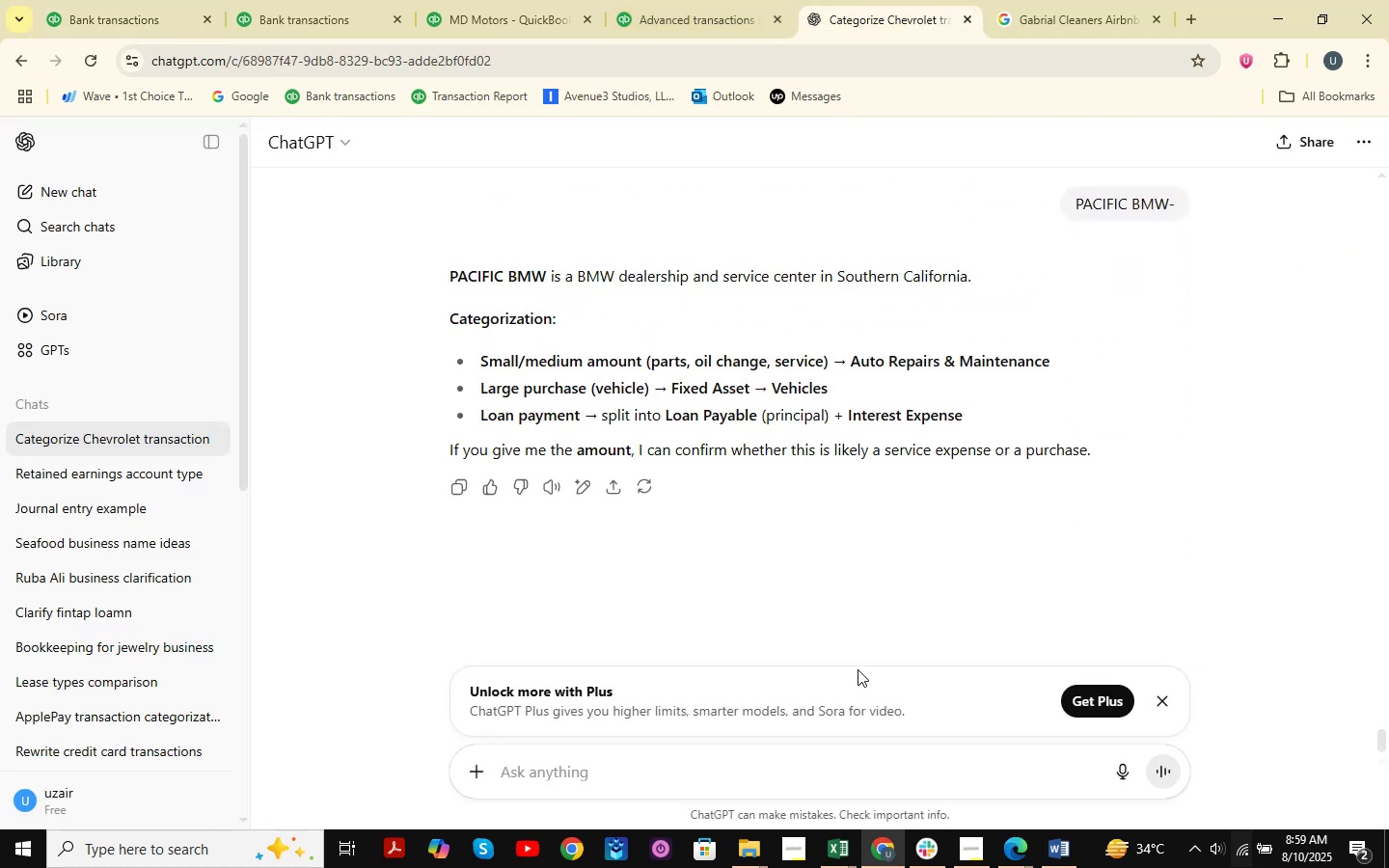 
left_click([160, 0])
 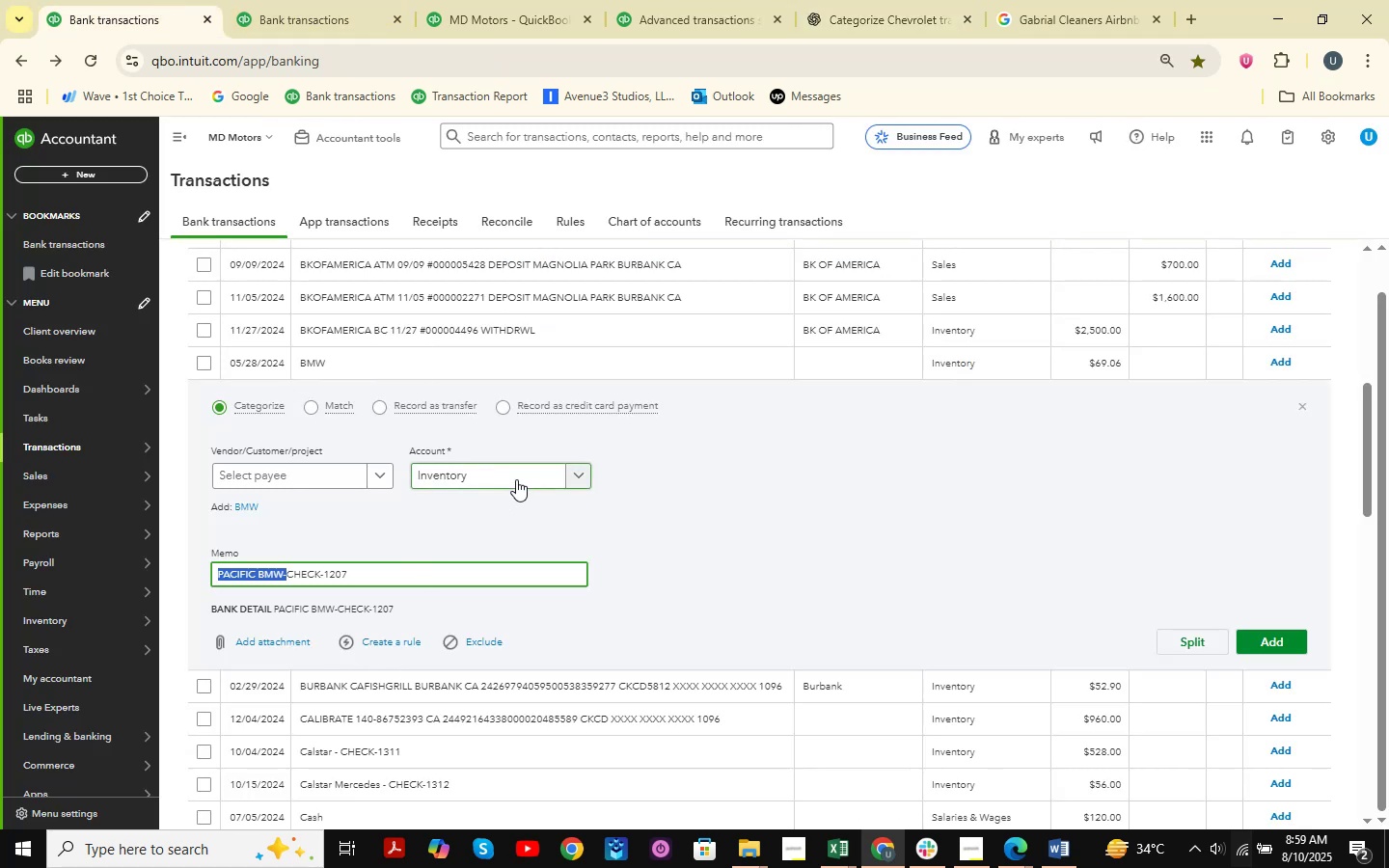 
left_click([516, 479])
 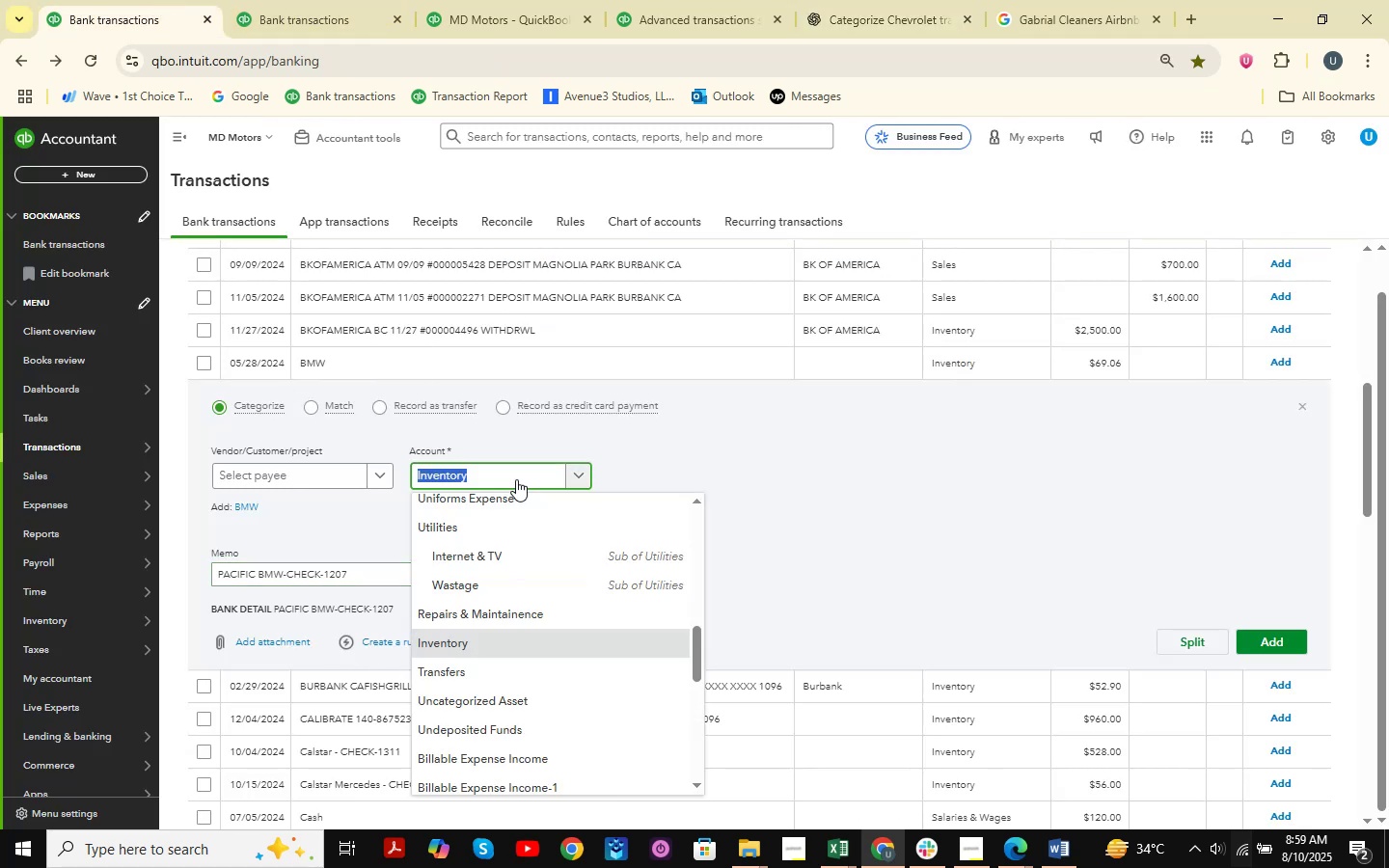 
type(cost )
 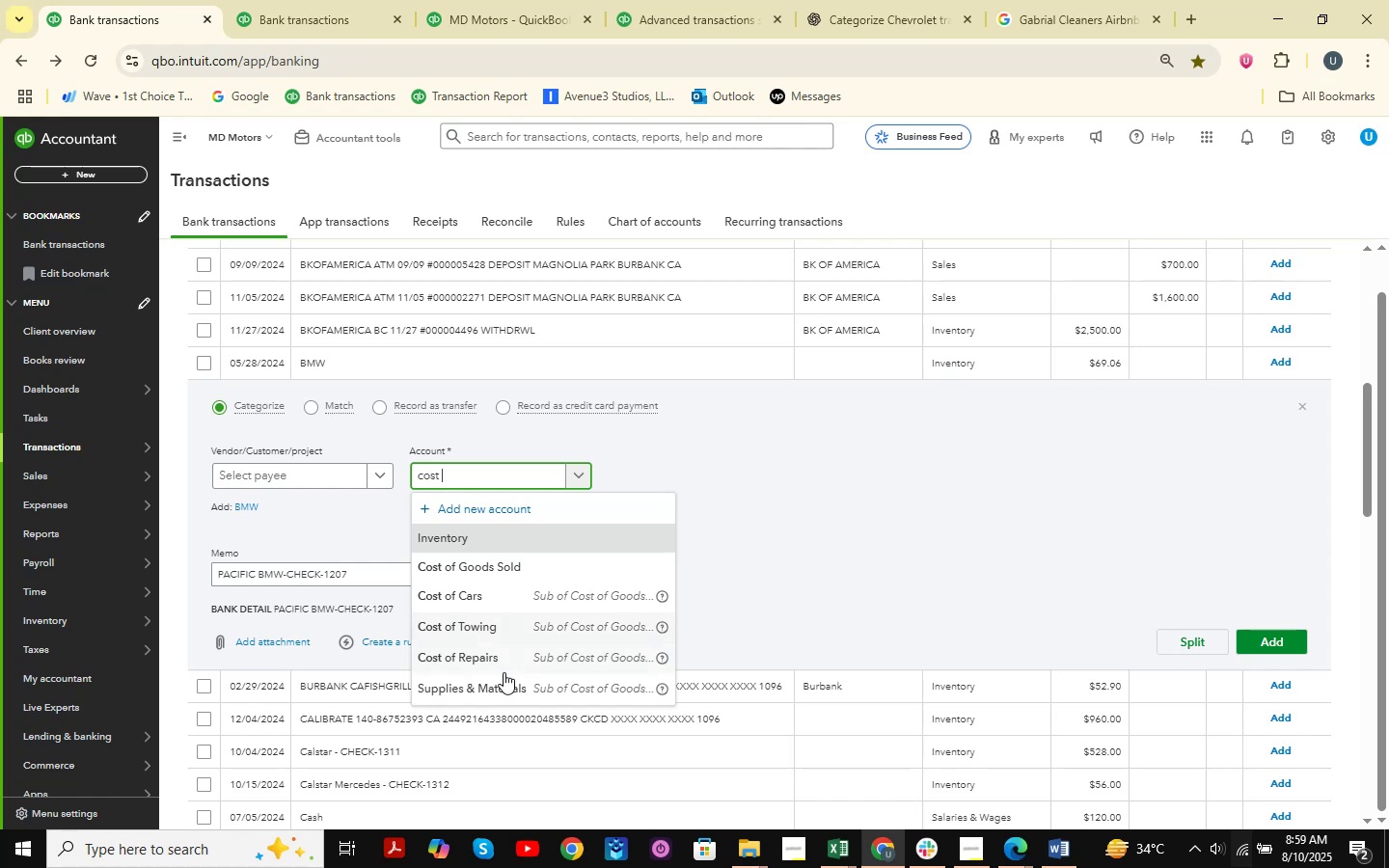 
left_click([512, 660])
 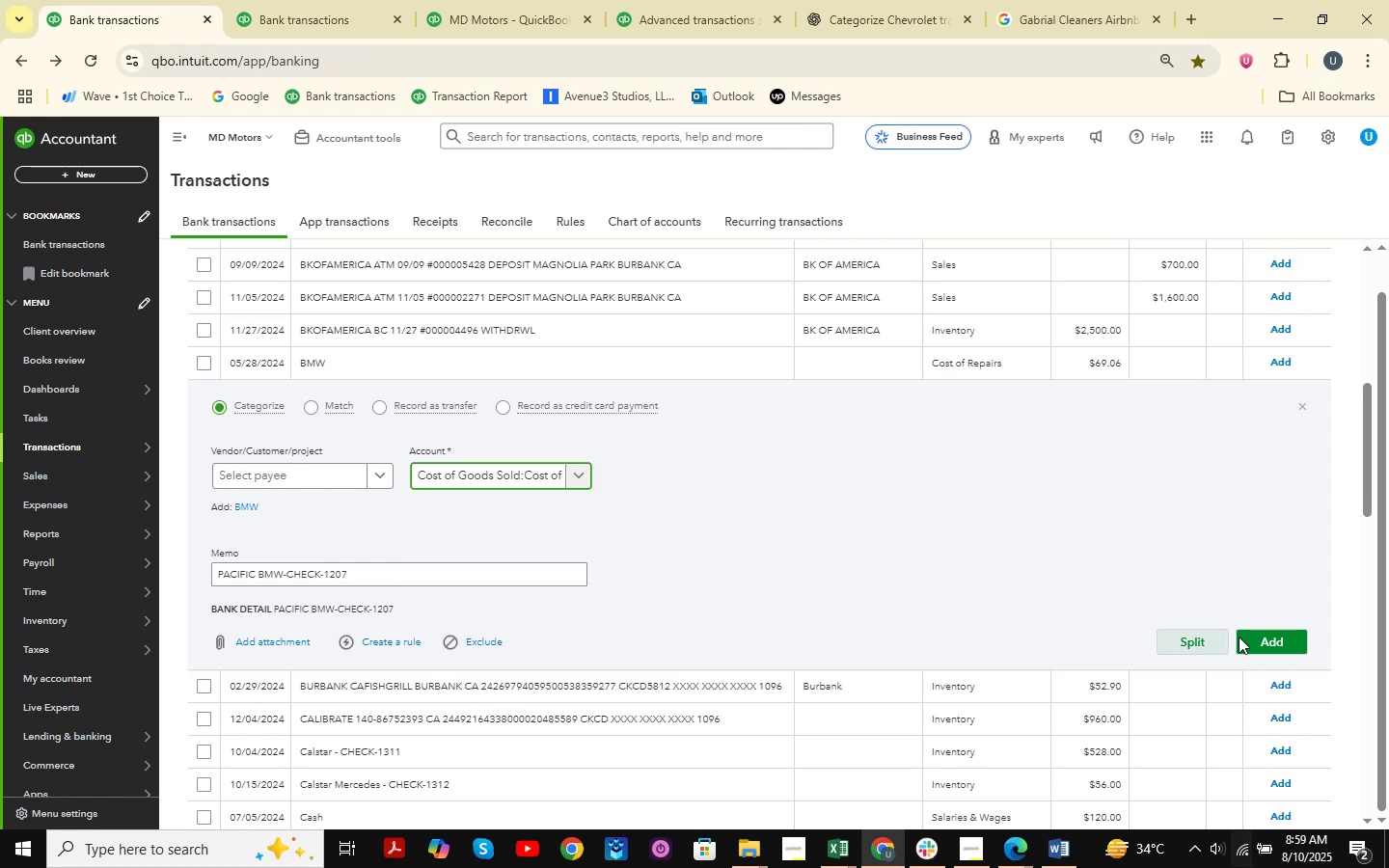 
left_click([1287, 643])
 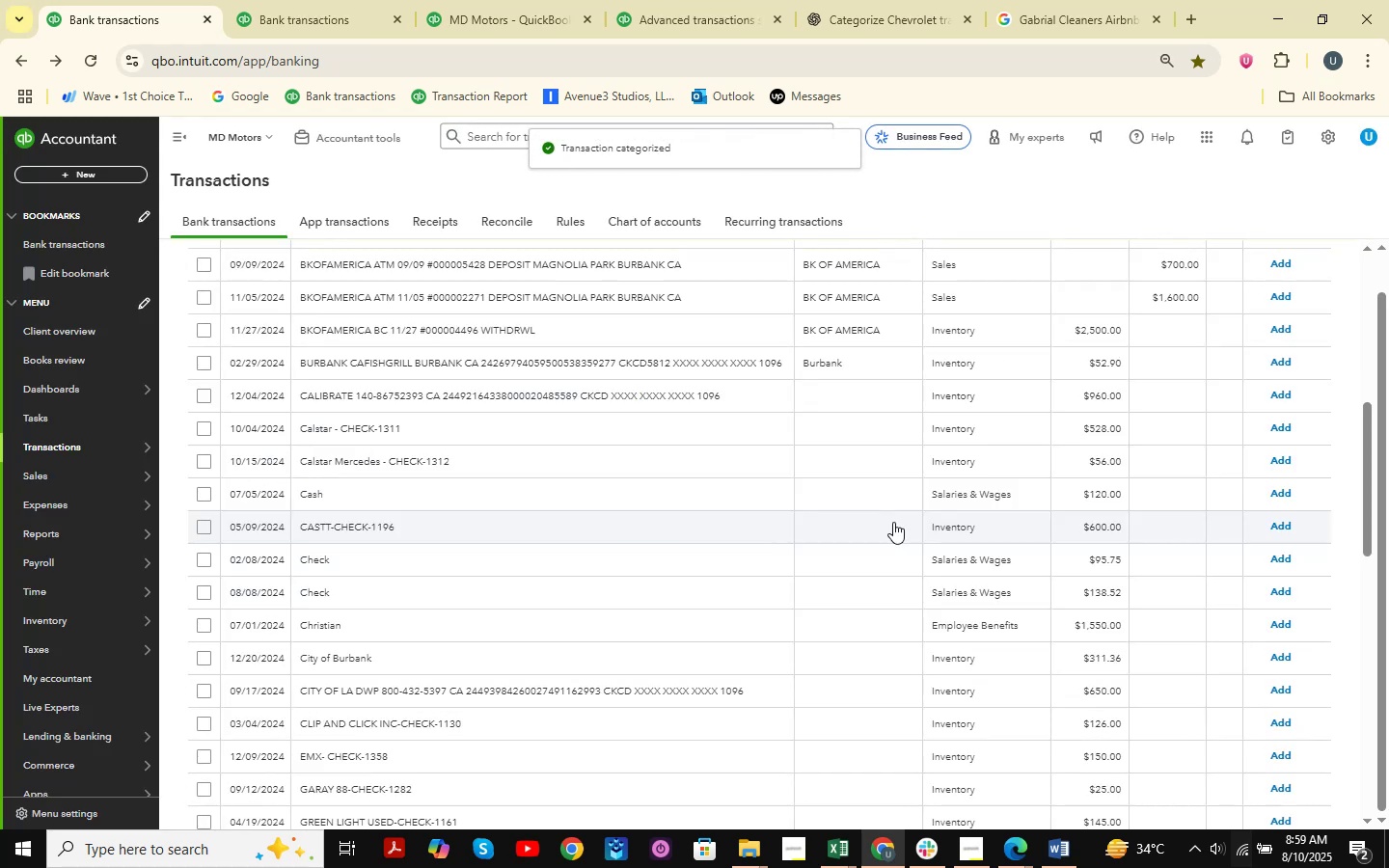 
scroll: coordinate [543, 555], scroll_direction: down, amount: 15.0
 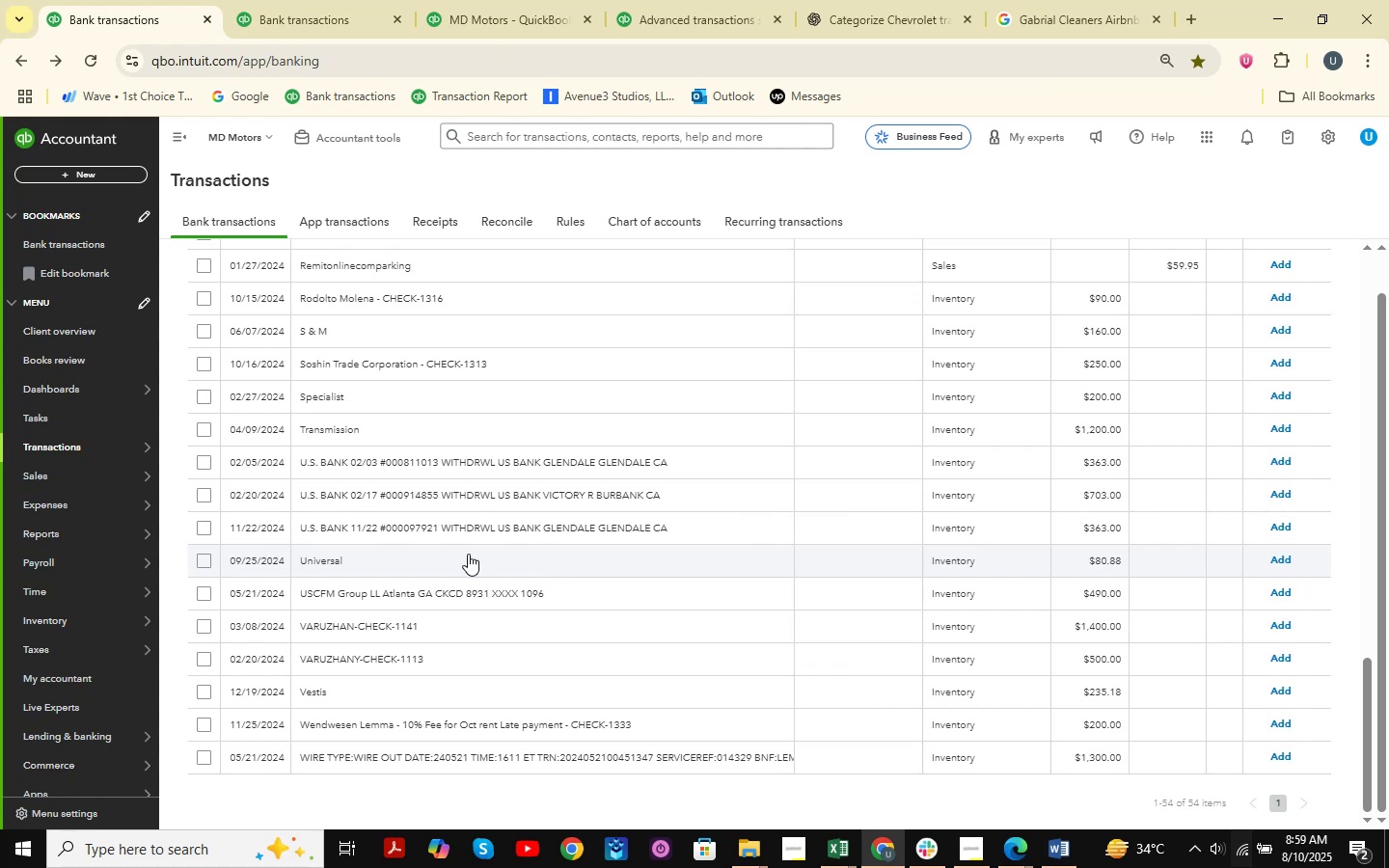 
scroll: coordinate [469, 553], scroll_direction: up, amount: 13.0
 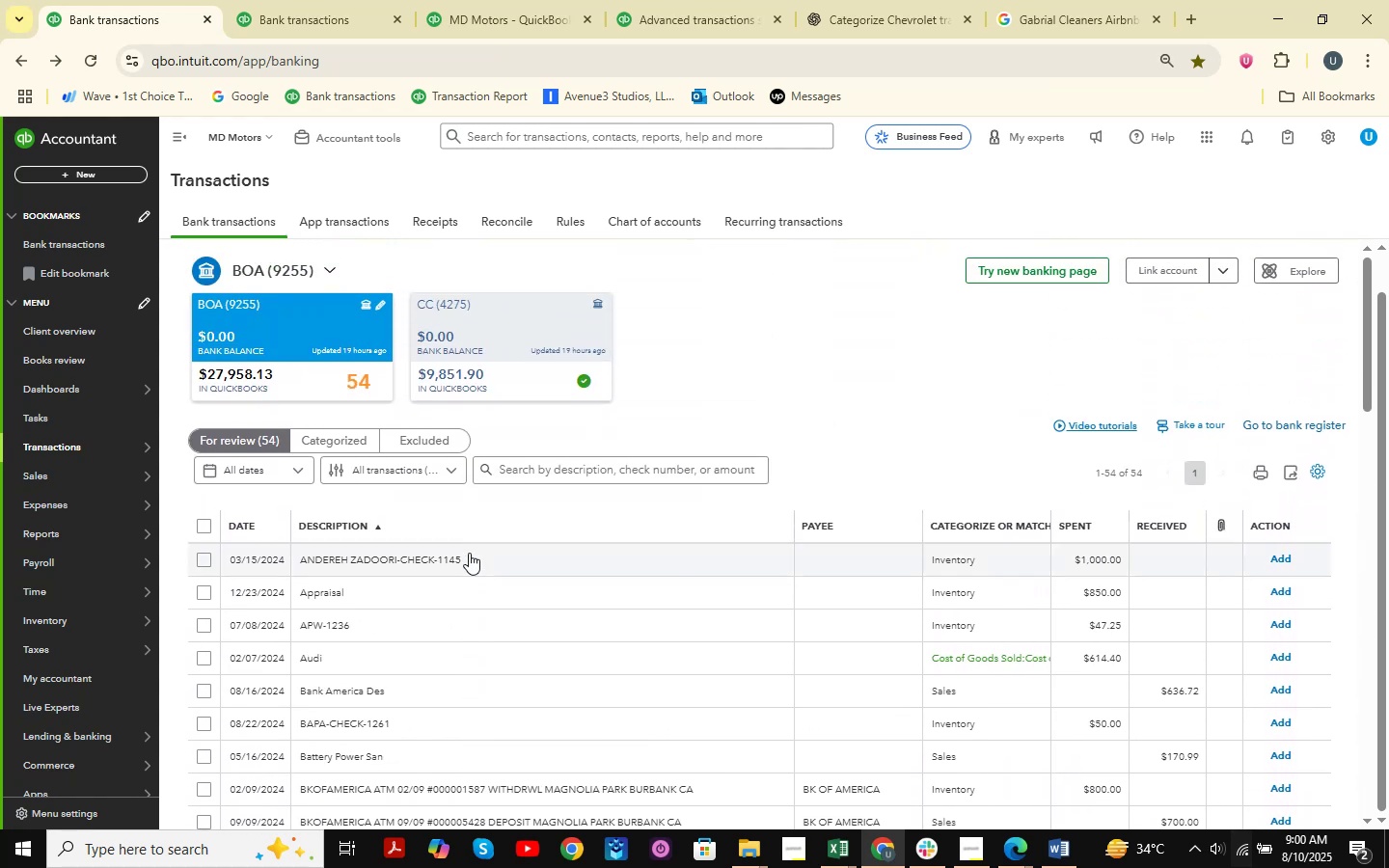 
left_click([412, 653])
 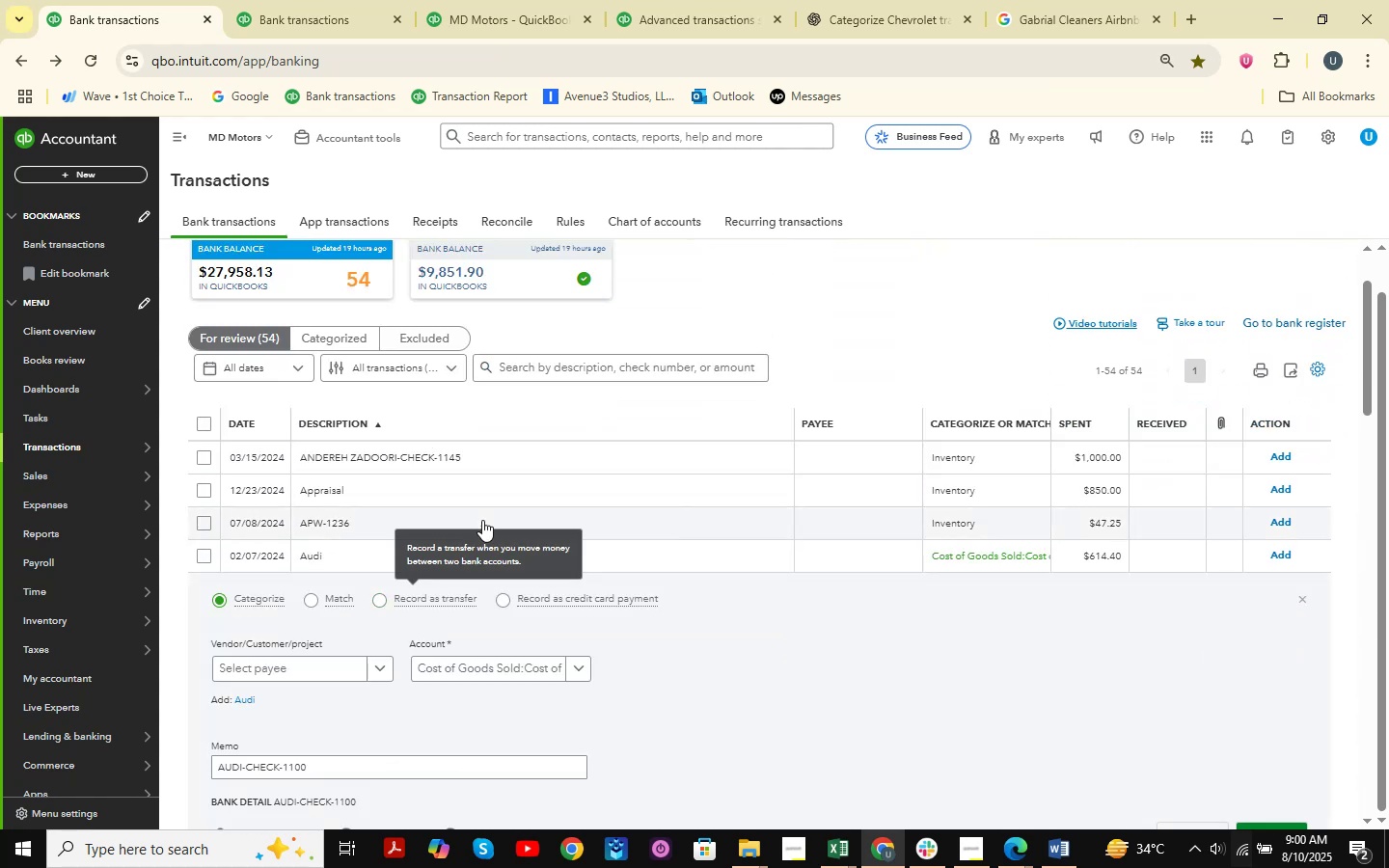 
scroll: coordinate [482, 520], scroll_direction: down, amount: 2.0
 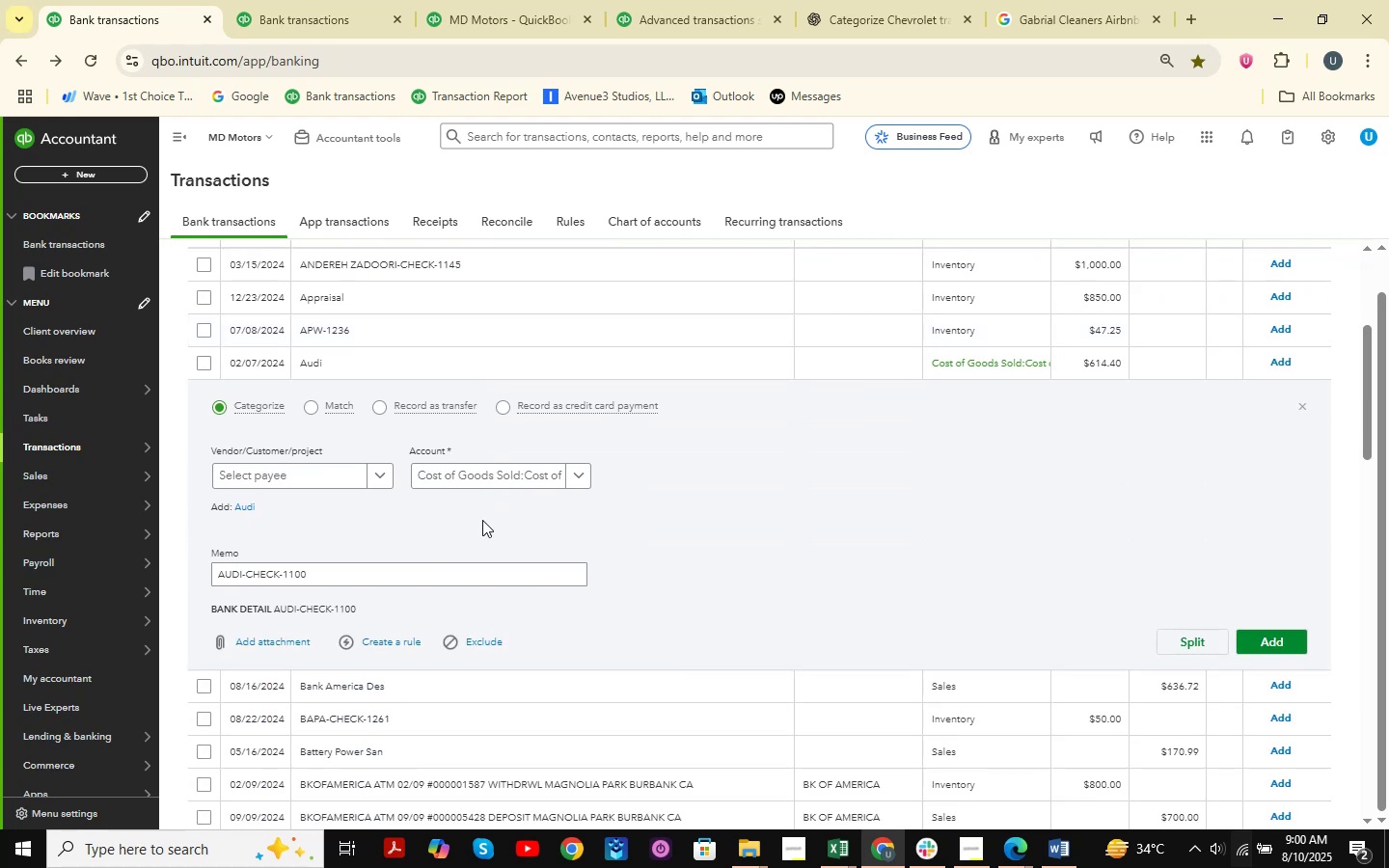 
left_click([489, 467])
 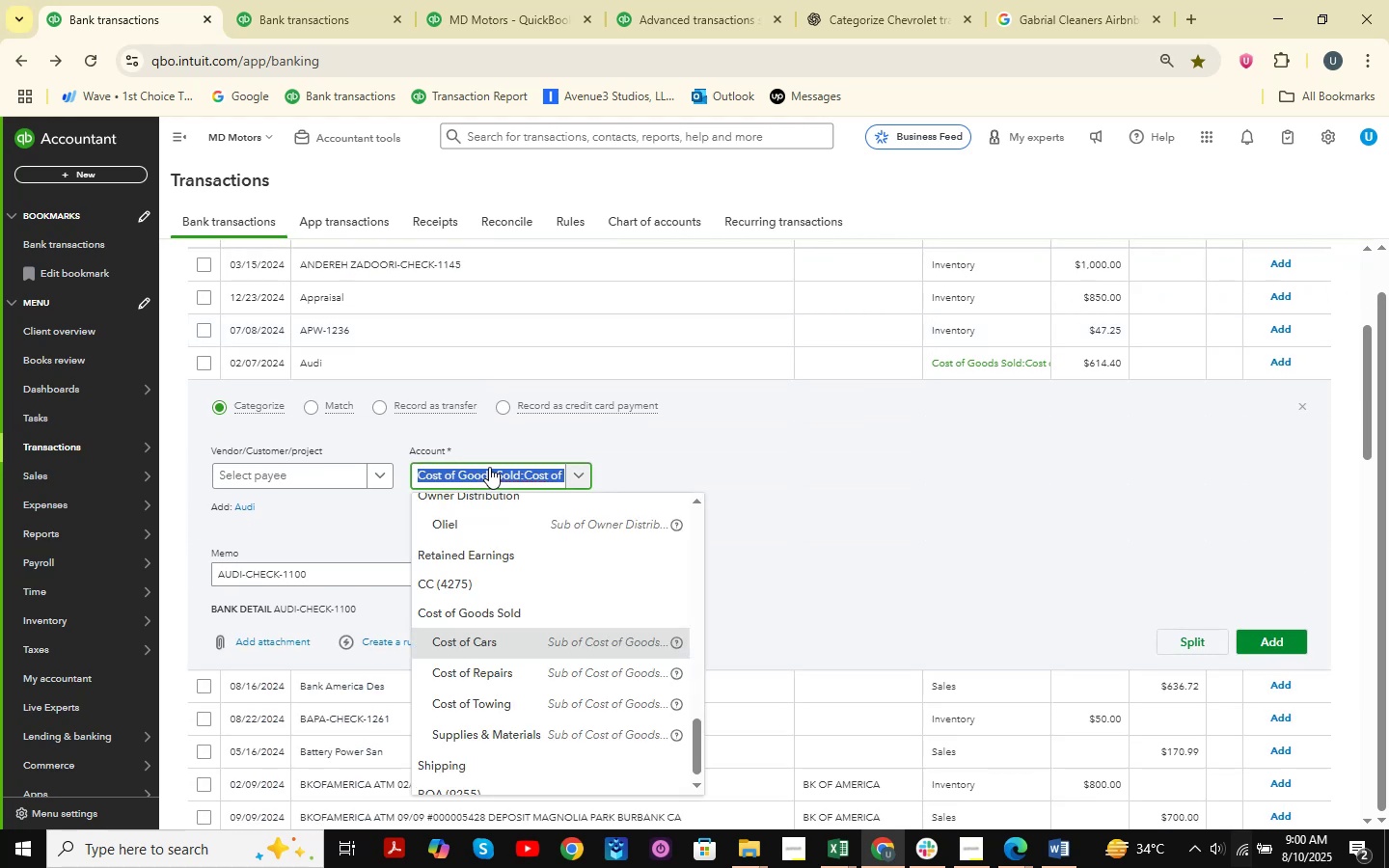 
wait(5.02)
 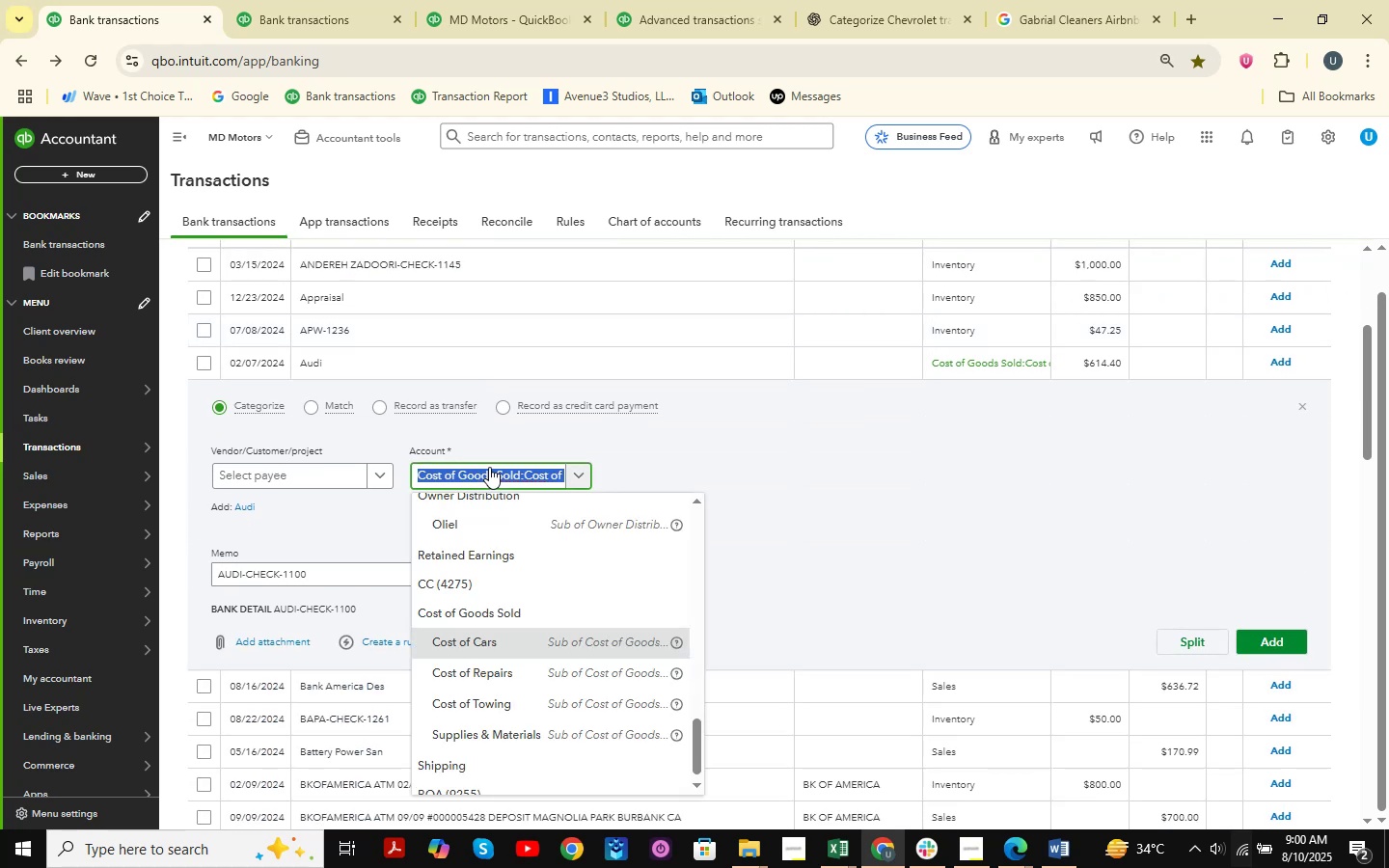 
left_click([539, 675])
 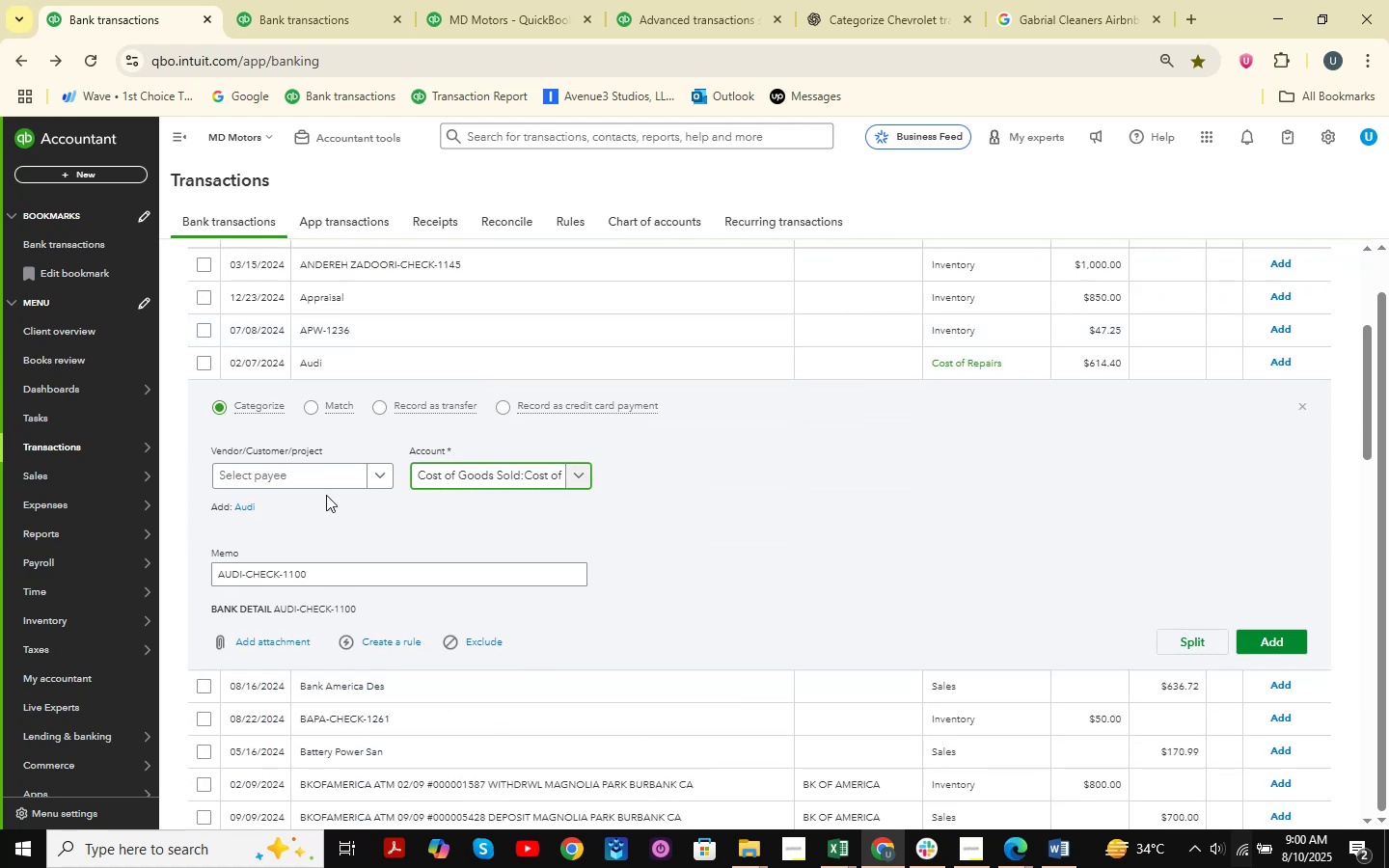 
left_click([250, 475])
 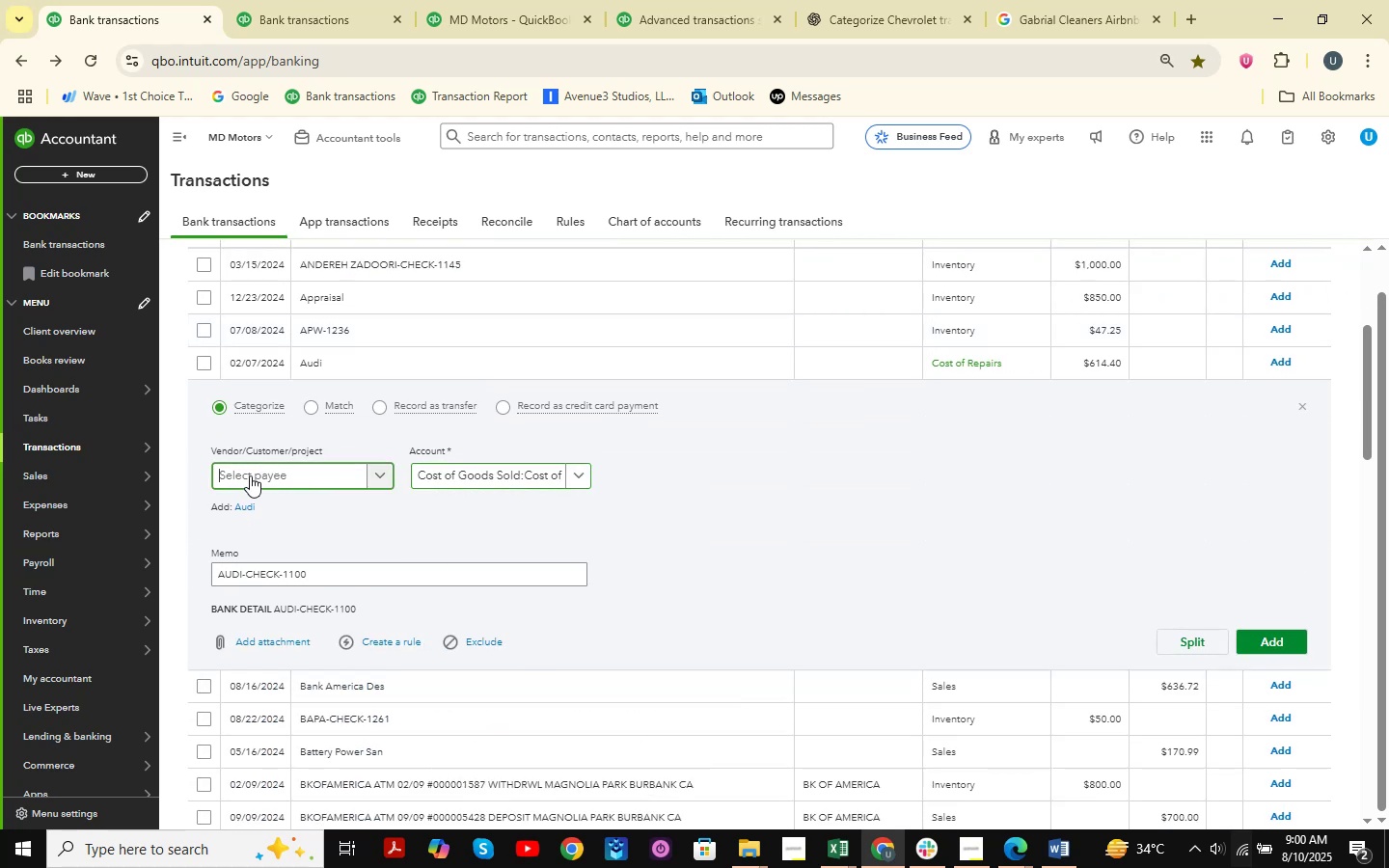 
type(Audi )
 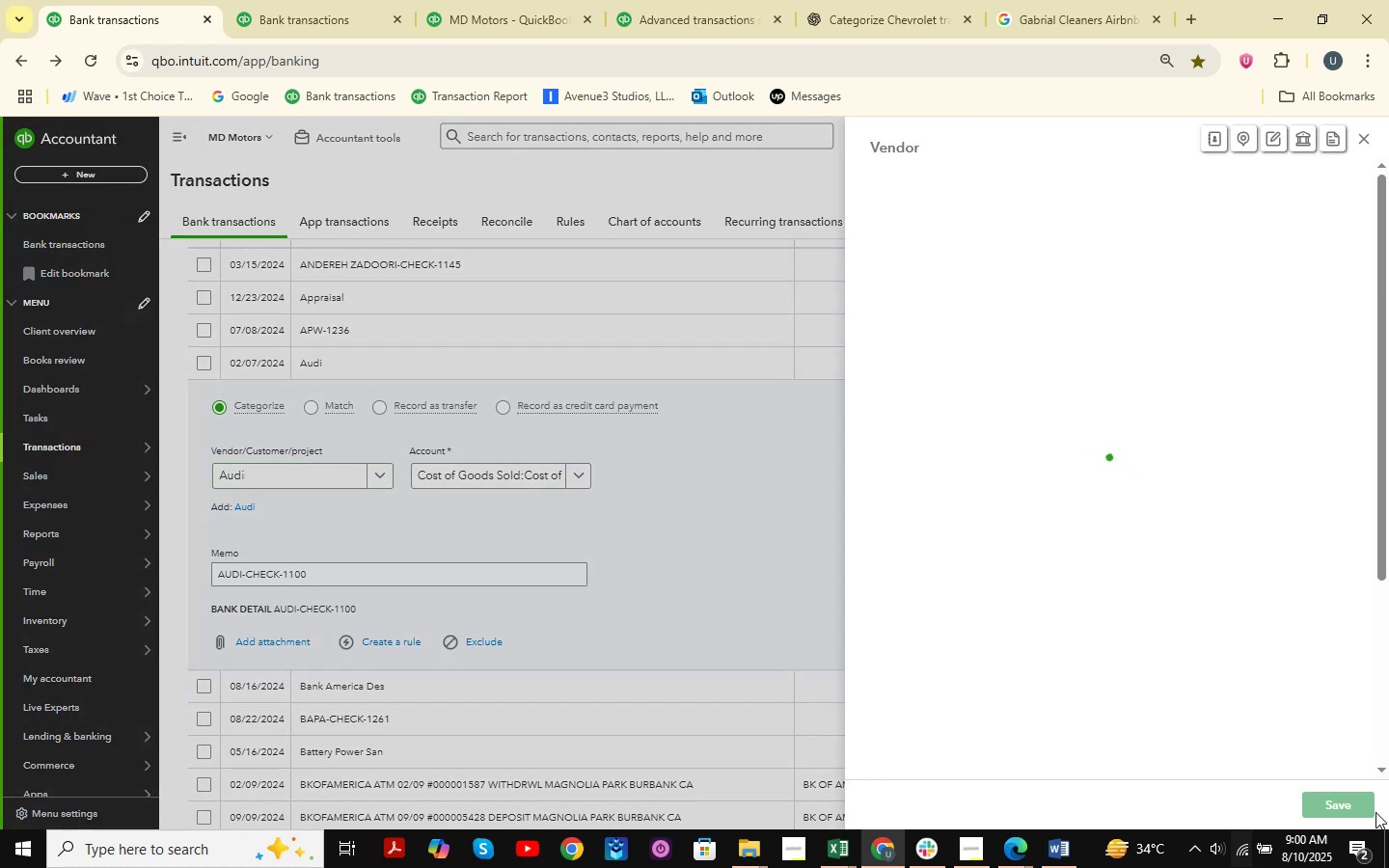 
left_click([1340, 801])
 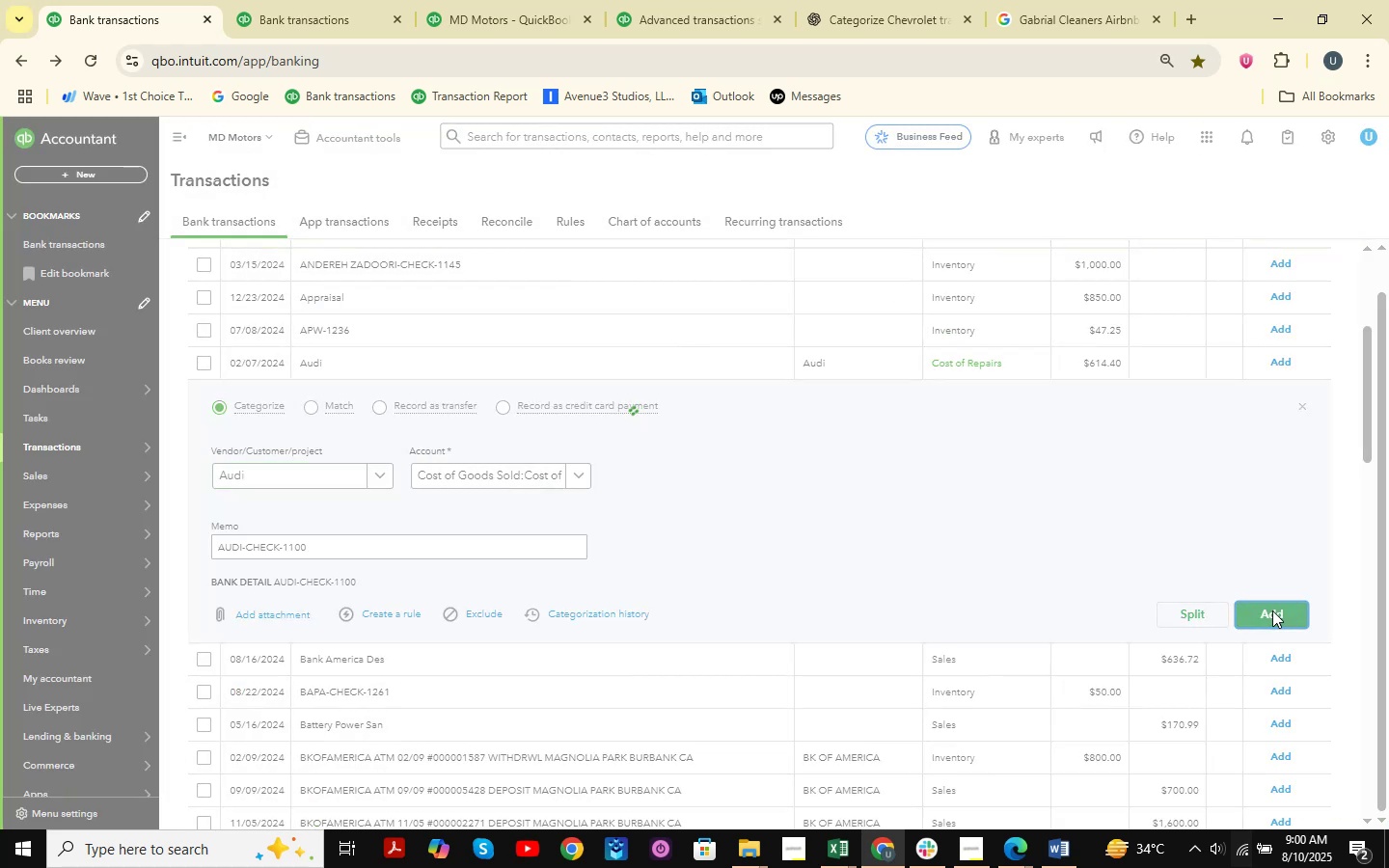 
key(Delete)
 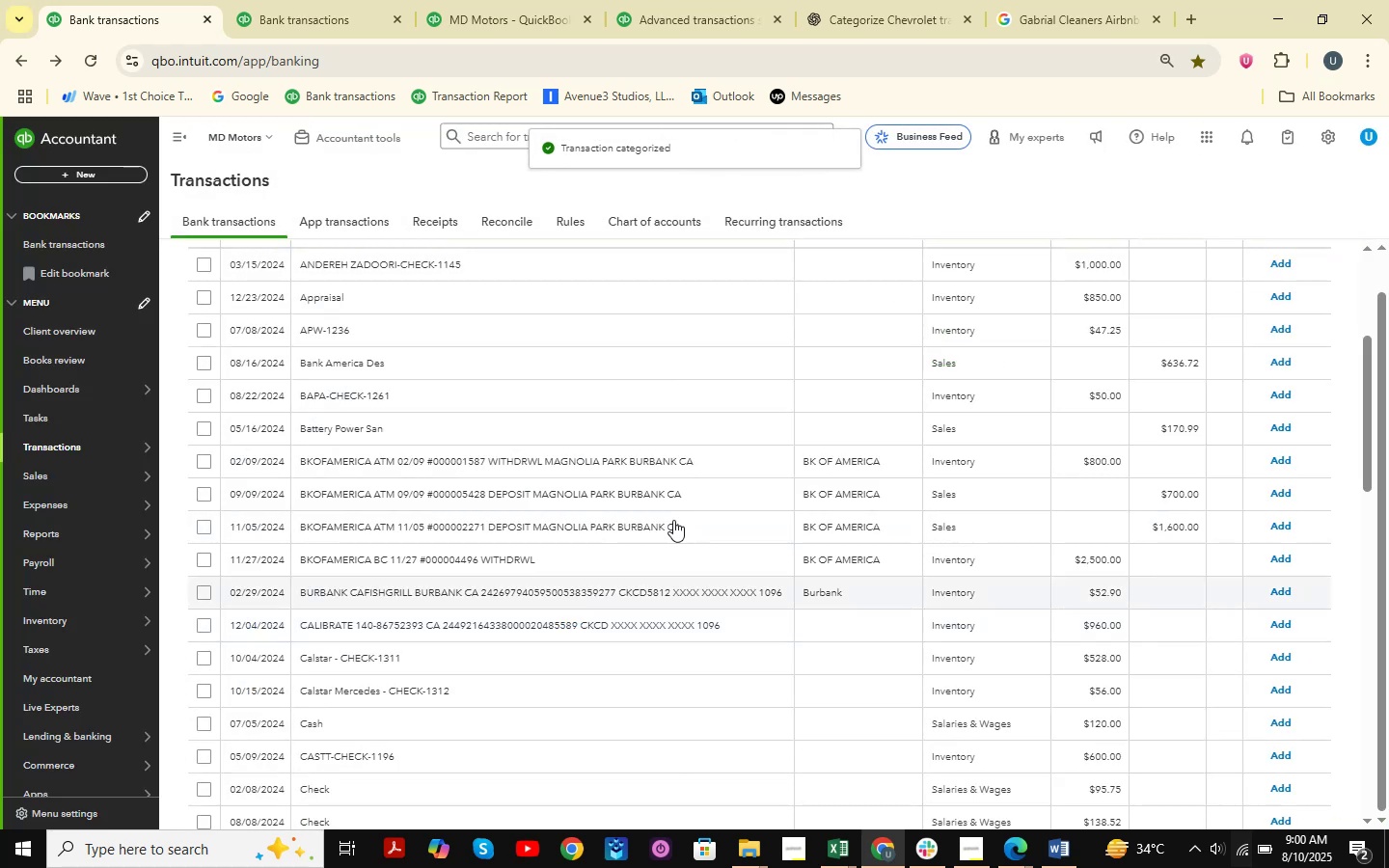 
scroll: coordinate [460, 511], scroll_direction: down, amount: 7.0
 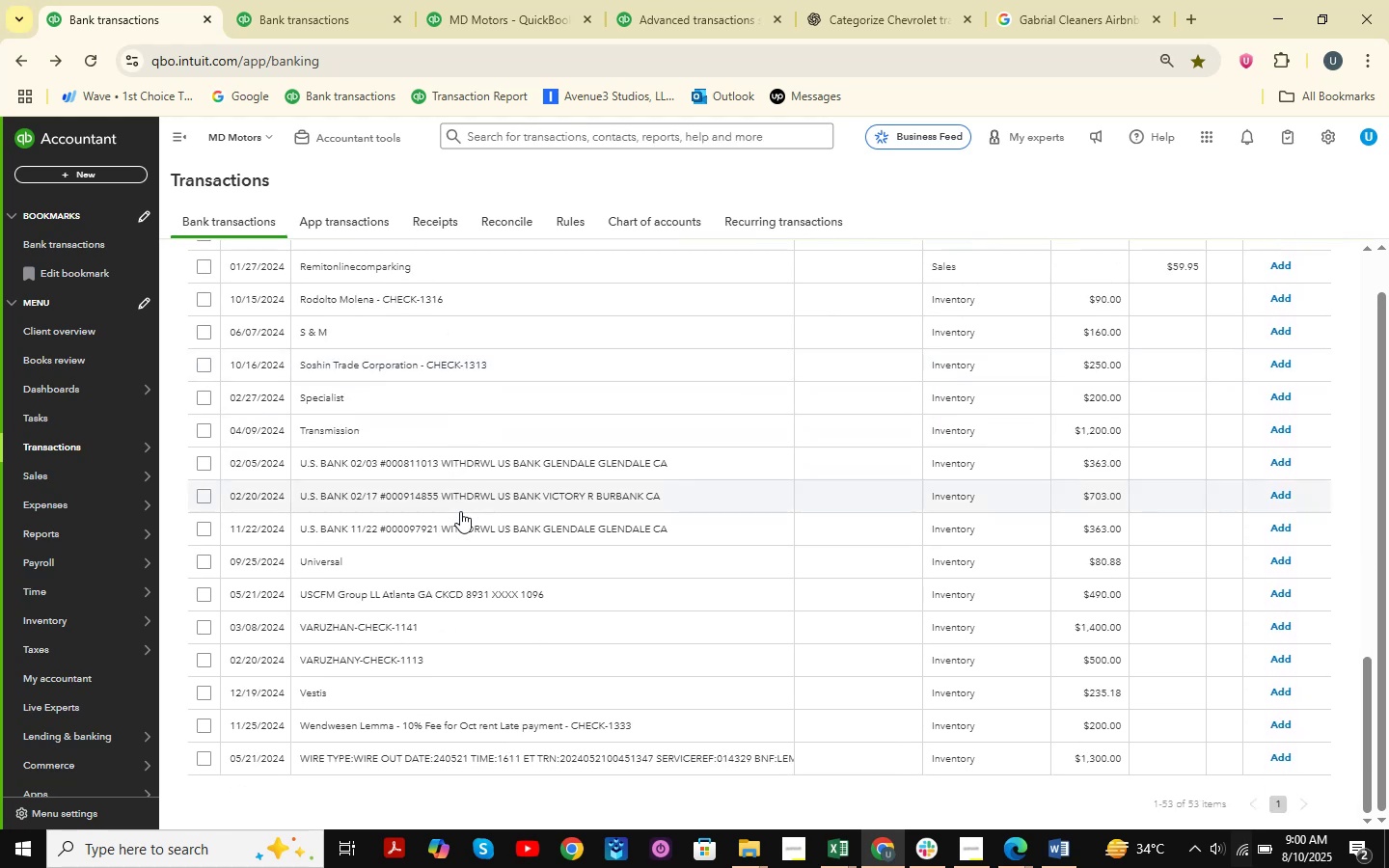 
scroll: coordinate [460, 511], scroll_direction: up, amount: 7.0
 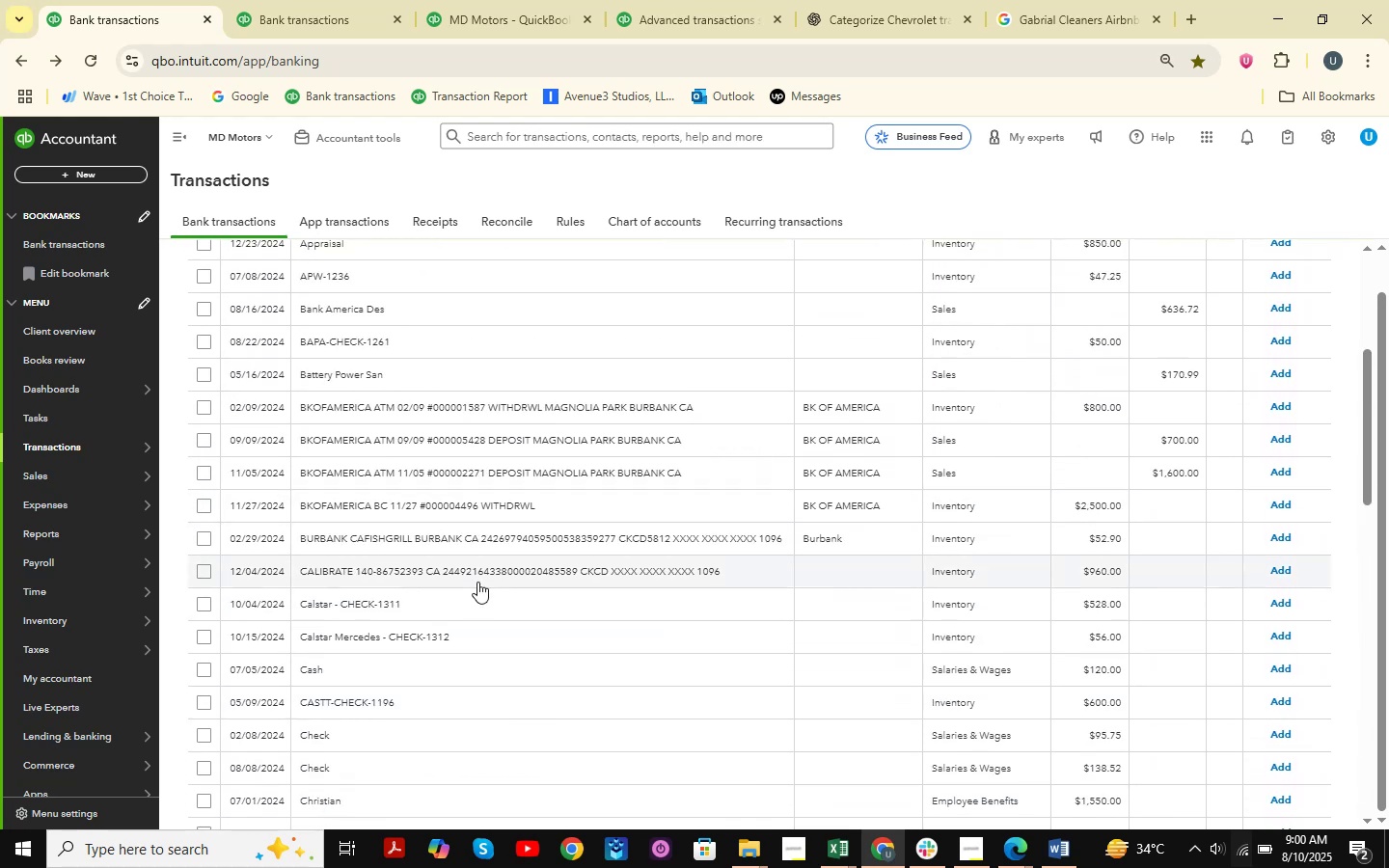 
left_click([477, 582])
 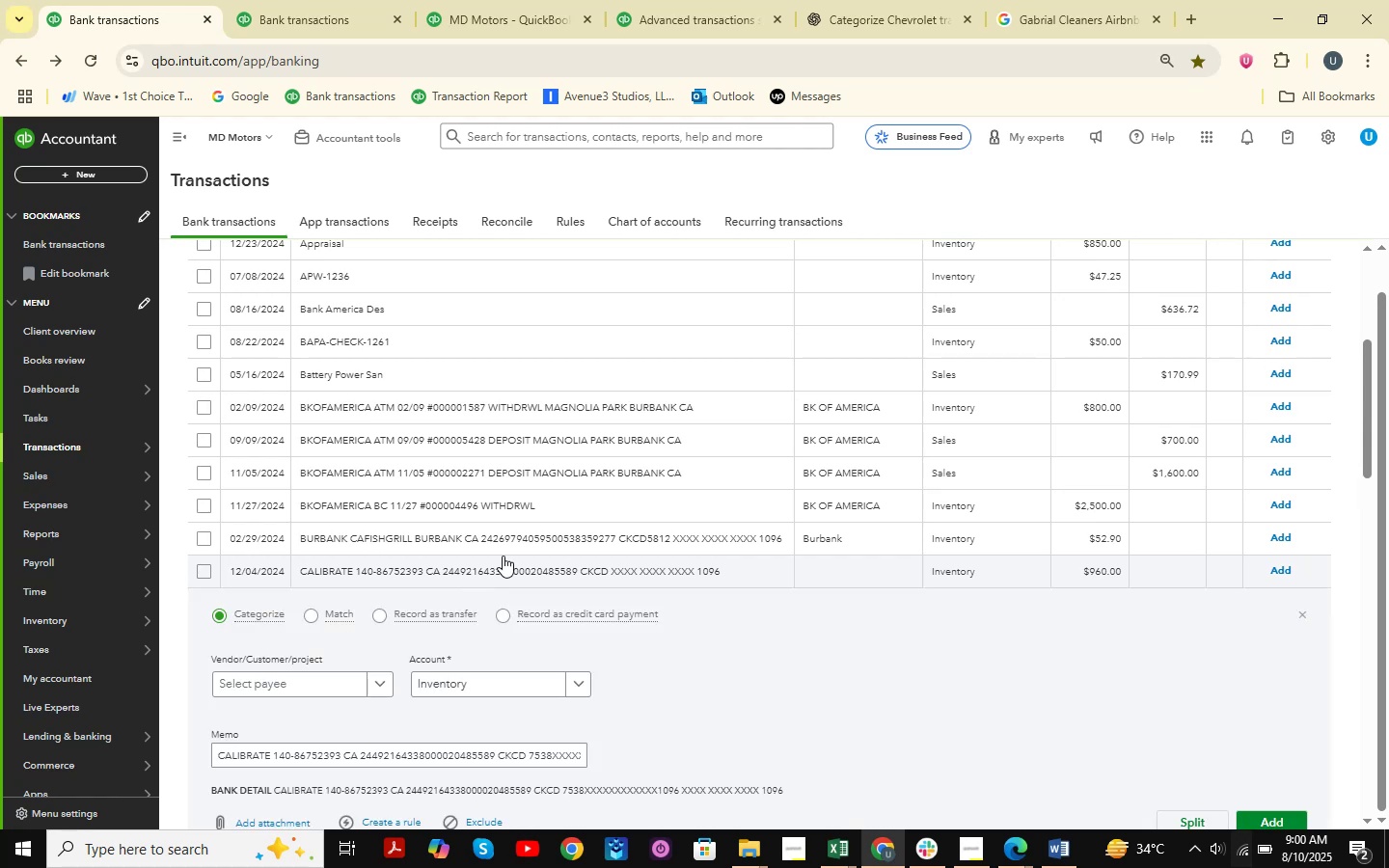 
scroll: coordinate [293, 643], scroll_direction: down, amount: 1.0
 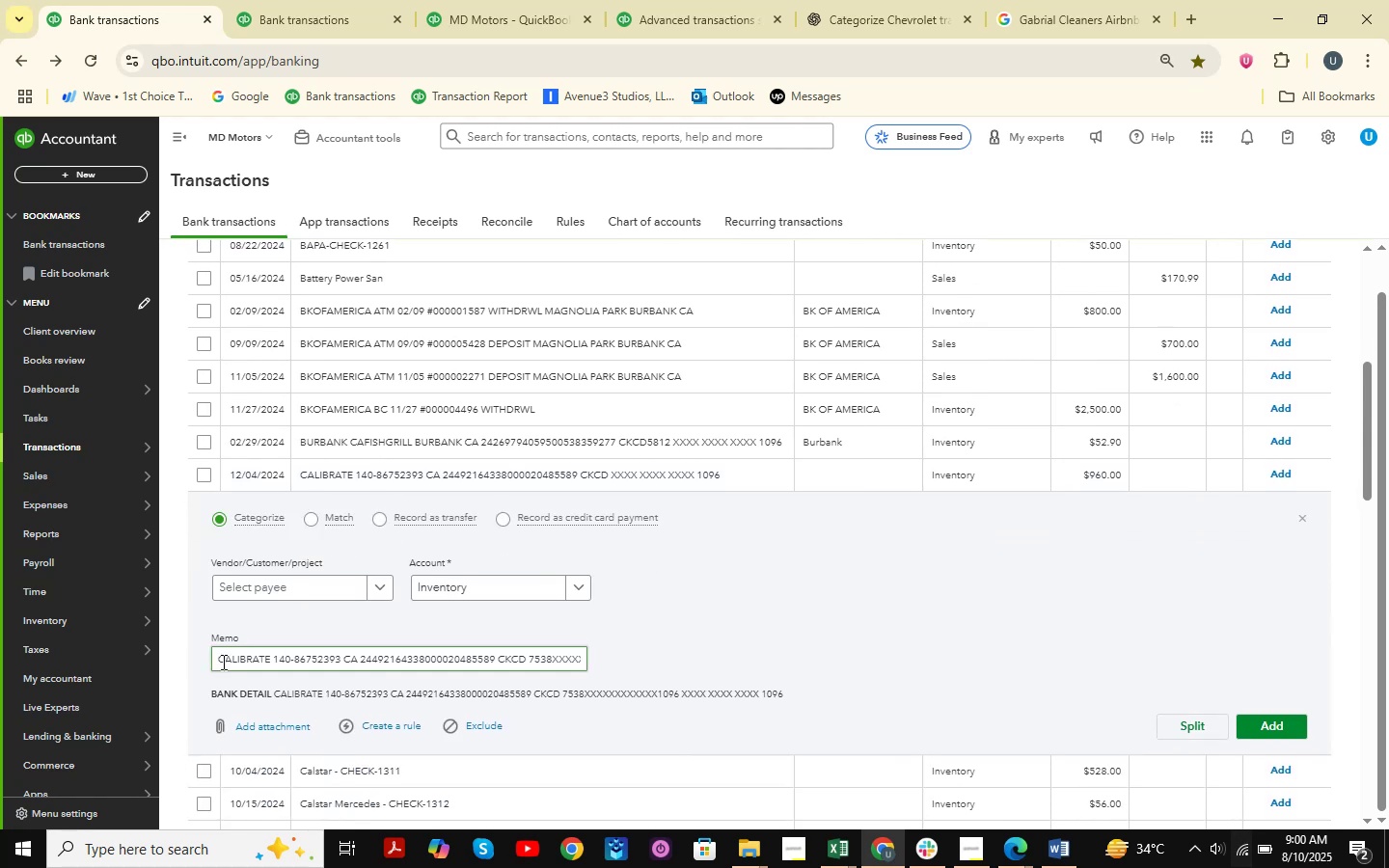 
left_click_drag(start_coordinate=[220, 662], to_coordinate=[268, 664])
 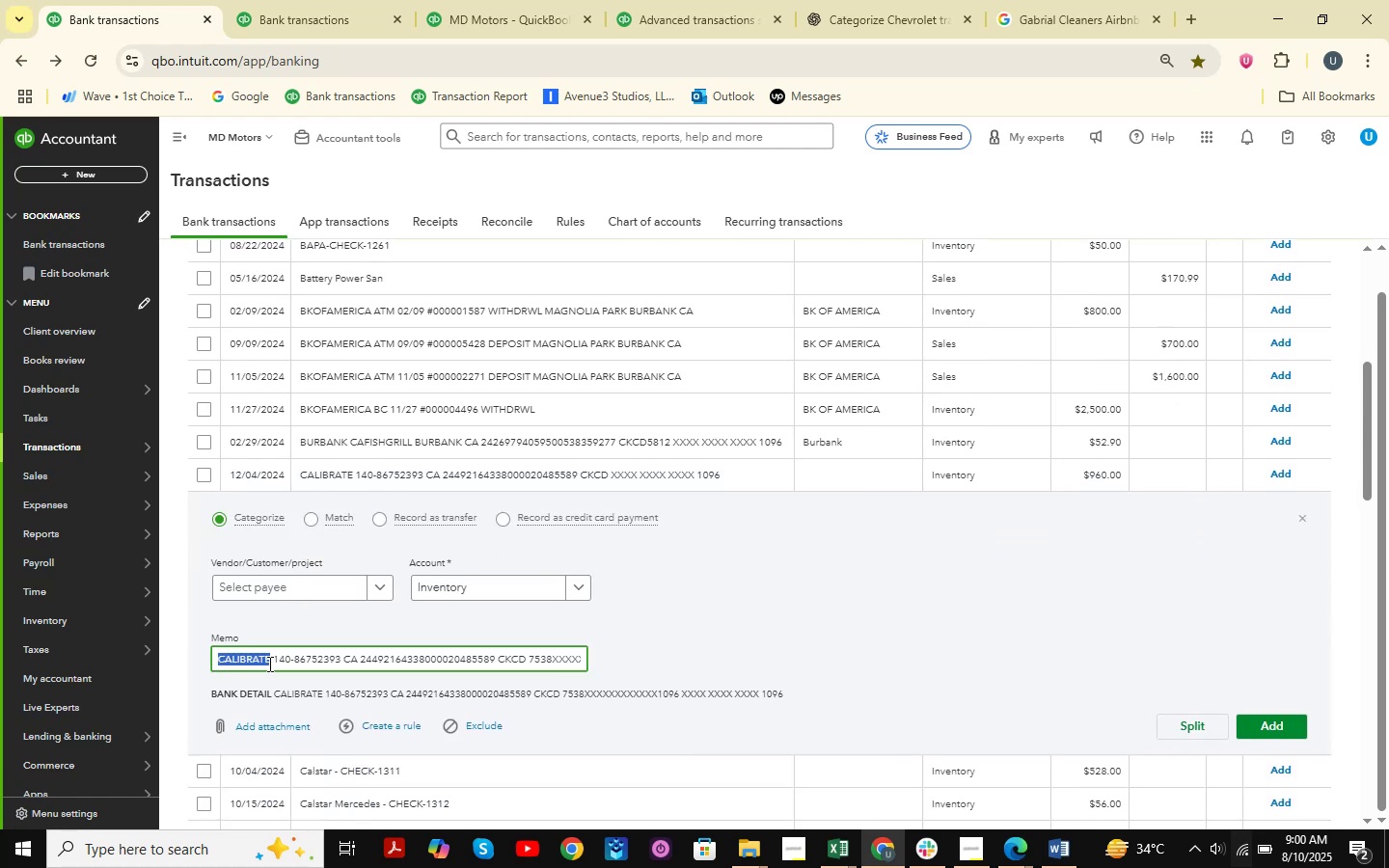 
key(Control+ControlLeft)
 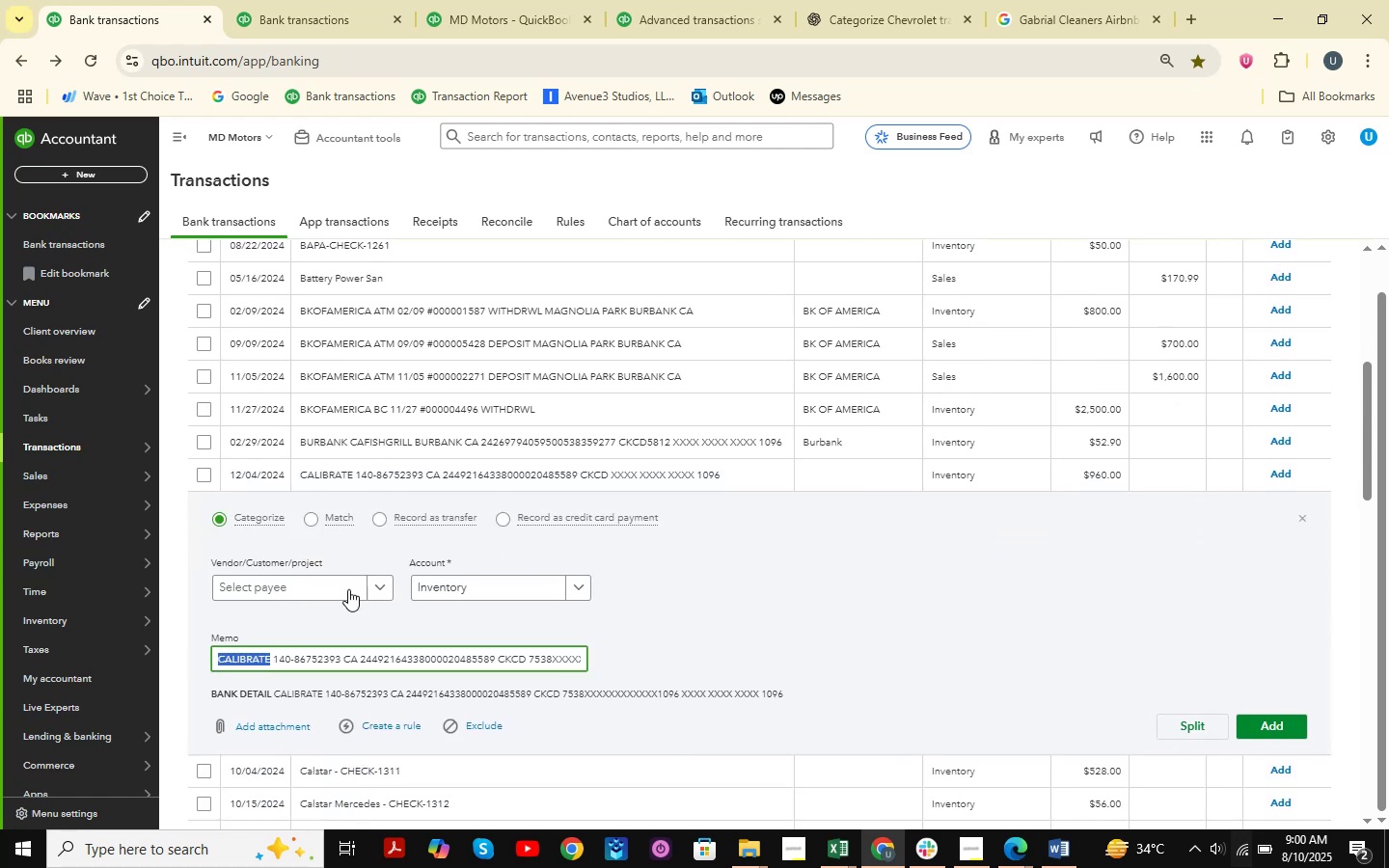 
key(Control+C)
 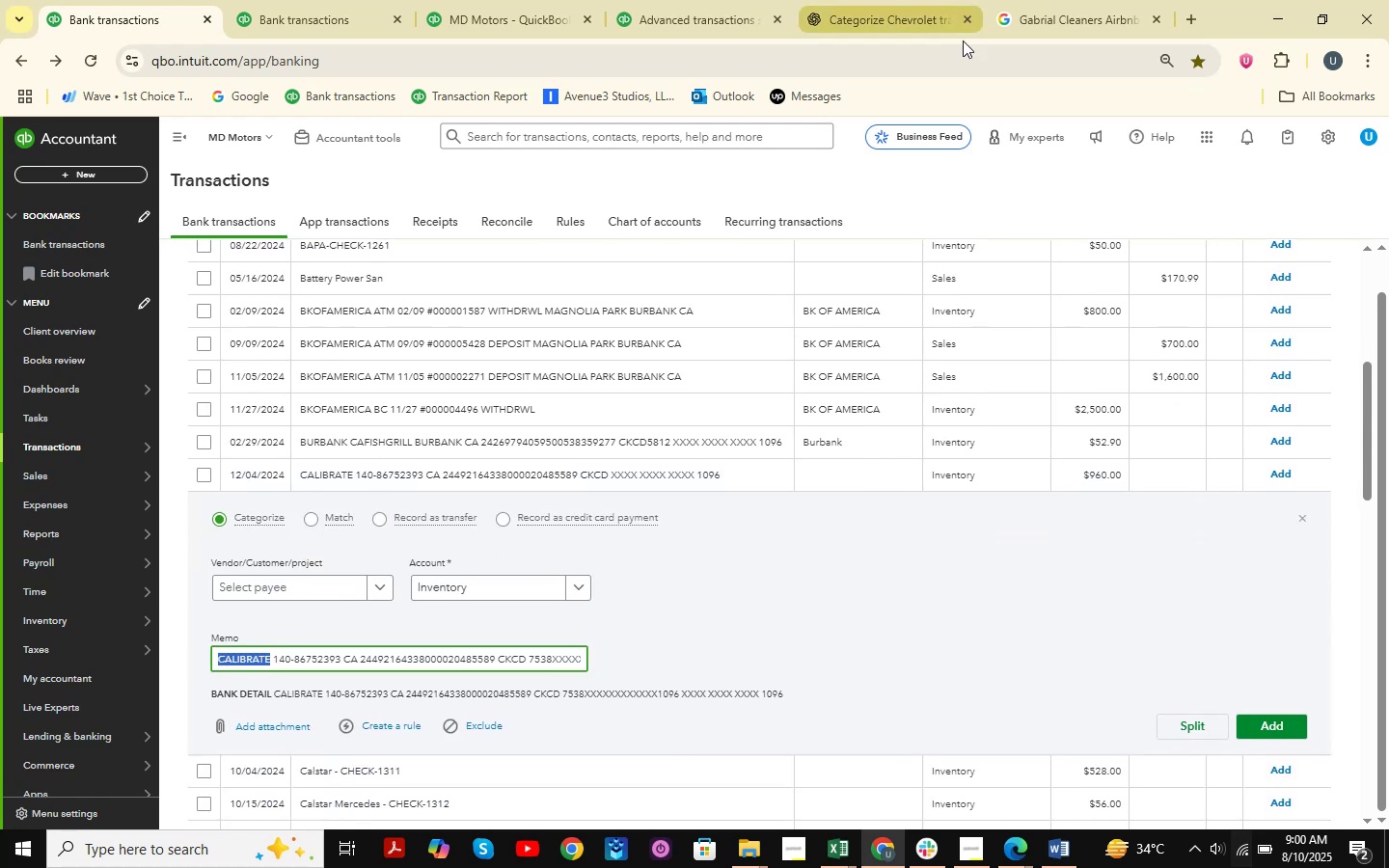 
left_click([945, 0])
 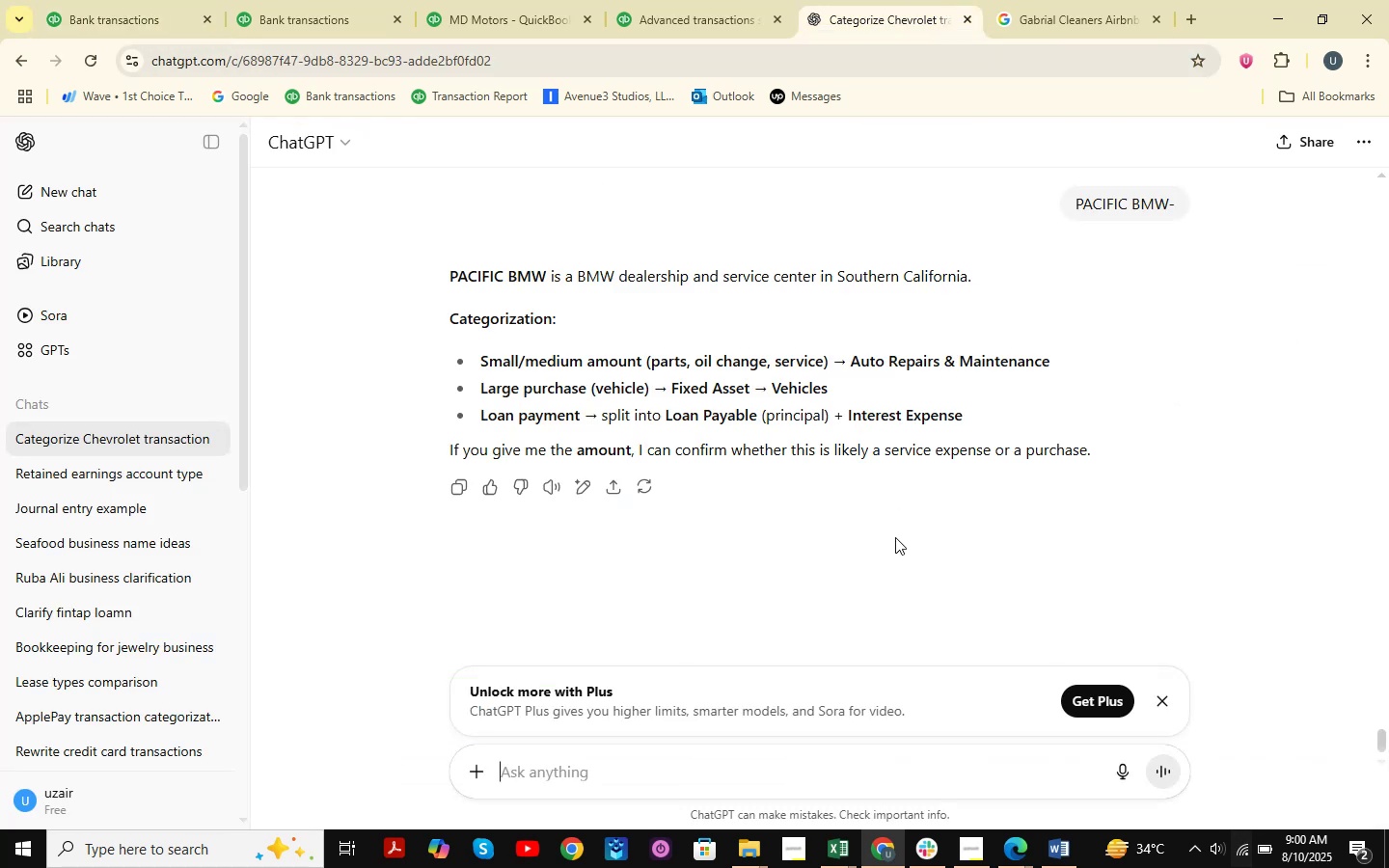 
key(Control+ControlLeft)
 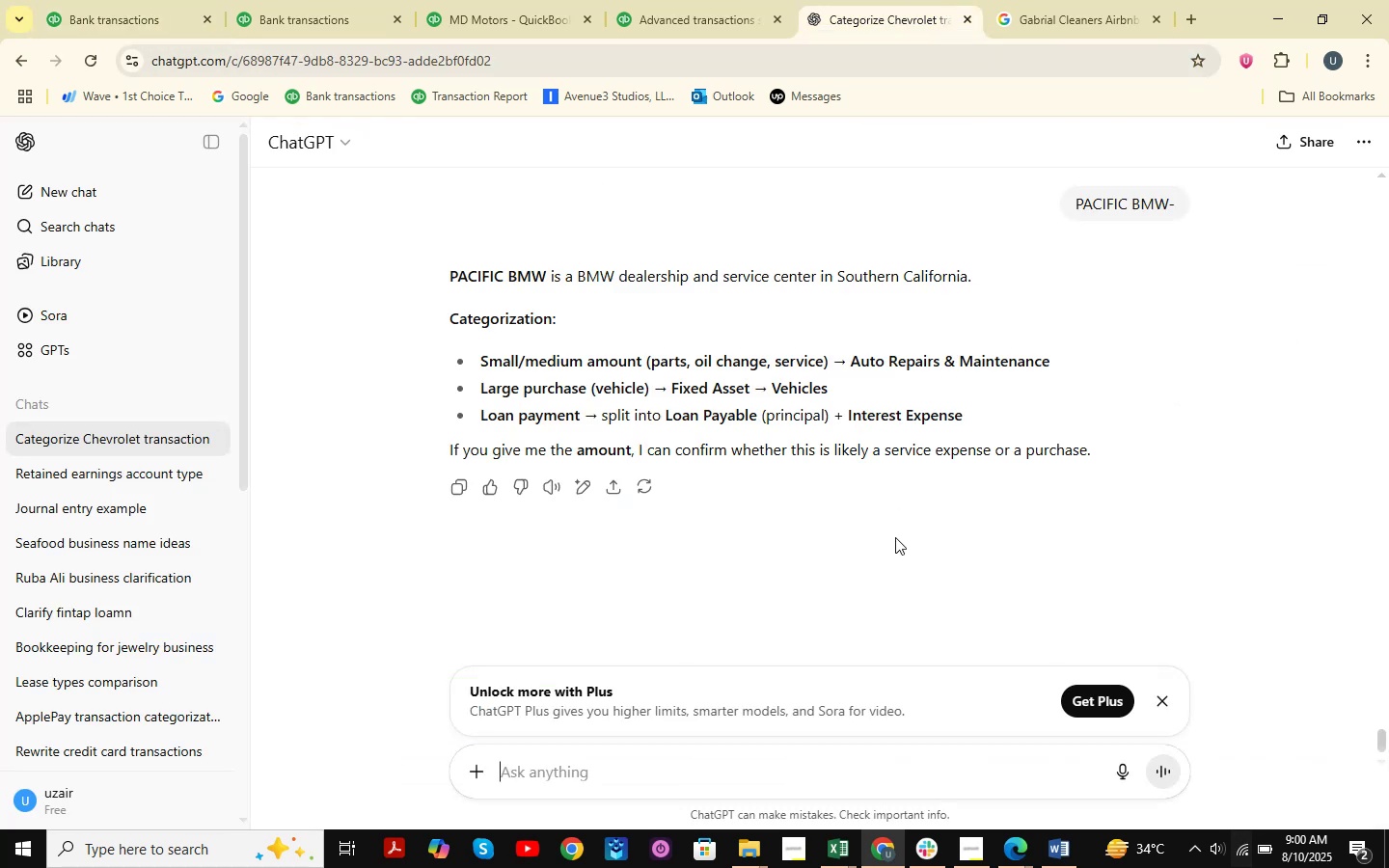 
key(Control+V)
 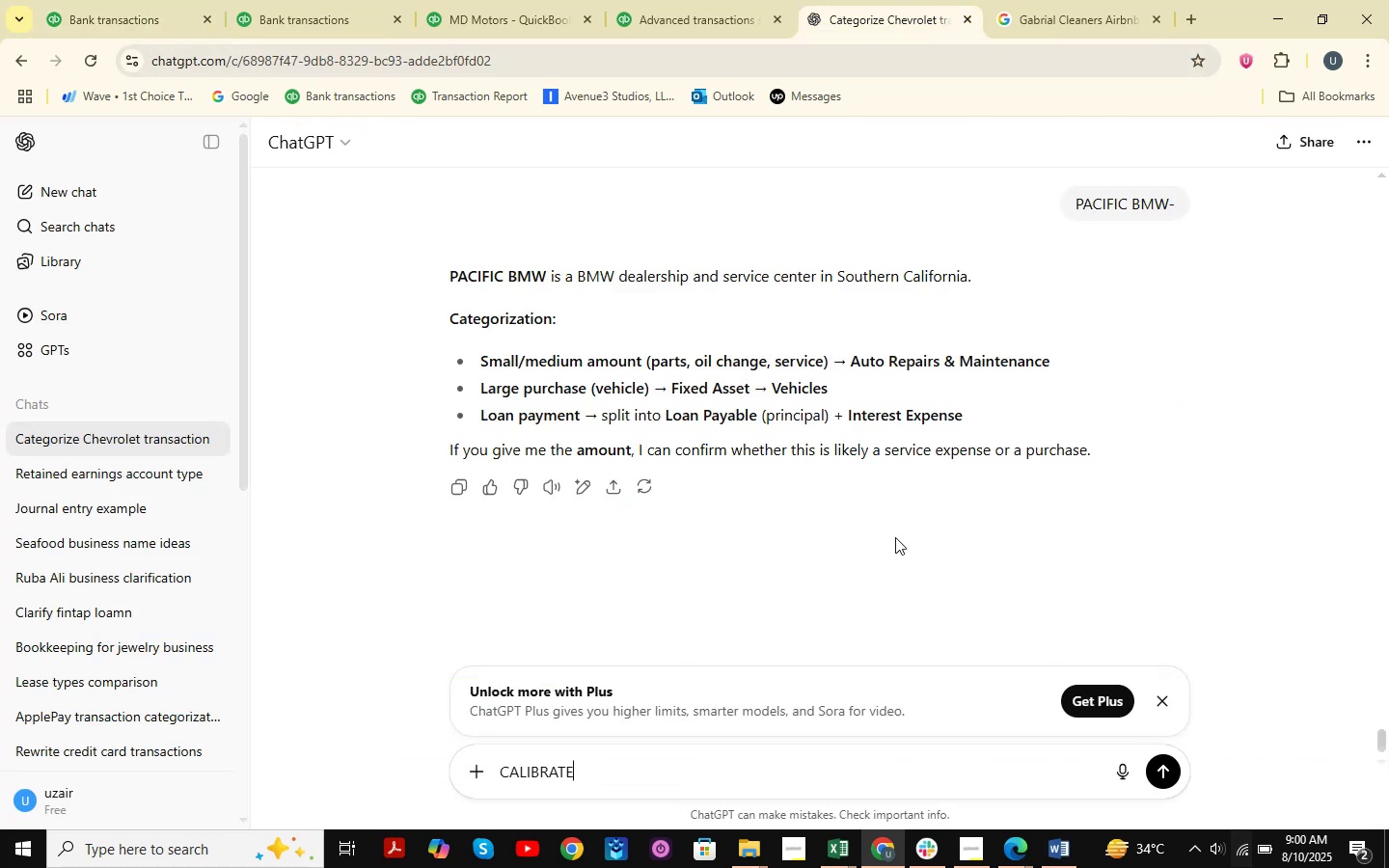 
key(NumpadEnter)
 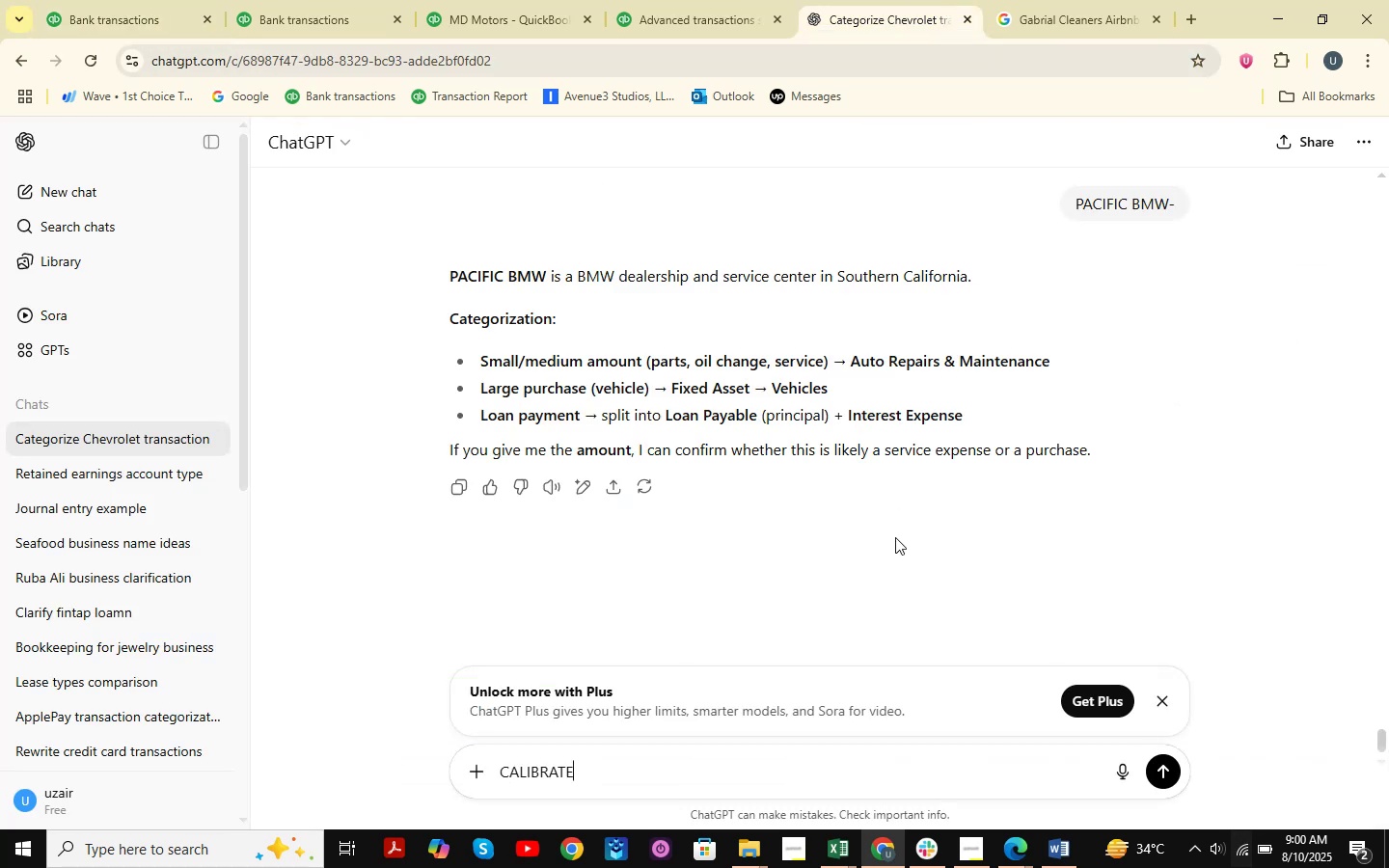 
key(NumpadDecimal)
 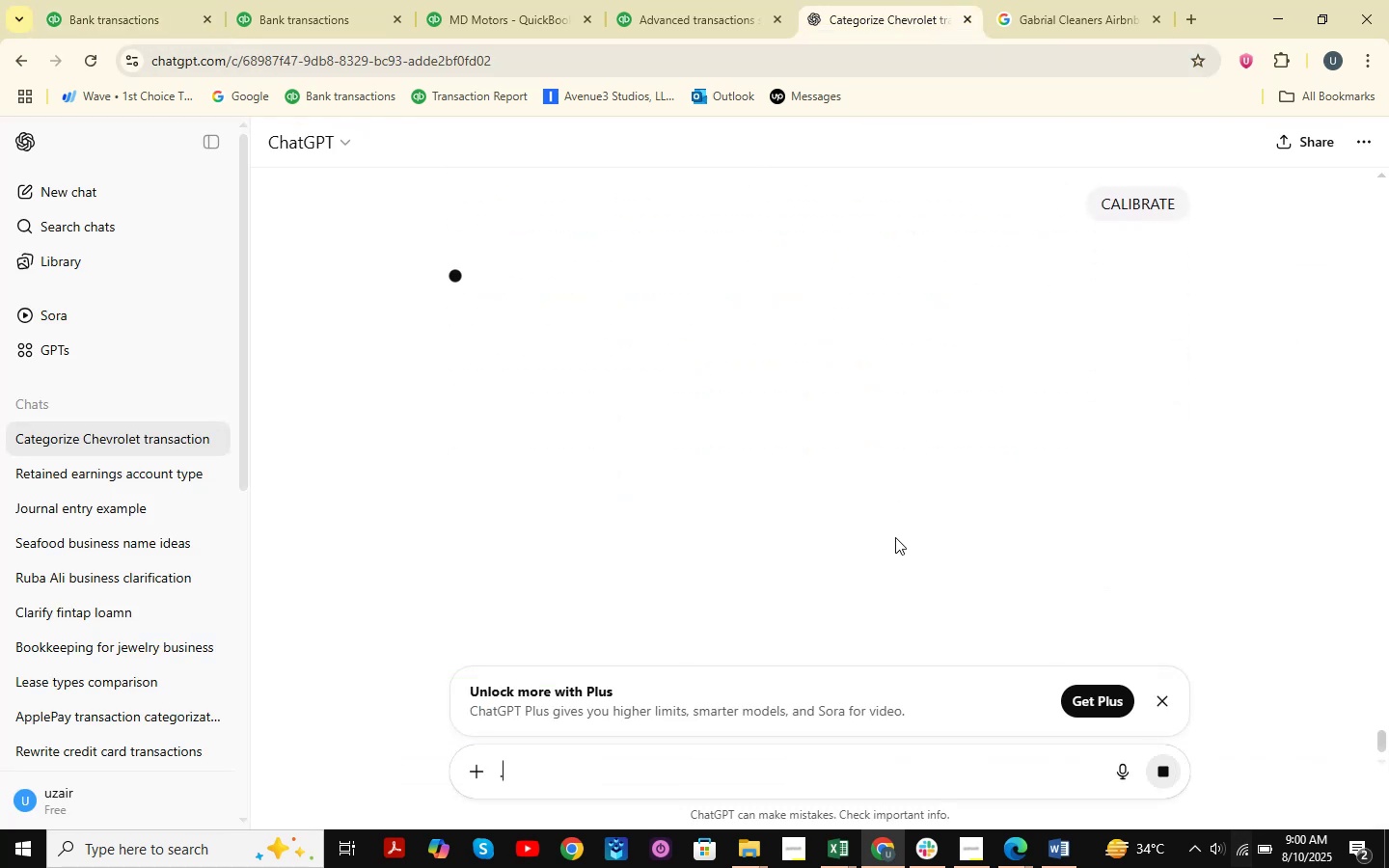 
key(Backspace)
 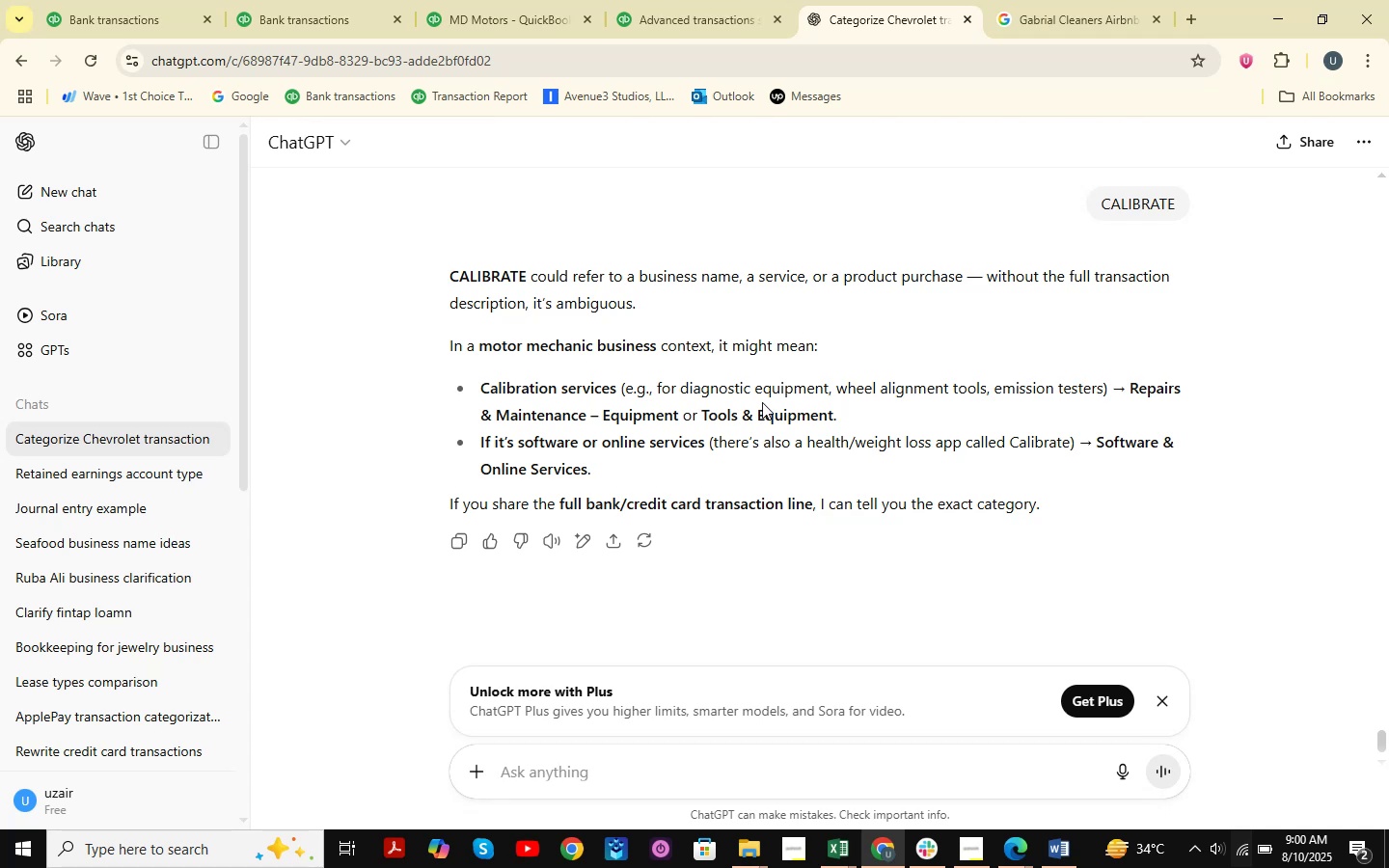 
wait(21.89)
 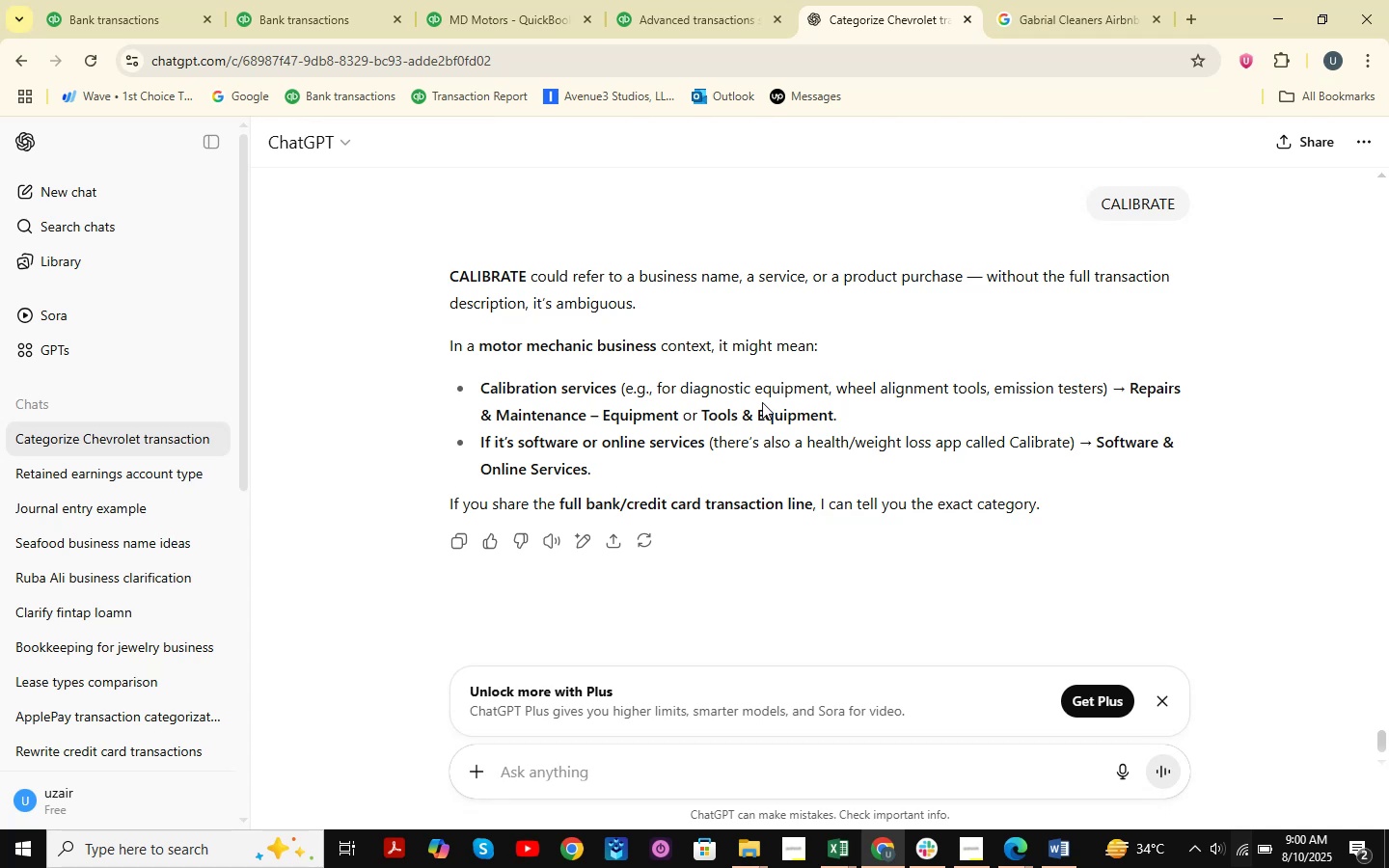 
left_click([55, 0])
 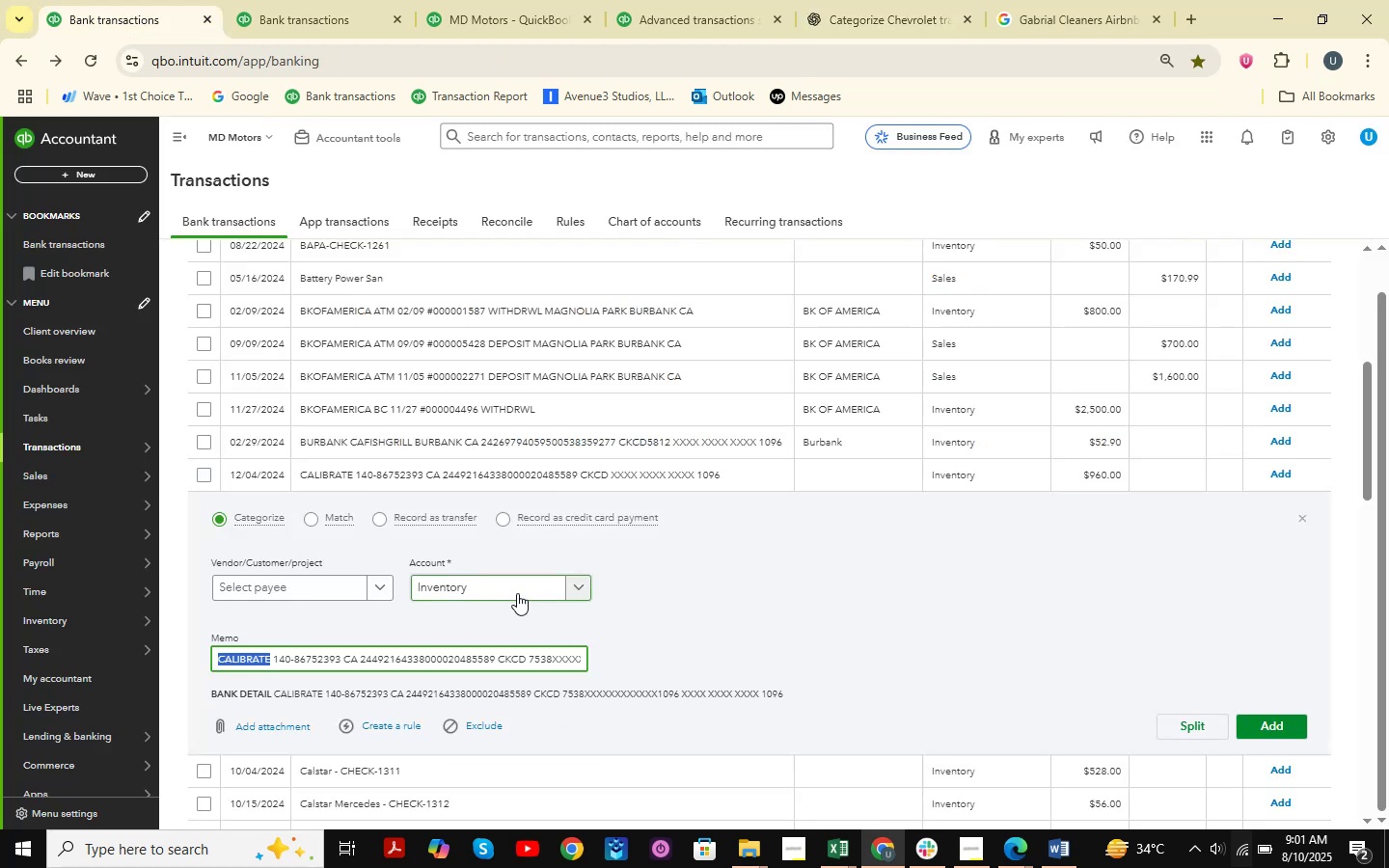 
wait(5.93)
 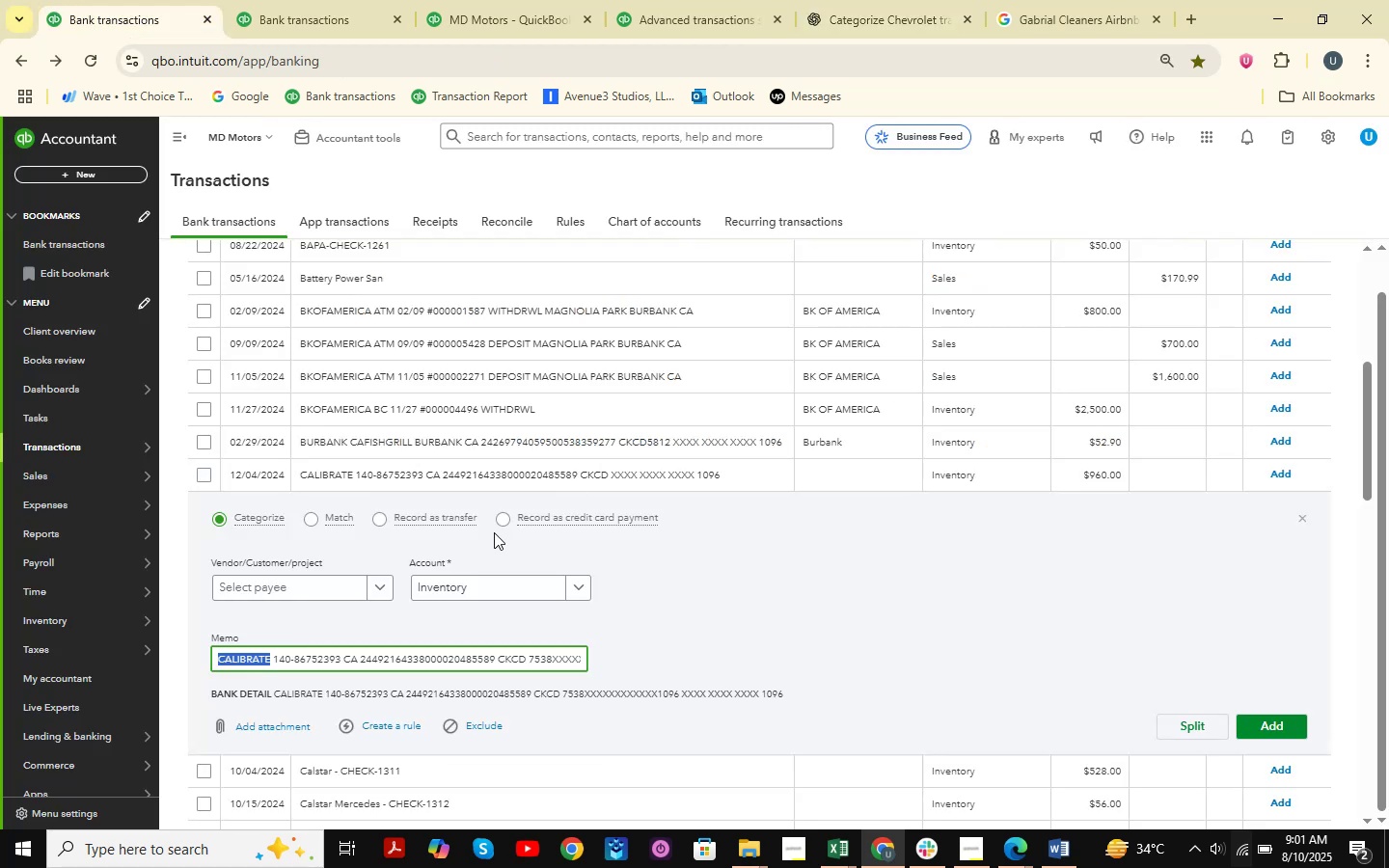 
left_click([517, 593])
 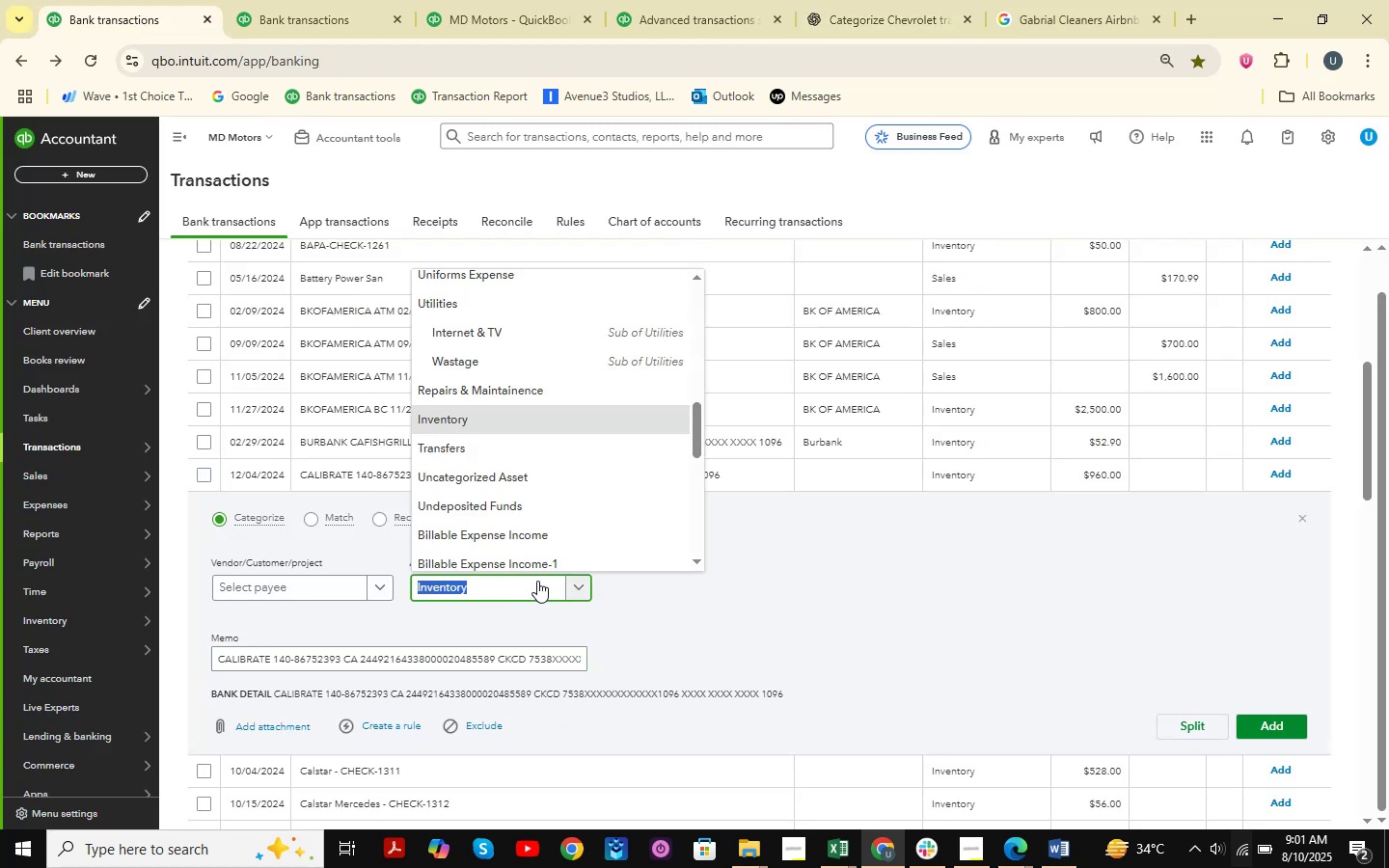 
type(repir )
key(Backspace)
key(Backspace)
key(Backspace)
type(airs )
 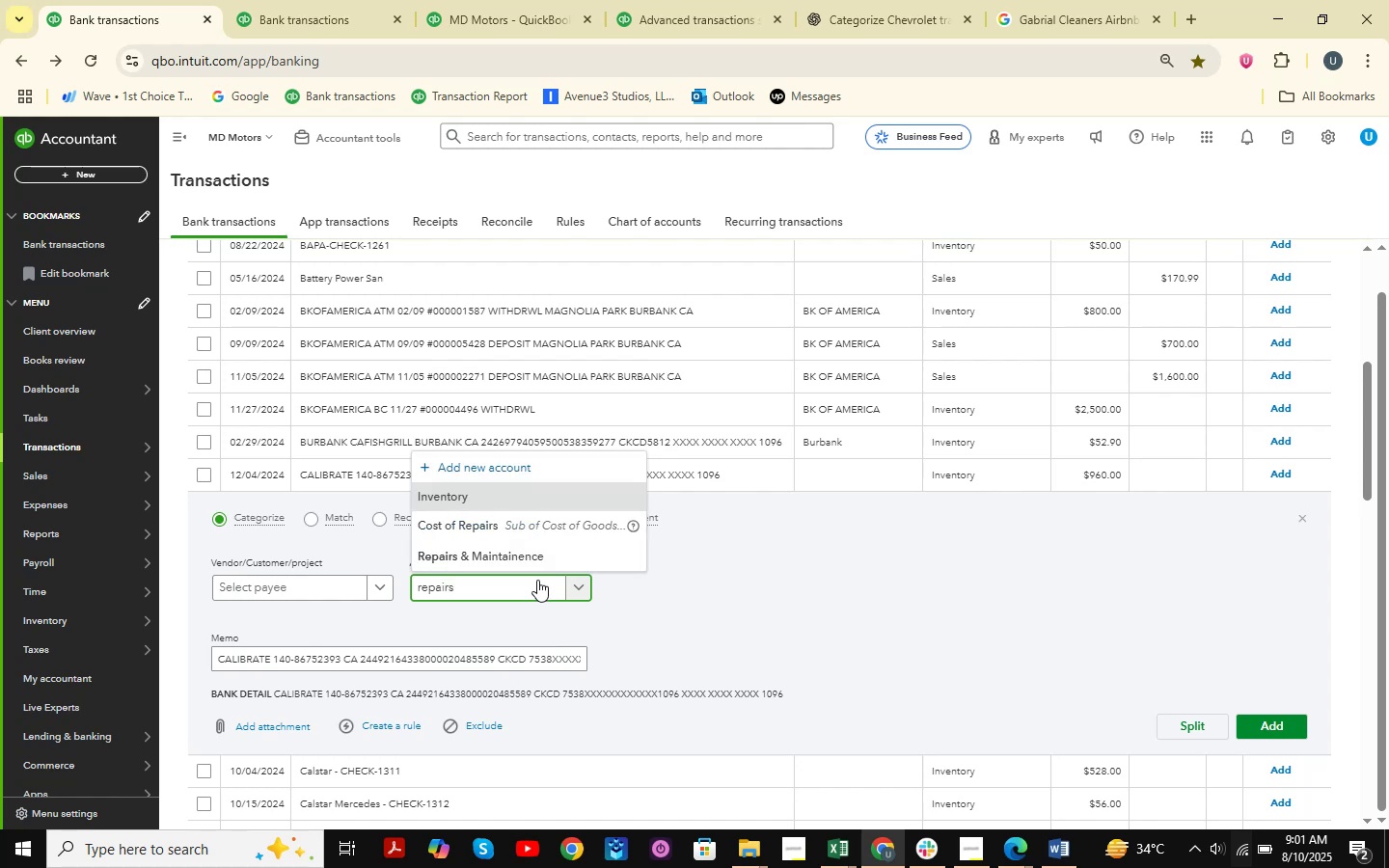 
left_click([547, 557])
 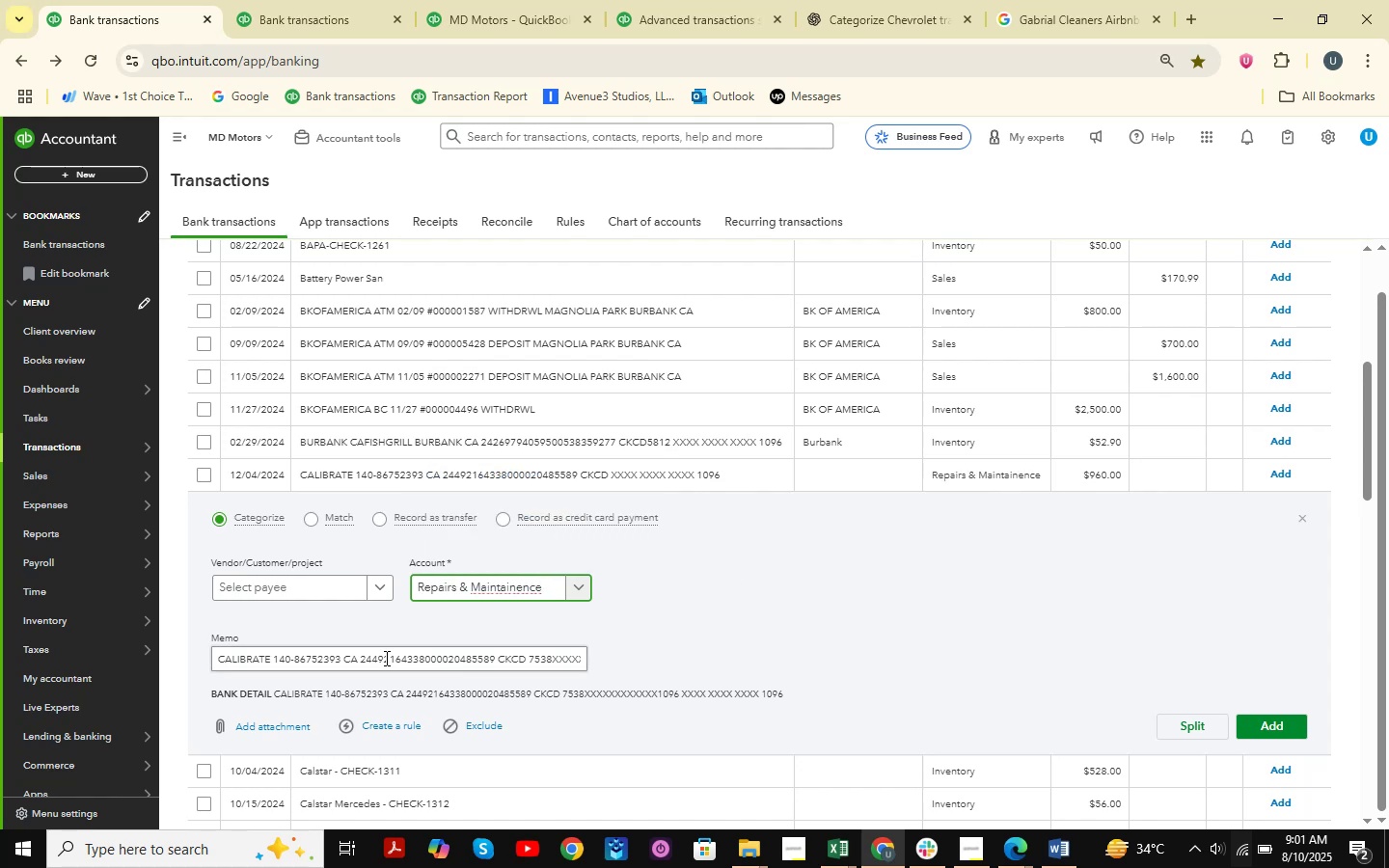 
left_click_drag(start_coordinate=[219, 664], to_coordinate=[270, 667])
 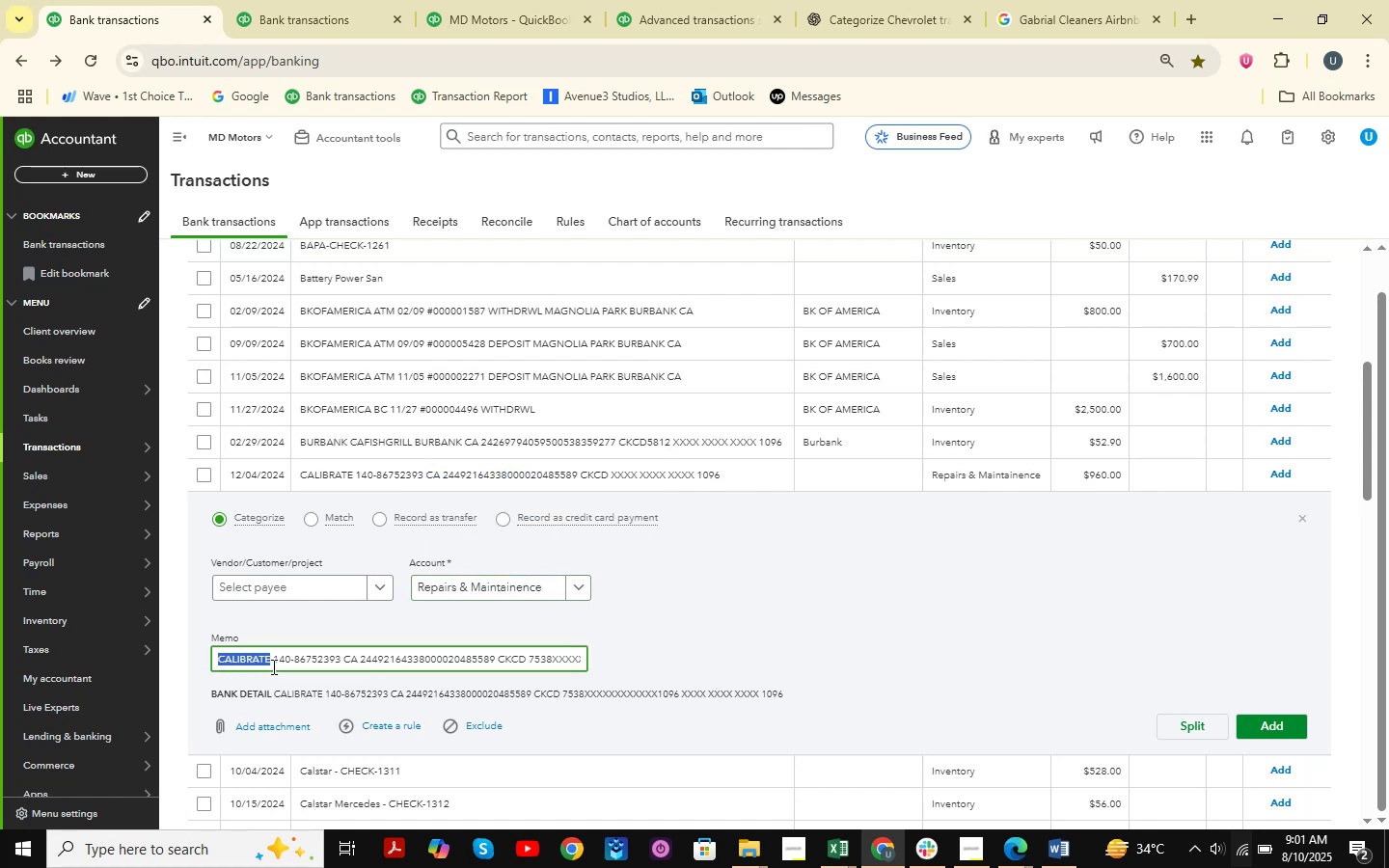 
key(Control+C)
 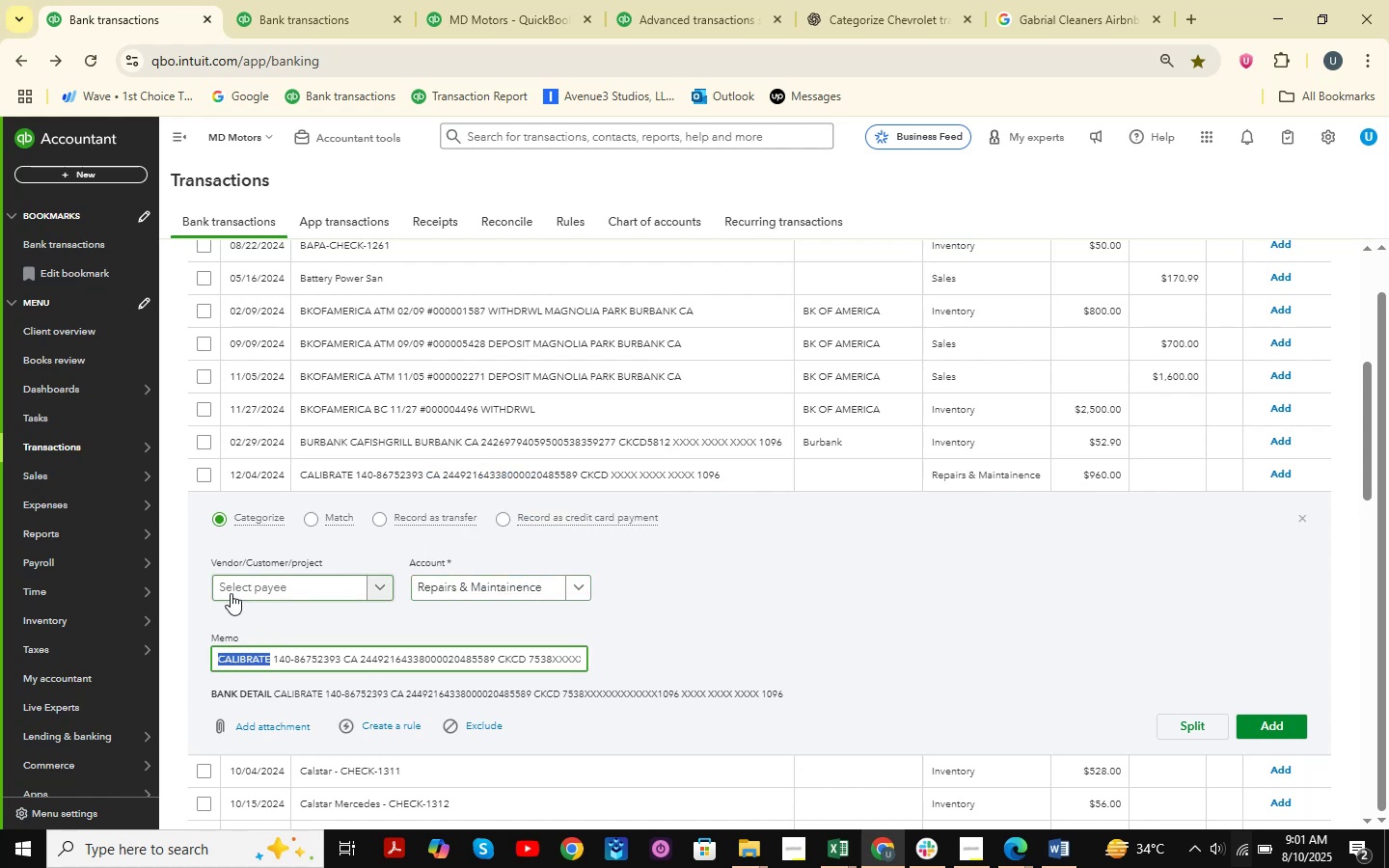 
left_click([231, 593])
 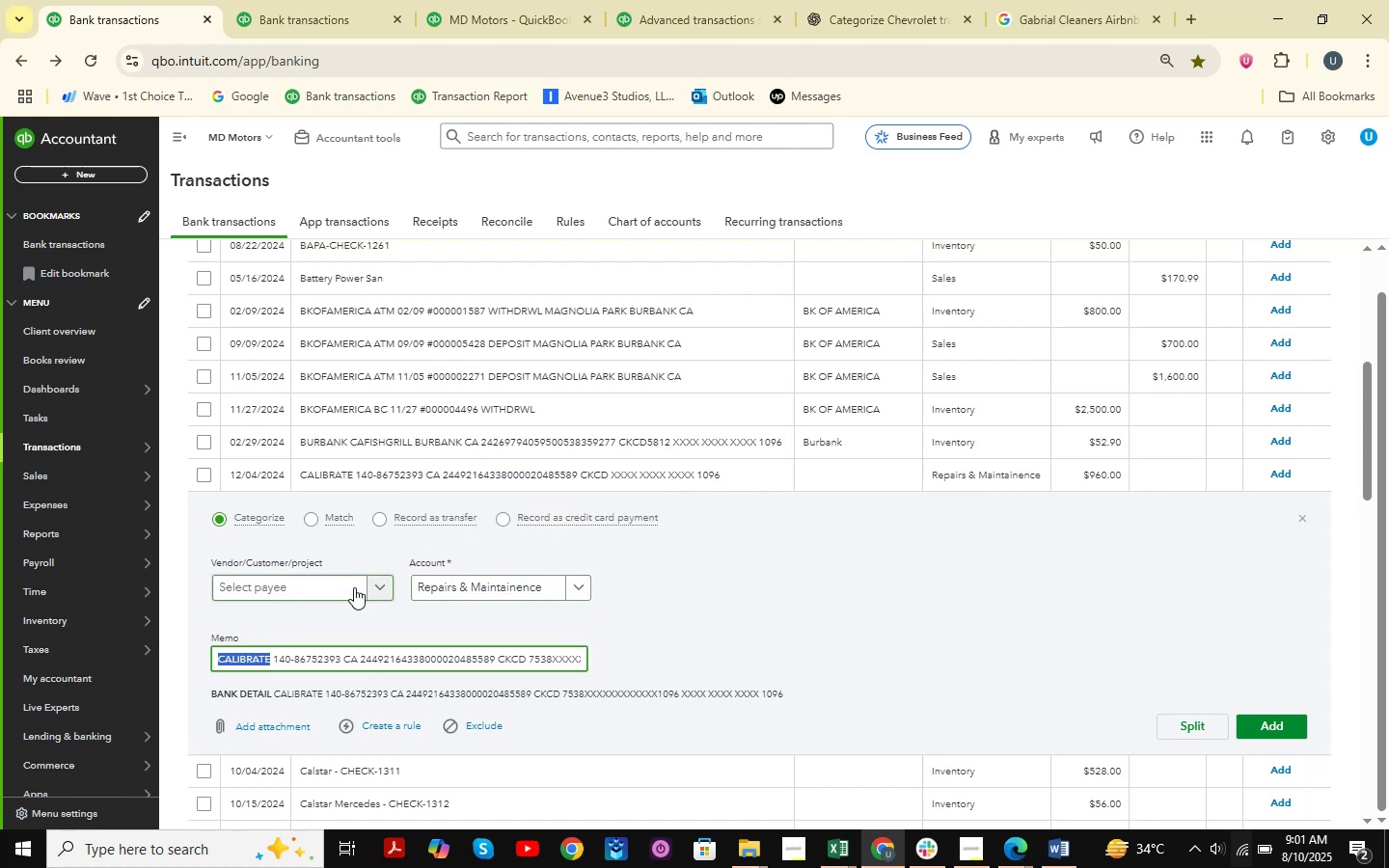 
key(Control+ControlLeft)
 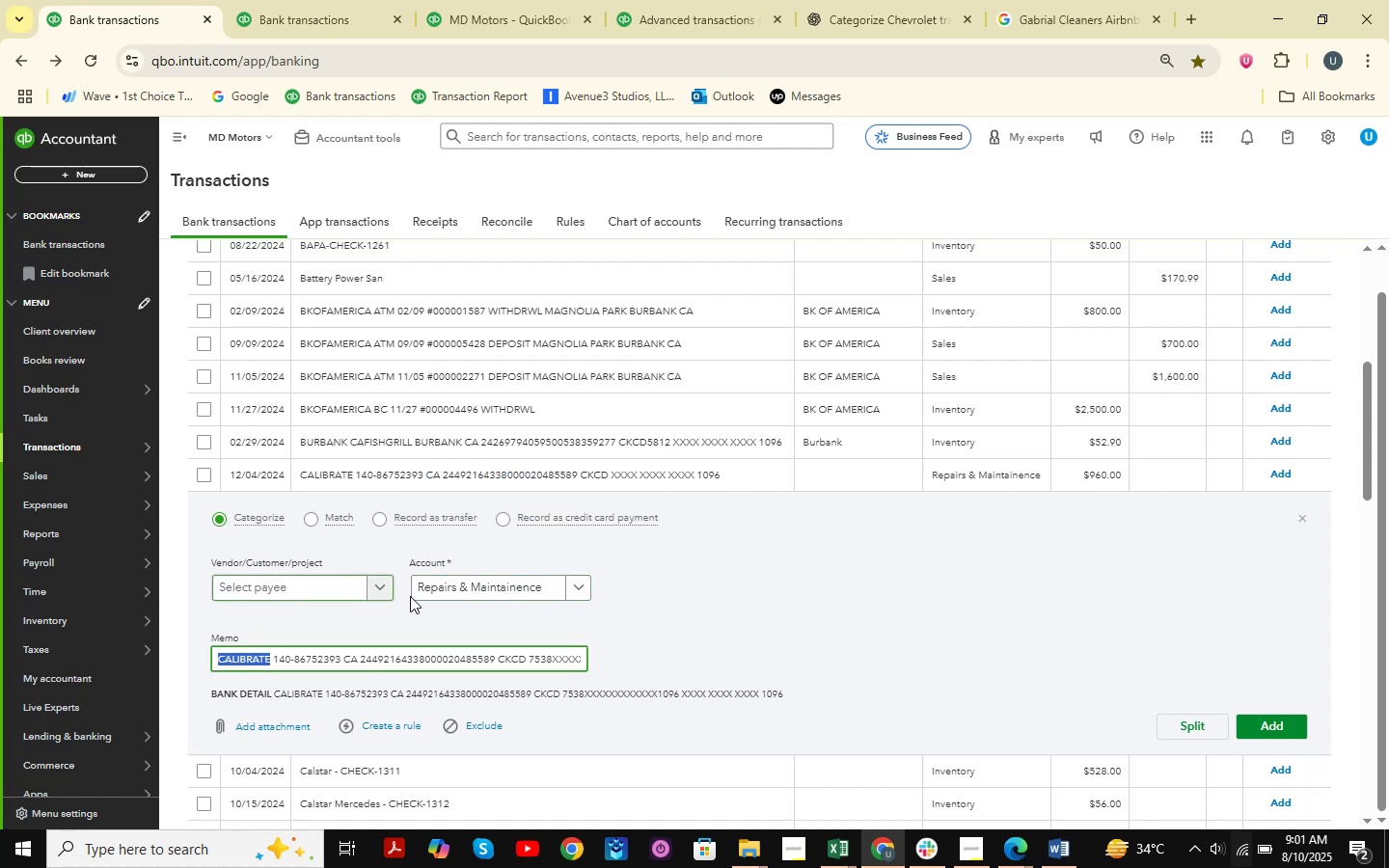 
key(Control+V)
 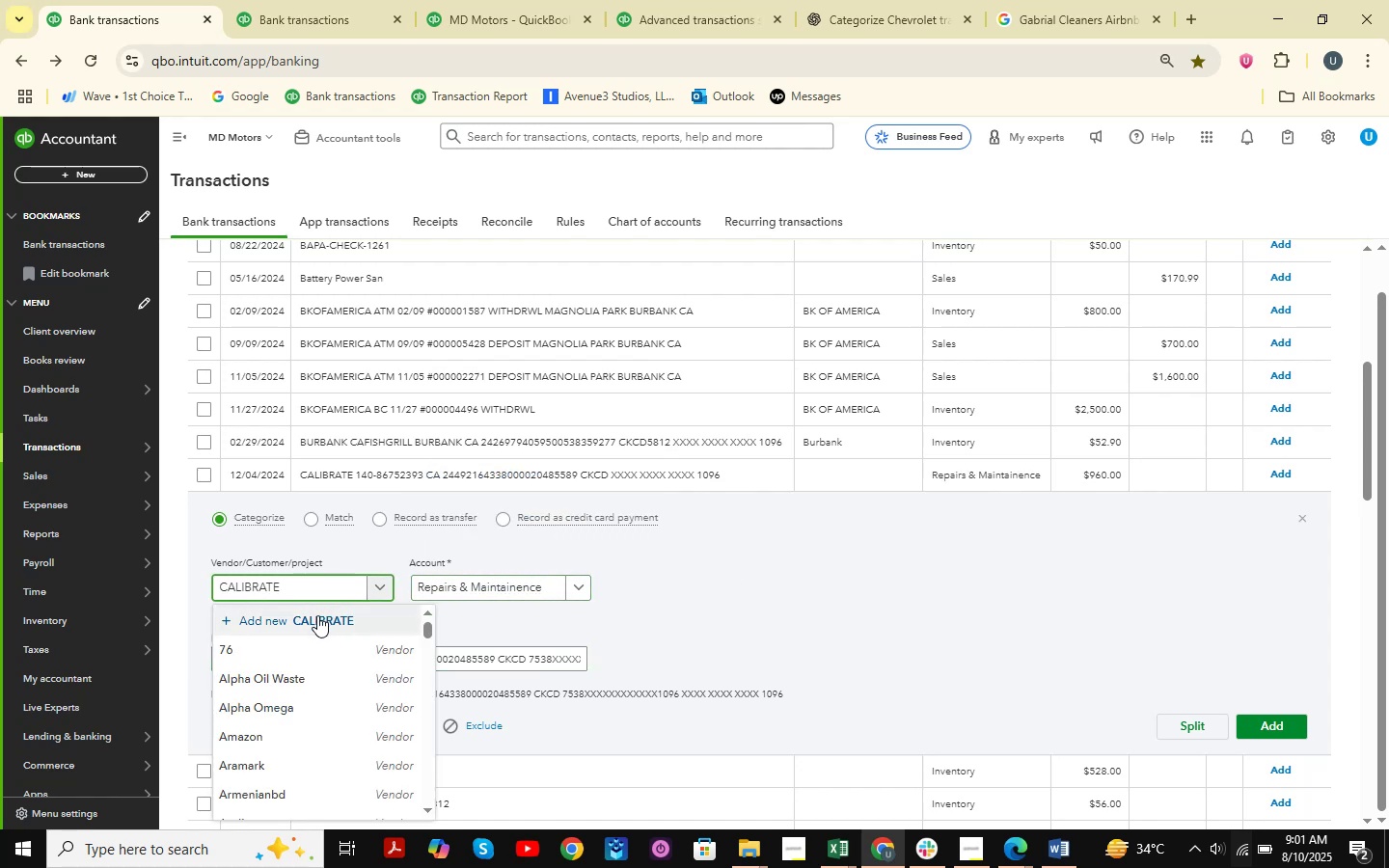 
left_click([316, 615])
 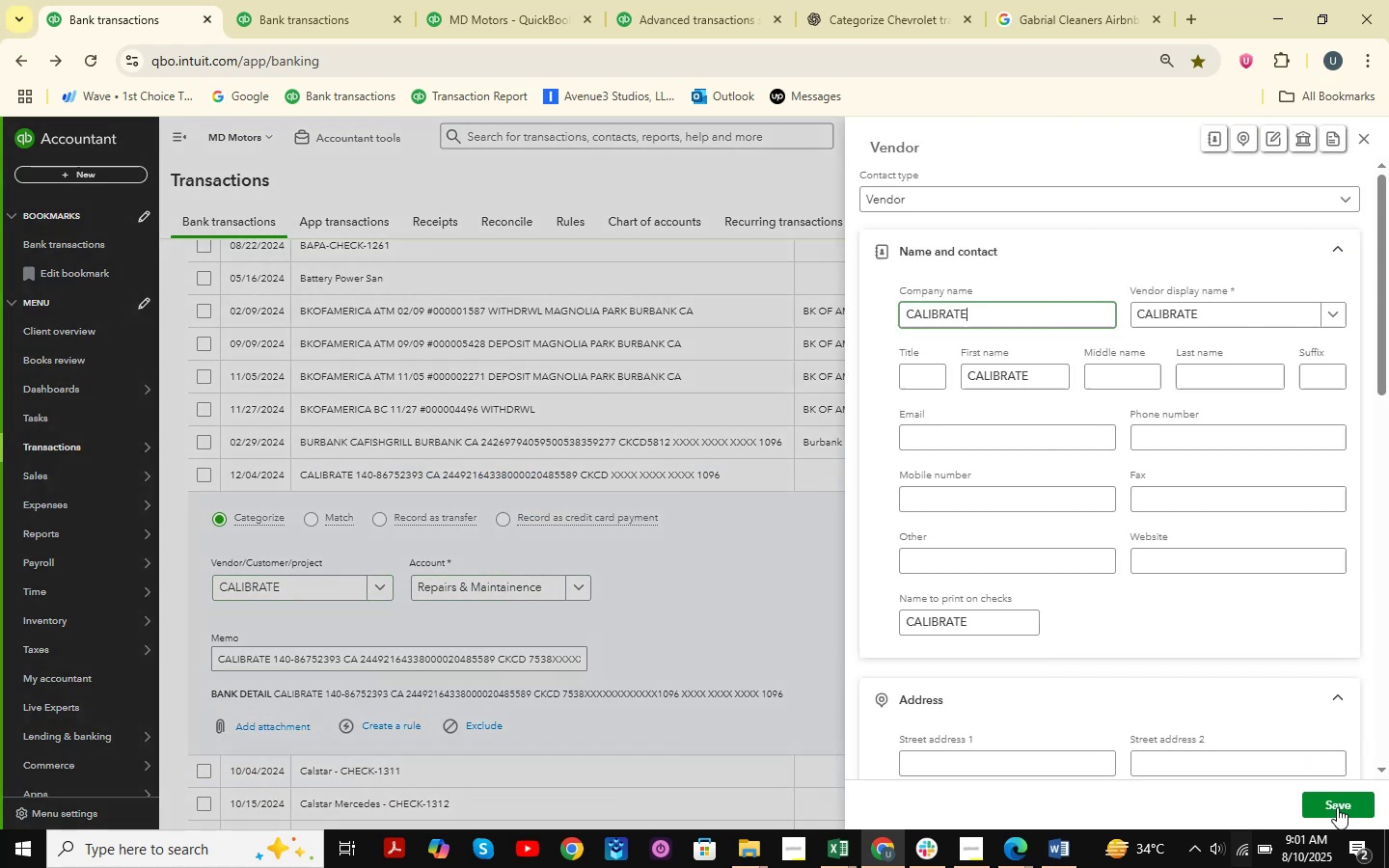 
left_click([1337, 807])
 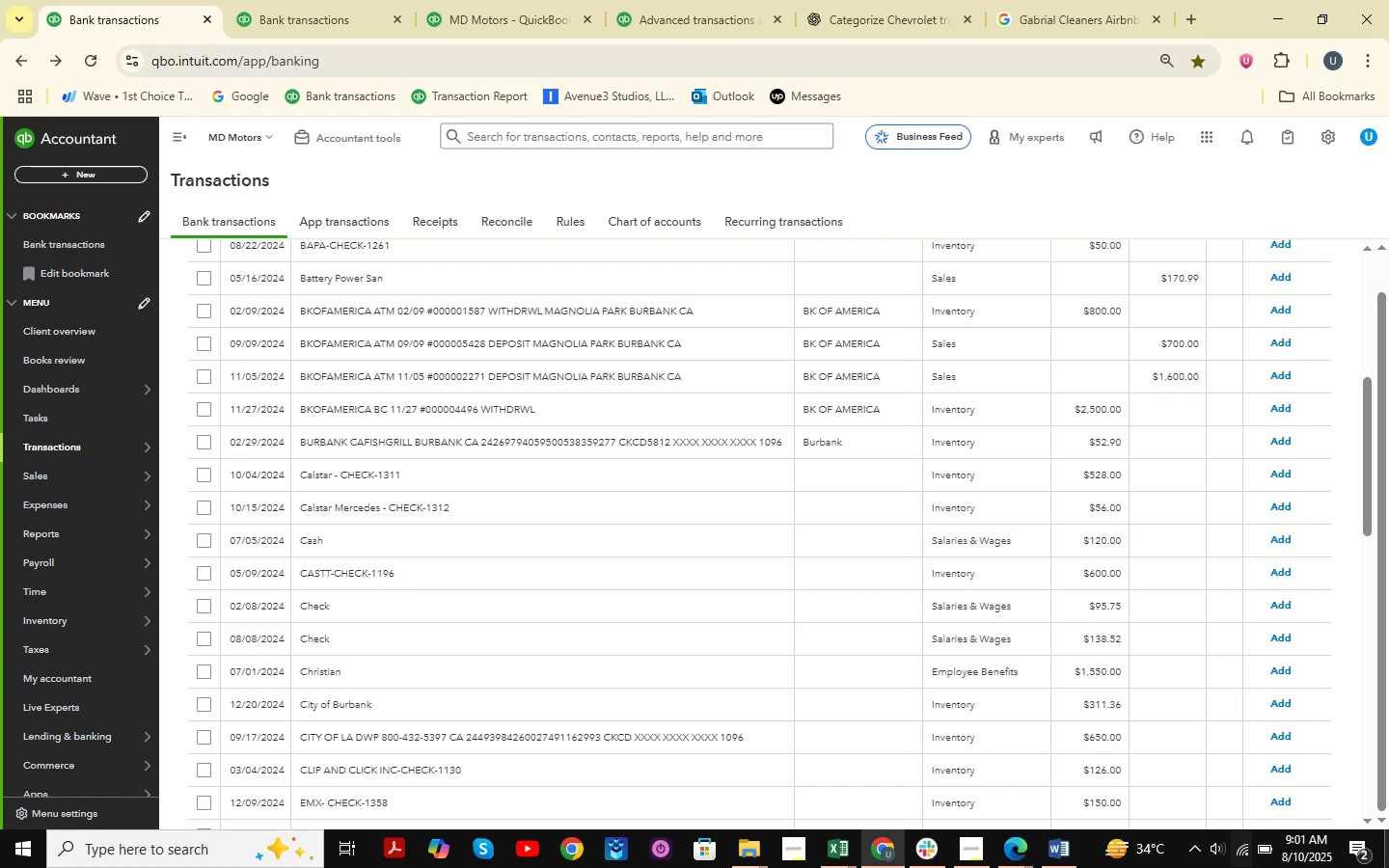 
wait(36.32)
 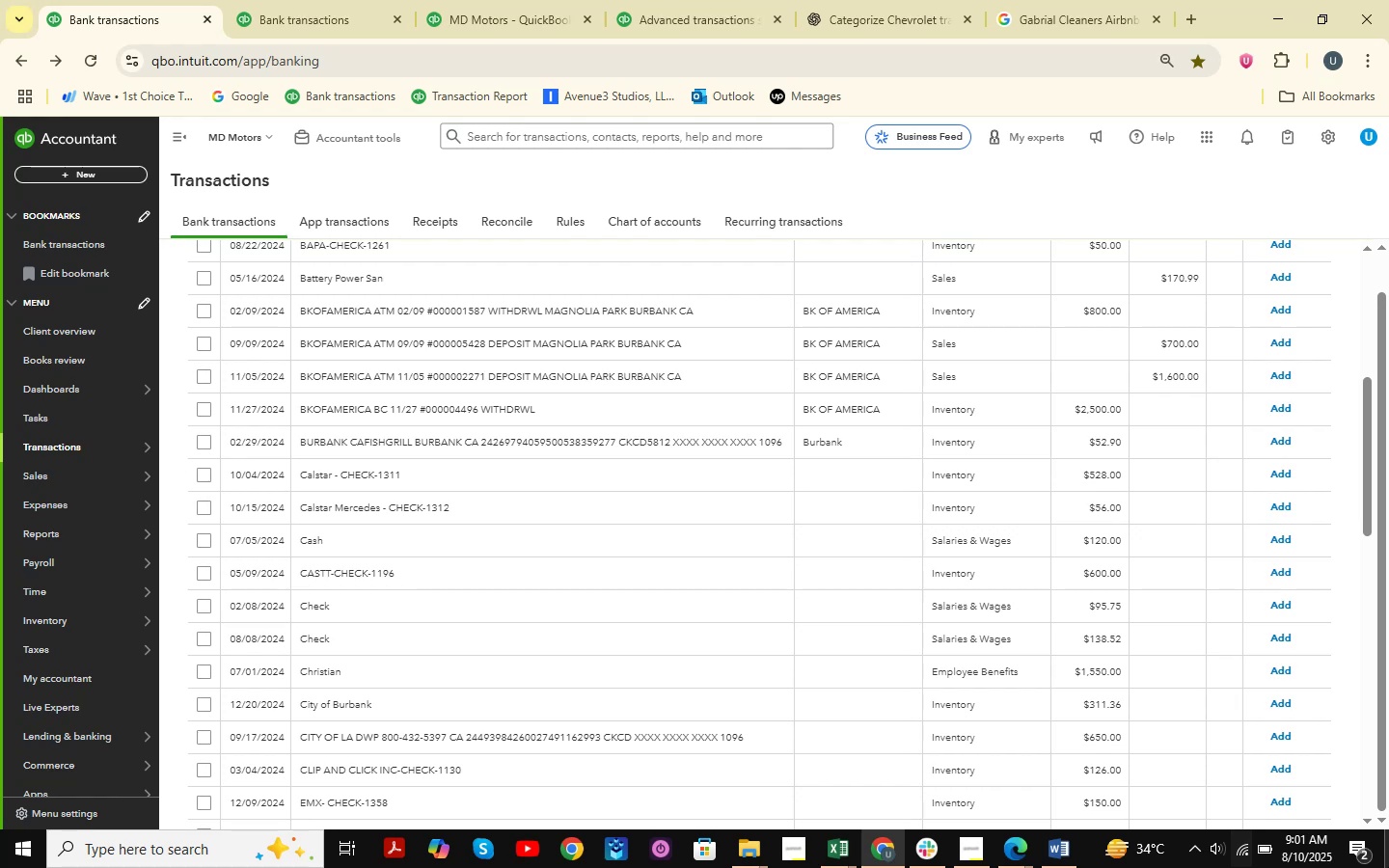 
scroll: coordinate [1019, 494], scroll_direction: up, amount: 4.0
 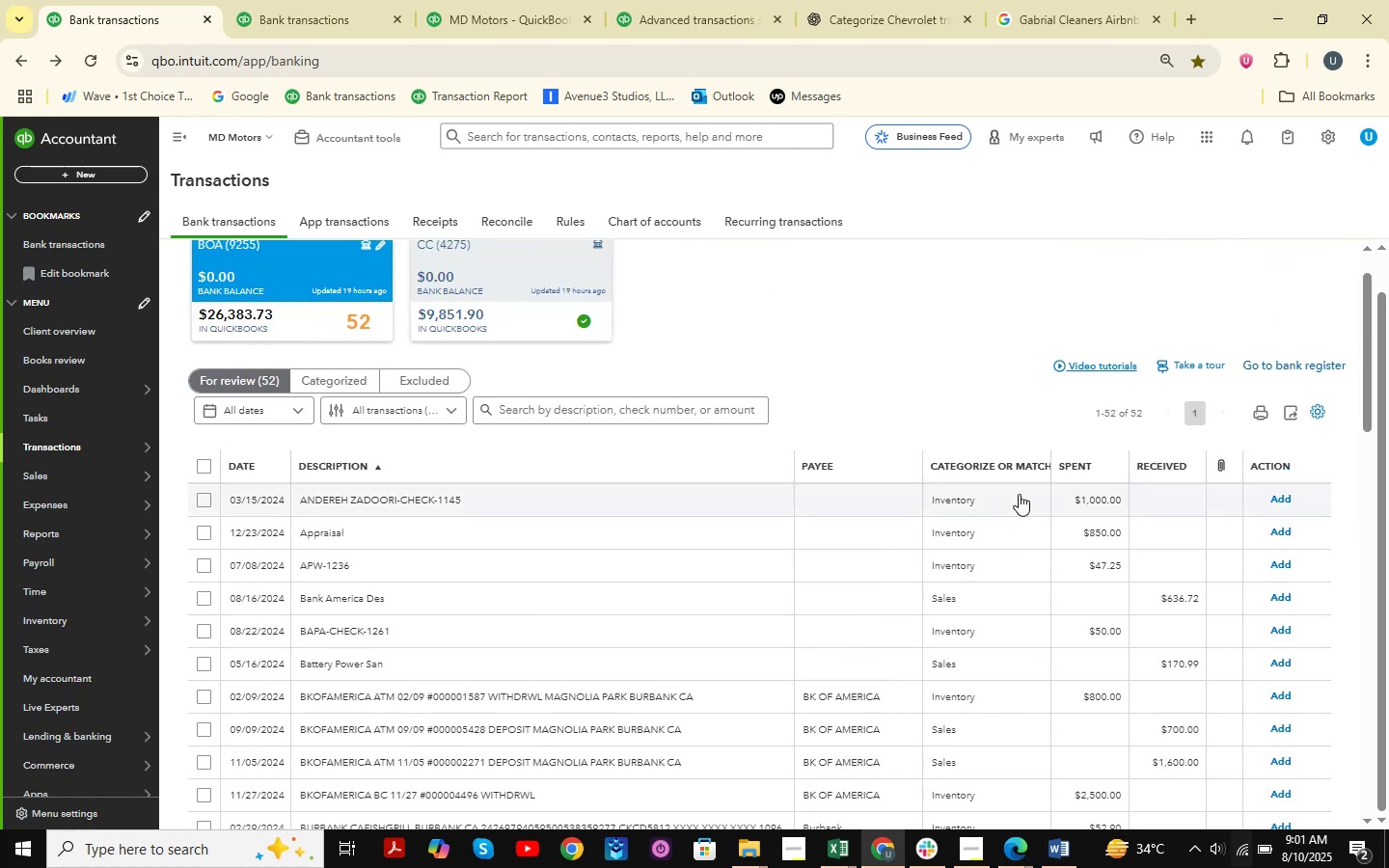 
scroll: coordinate [1033, 511], scroll_direction: down, amount: 23.0
 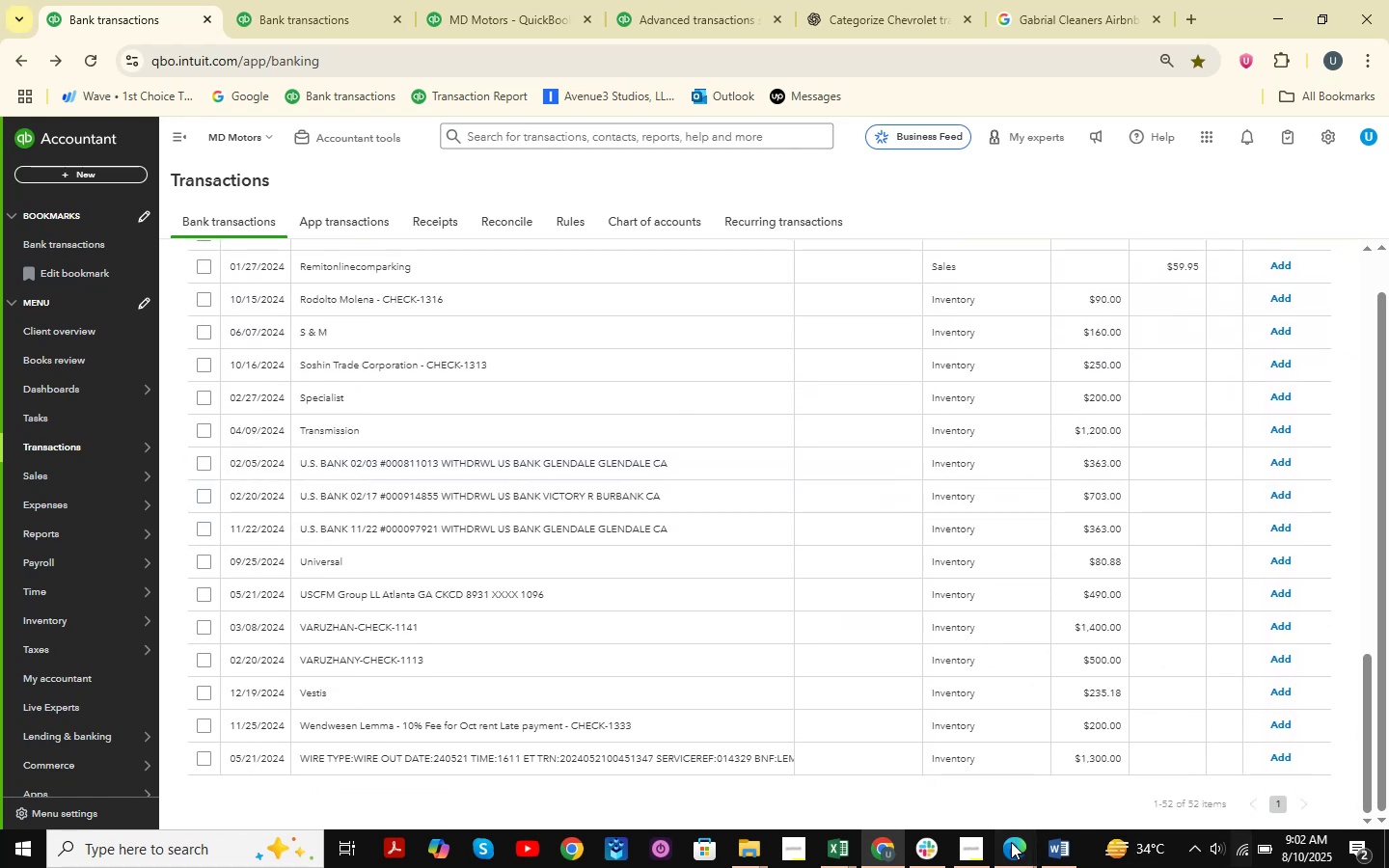 
double_click([934, 794])
 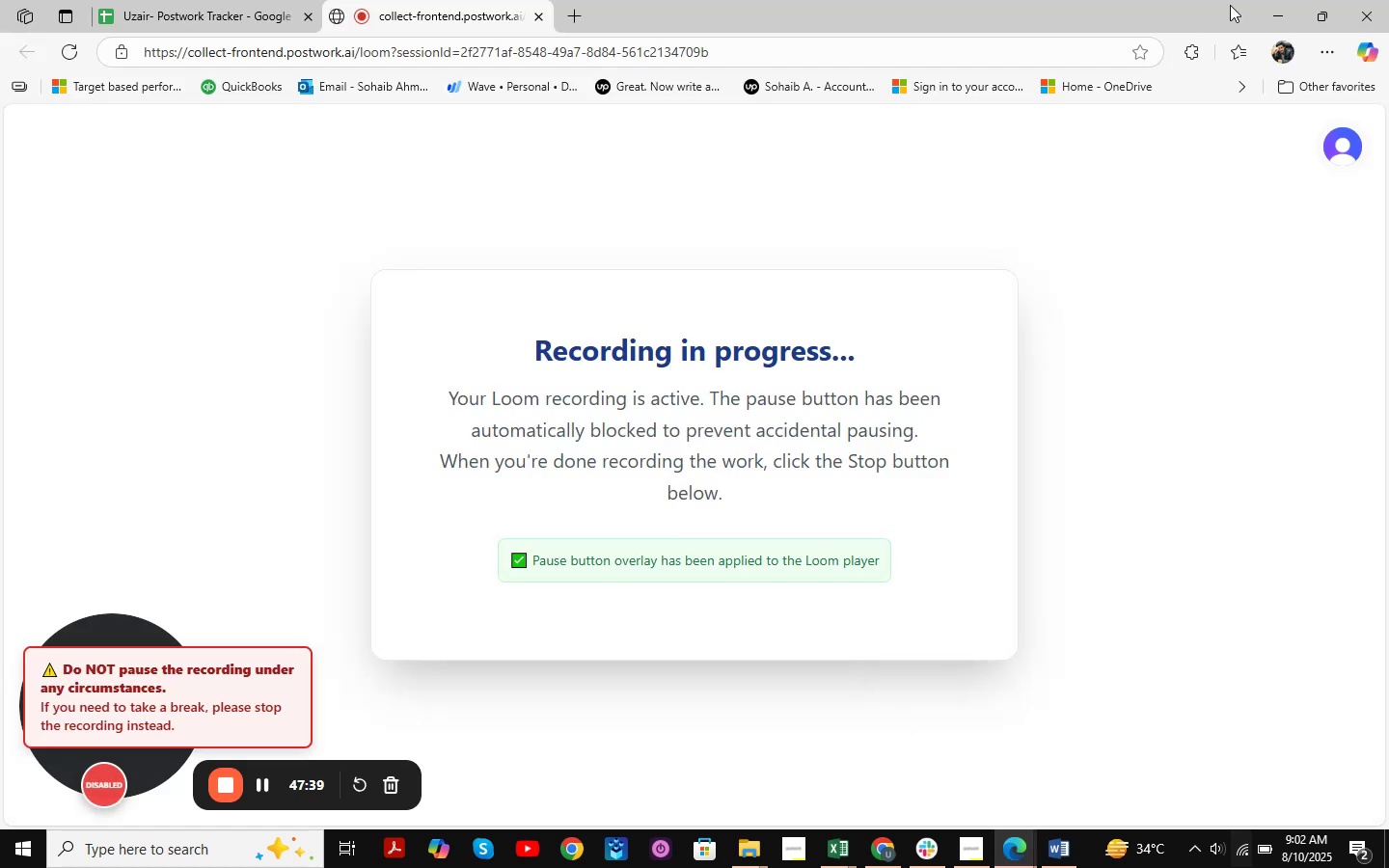 
left_click([1276, 5])
 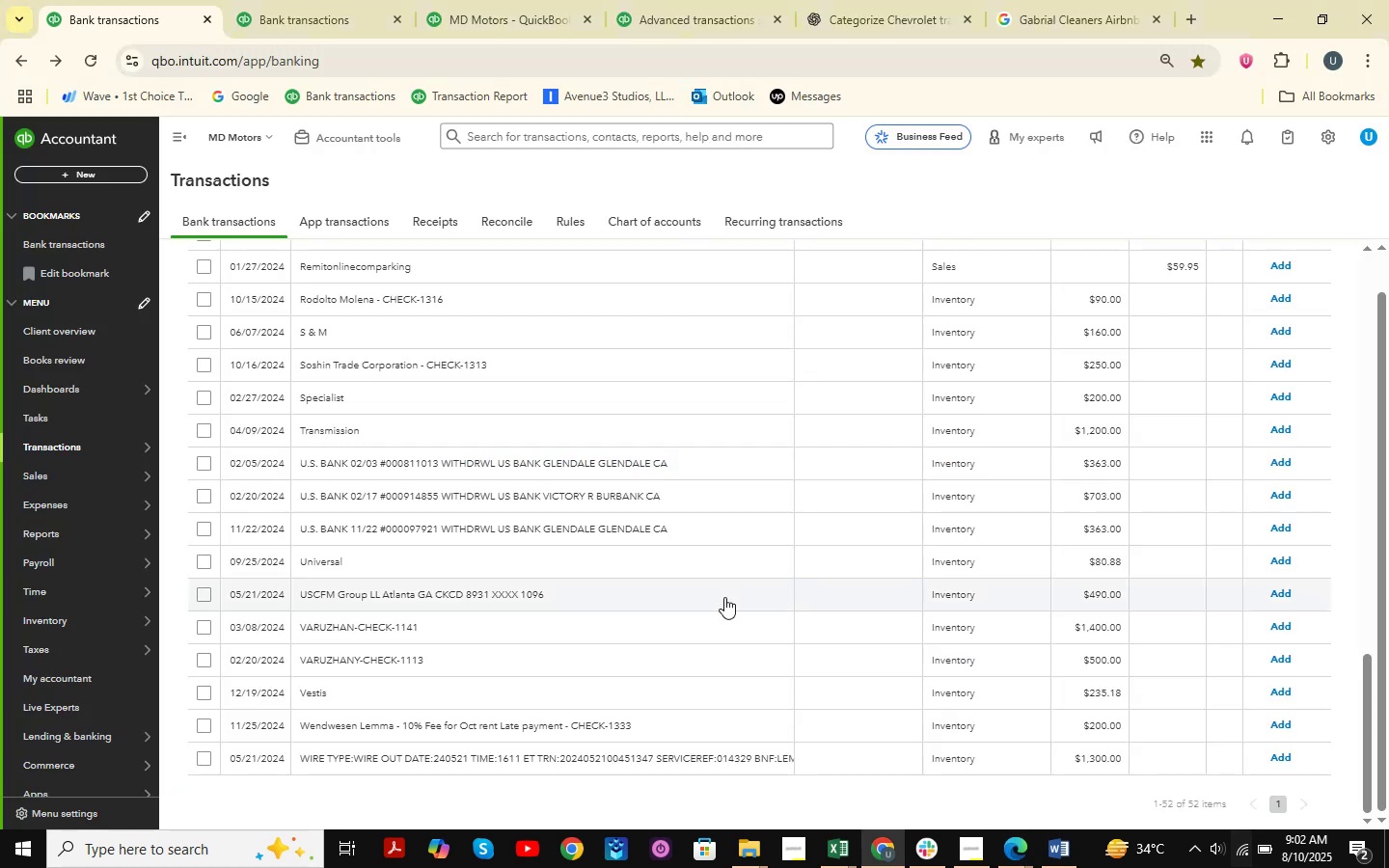 
scroll: coordinate [634, 525], scroll_direction: up, amount: 9.0
 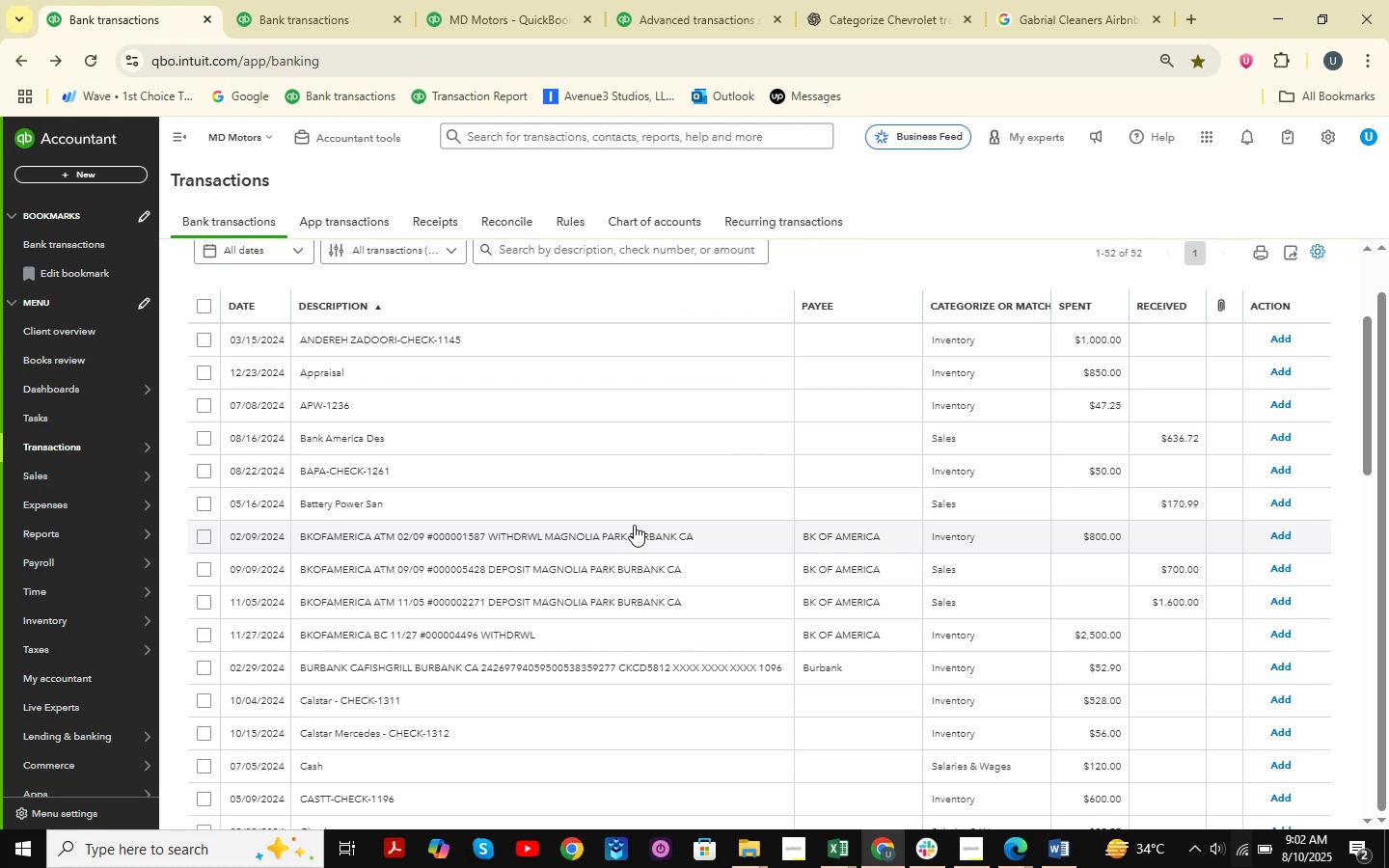 
wait(7.28)
 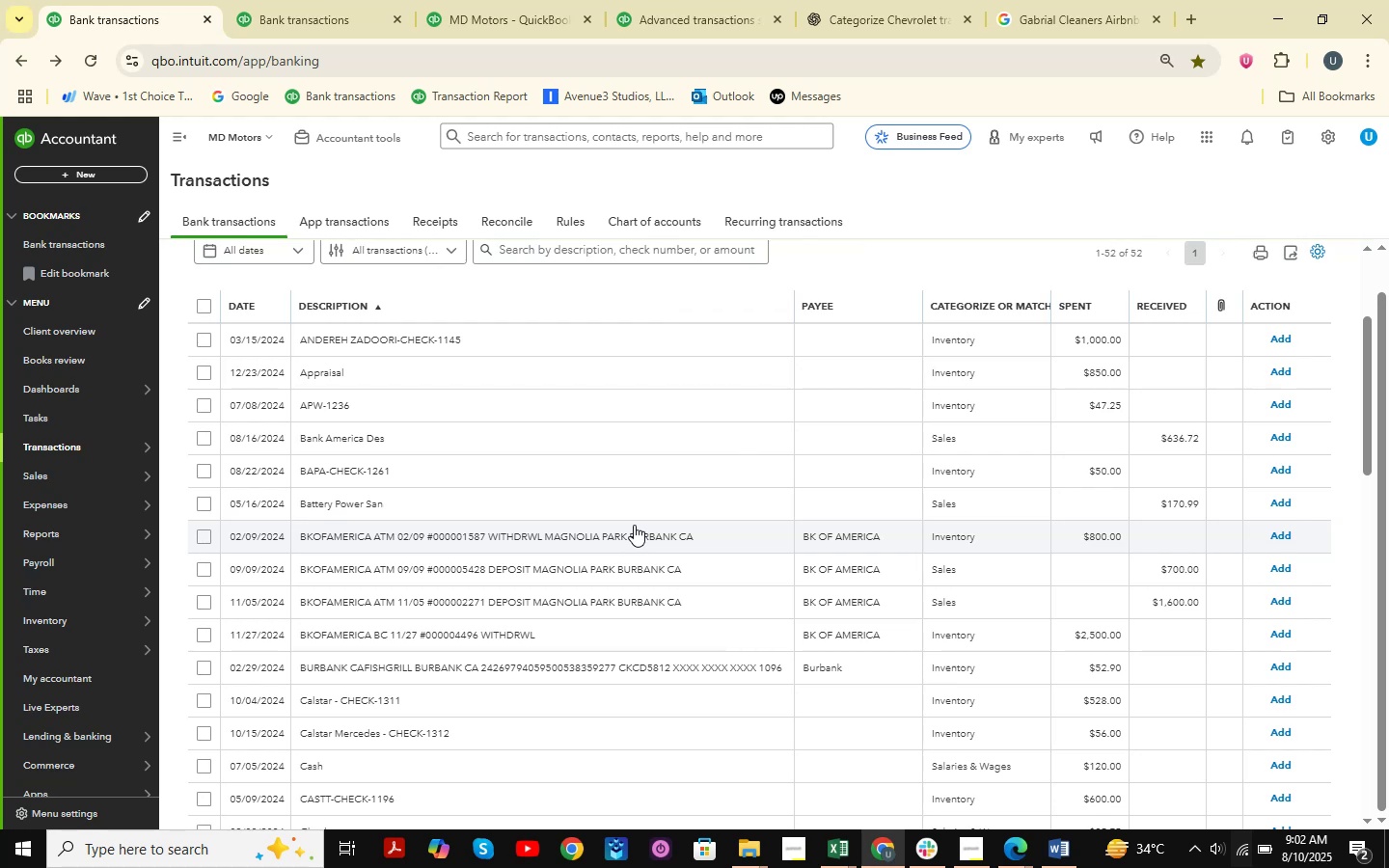 
left_click([634, 525])
 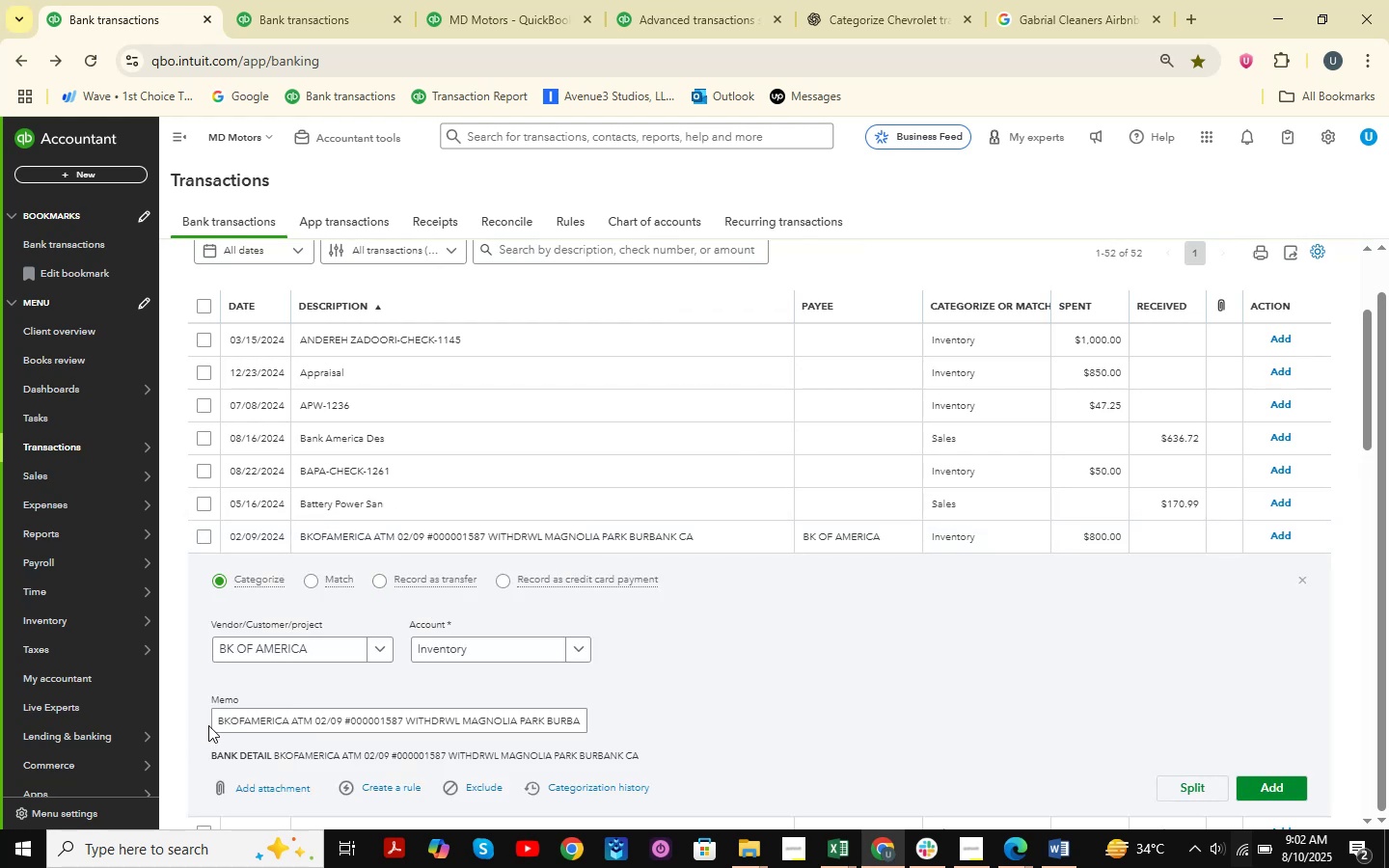 
left_click_drag(start_coordinate=[211, 723], to_coordinate=[291, 729])
 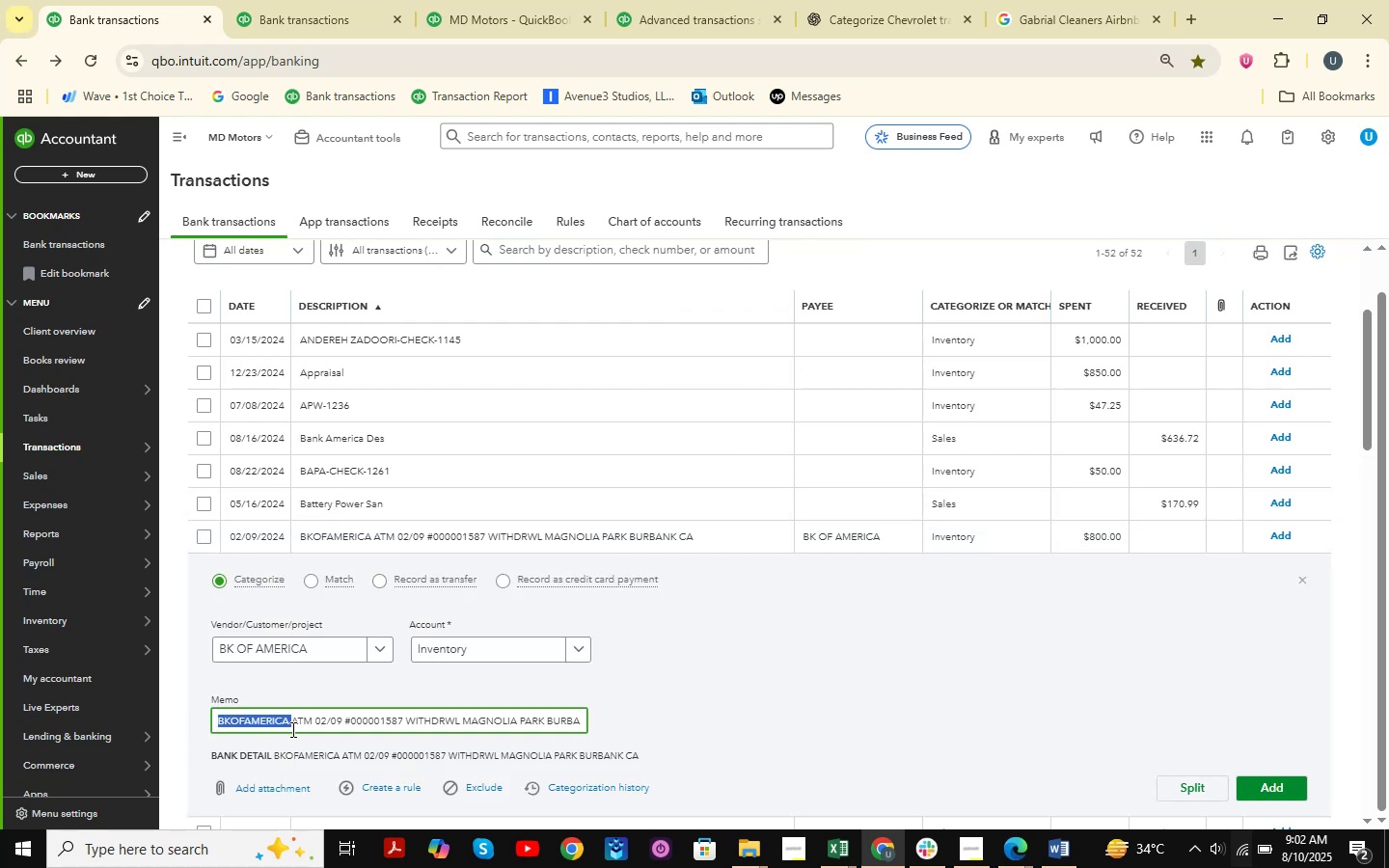 
key(Control+C)
 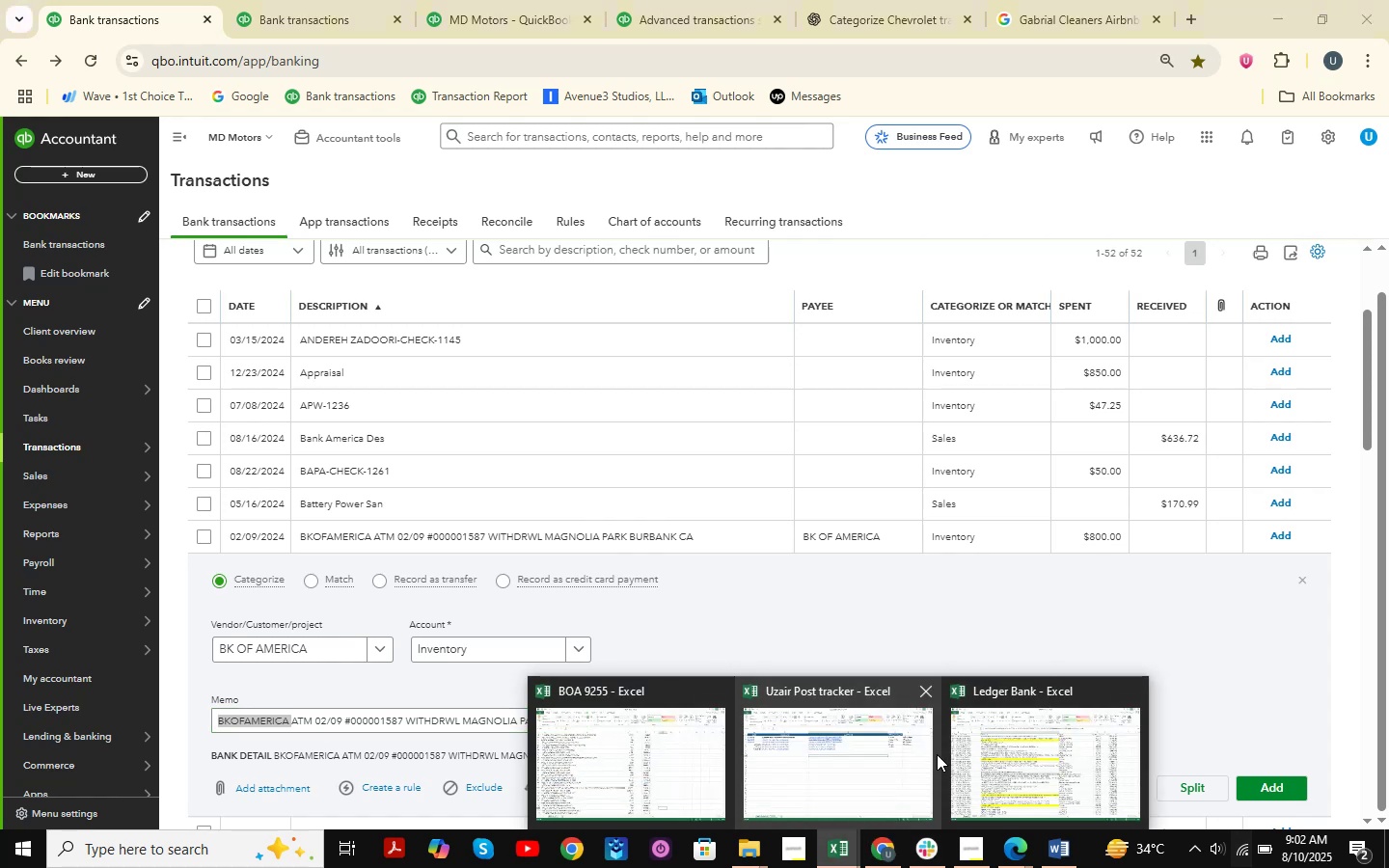 
left_click([979, 749])
 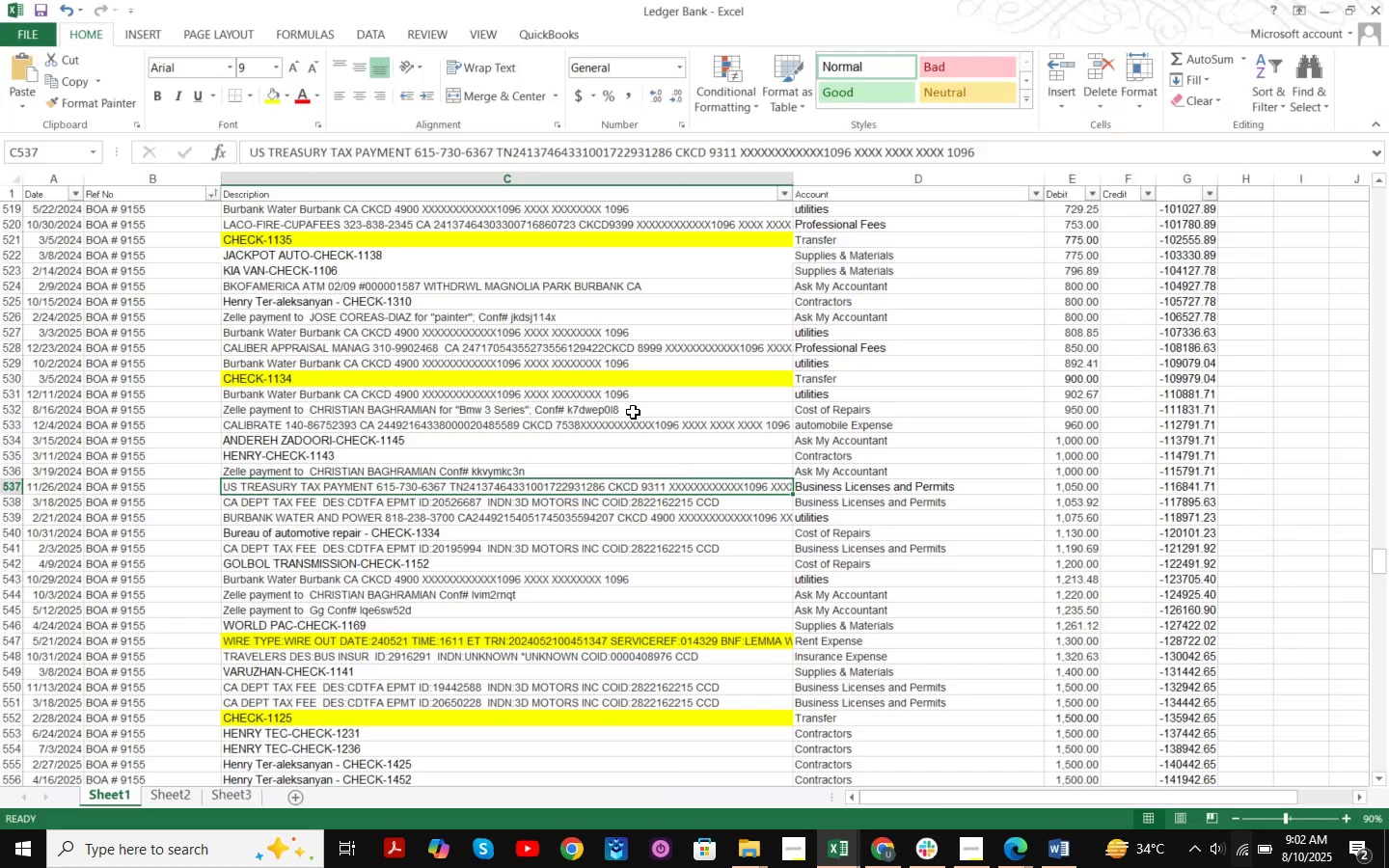 
left_click([641, 416])
 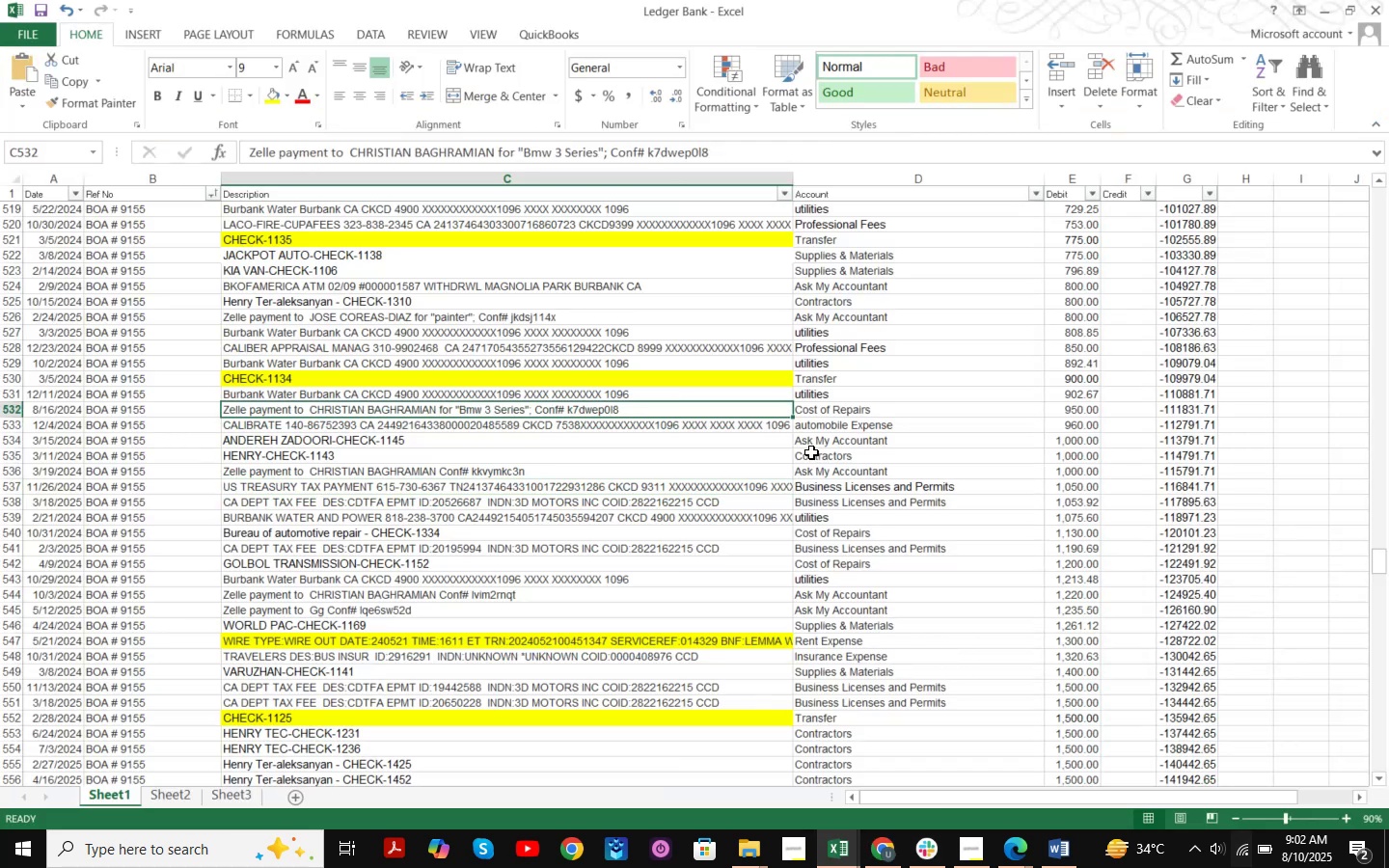 
key(Control+ControlLeft)
 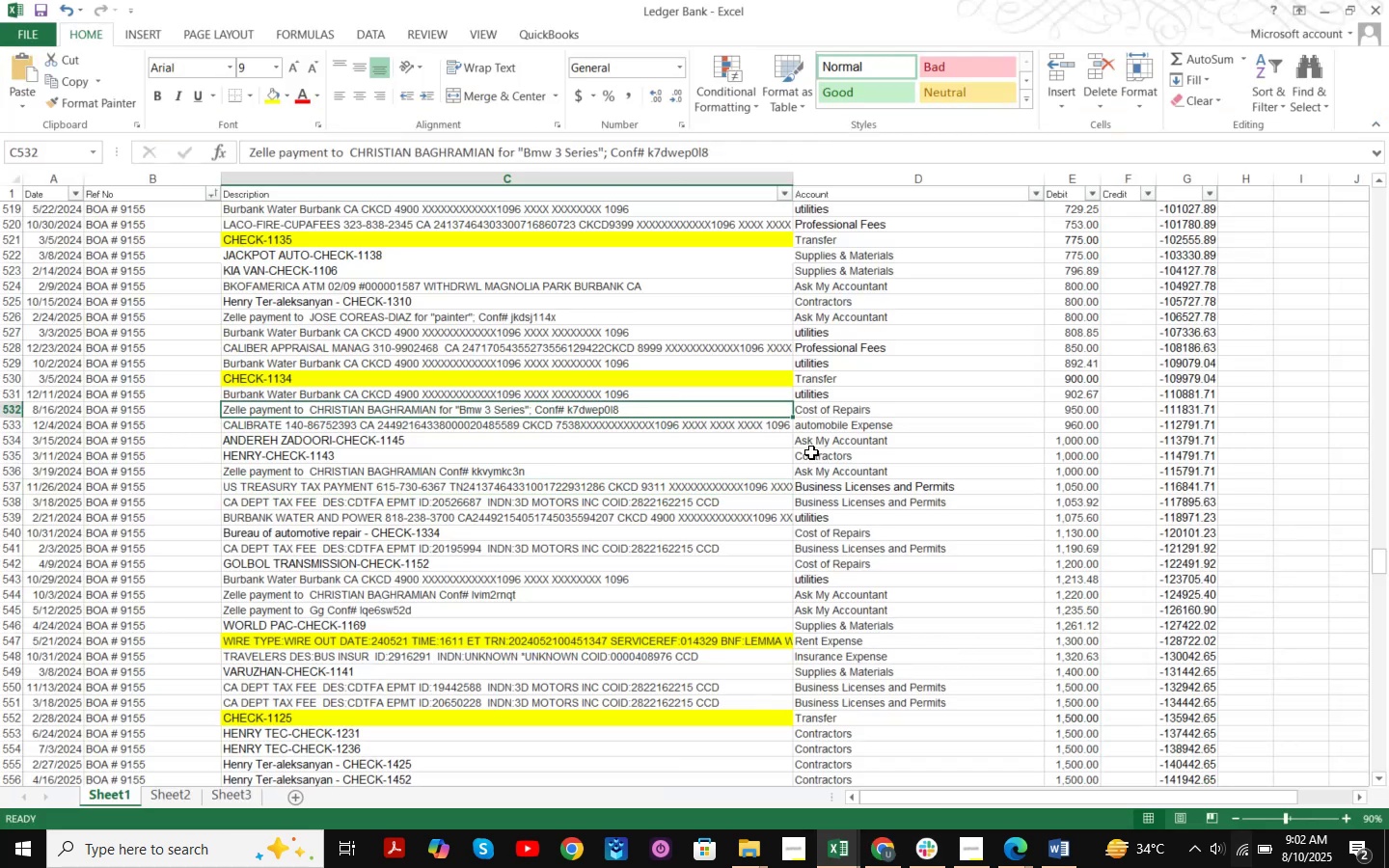 
key(Control+F)
 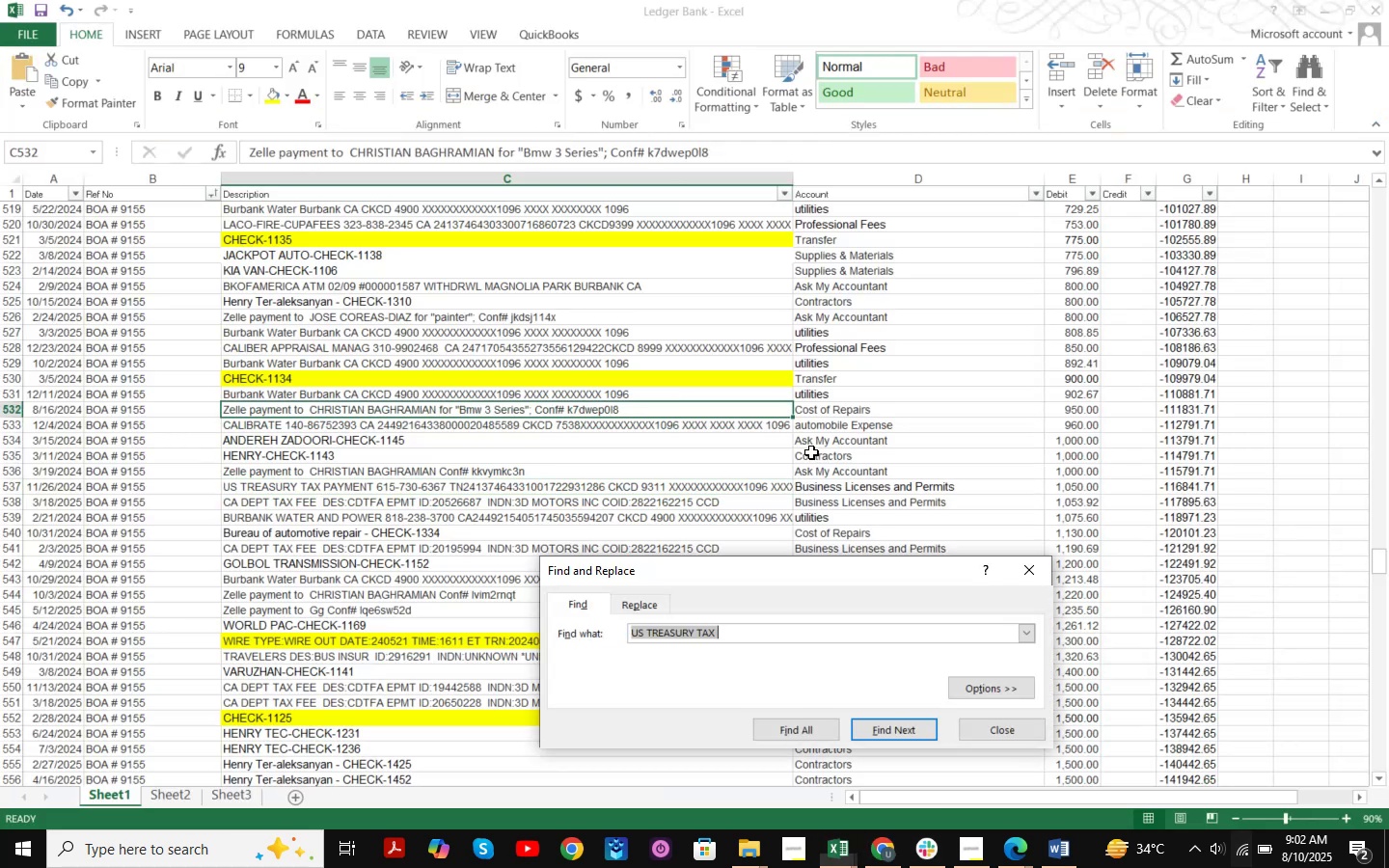 
key(Control+ControlLeft)
 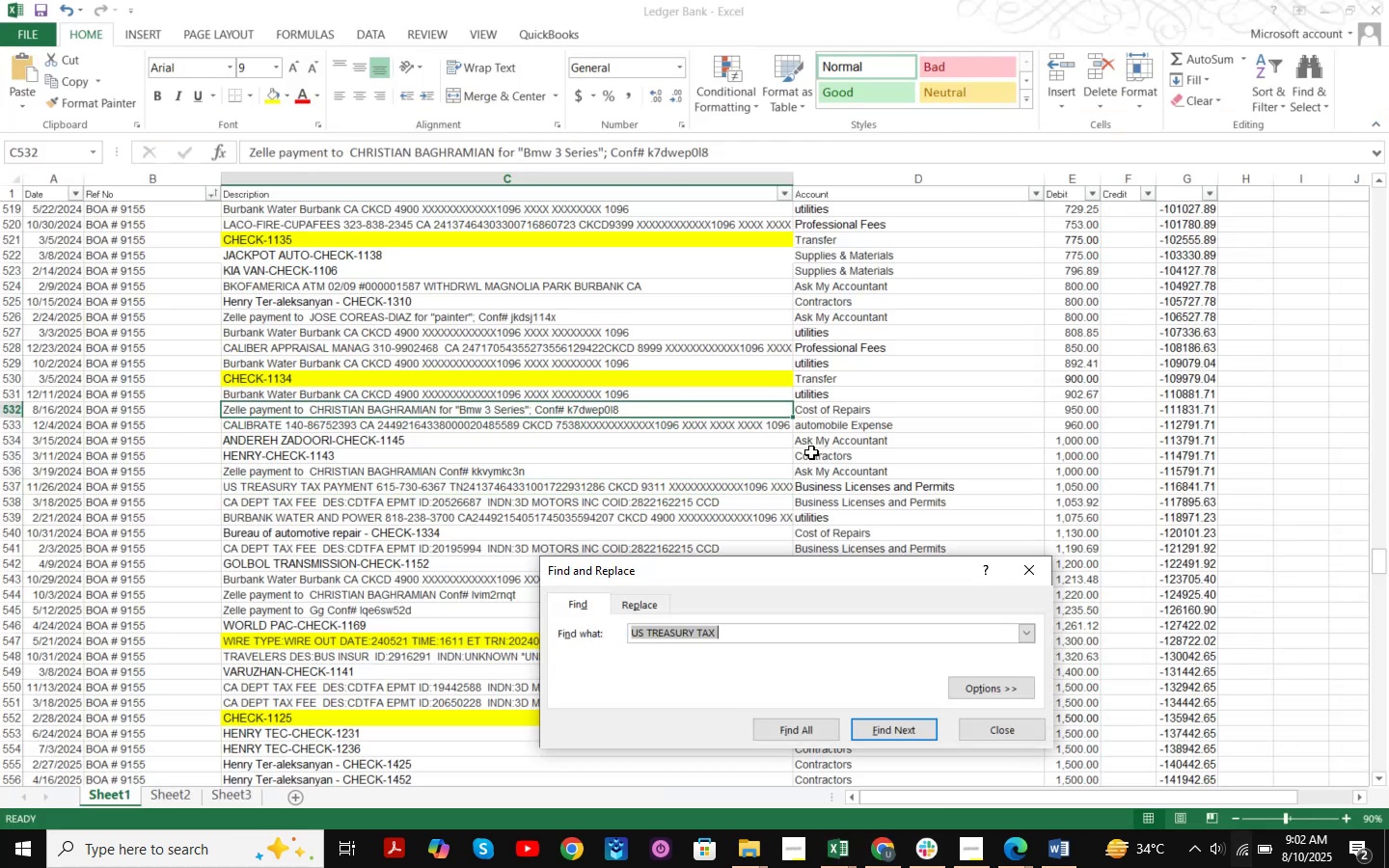 
key(Control+V)
 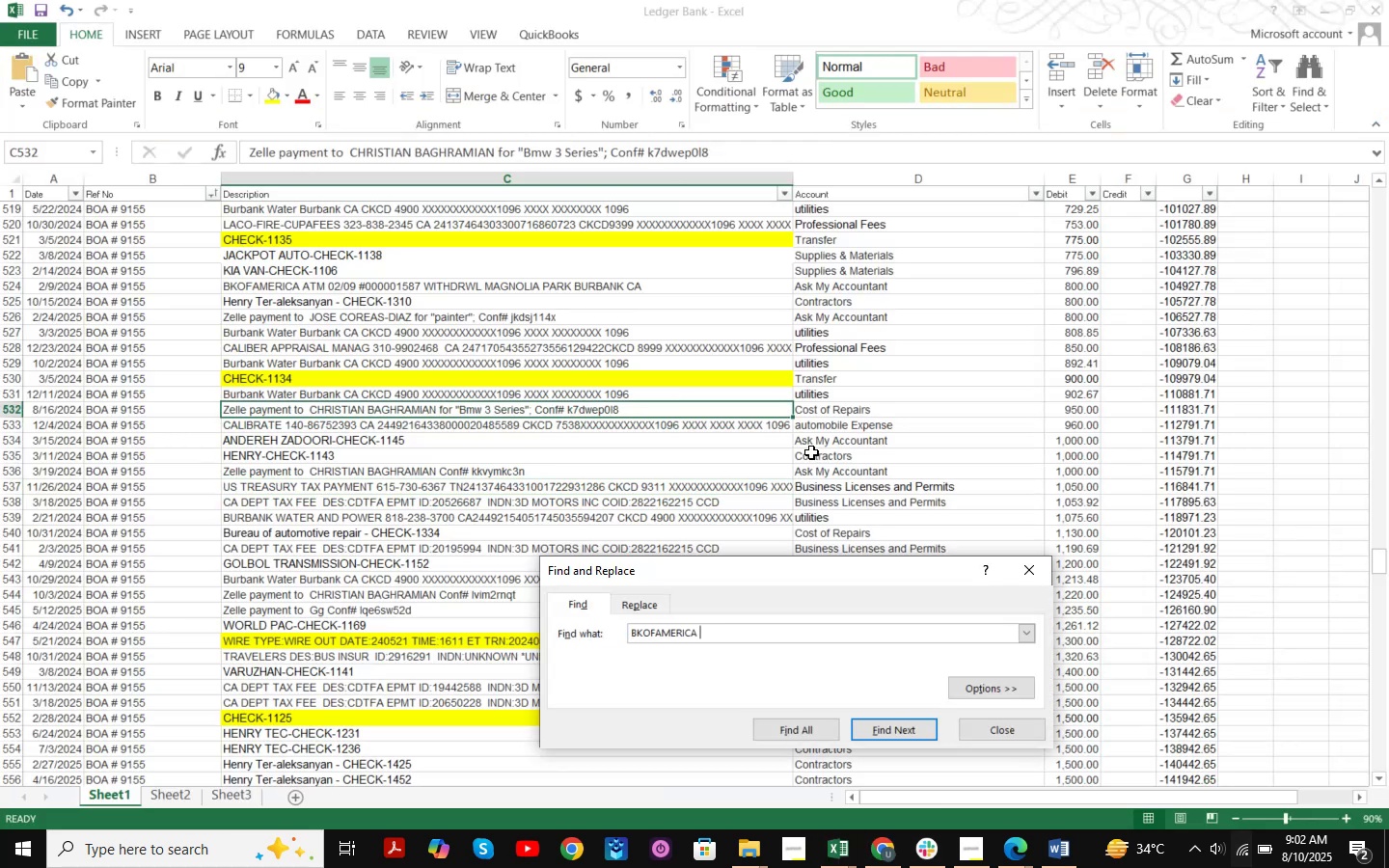 
key(NumpadEnter)
 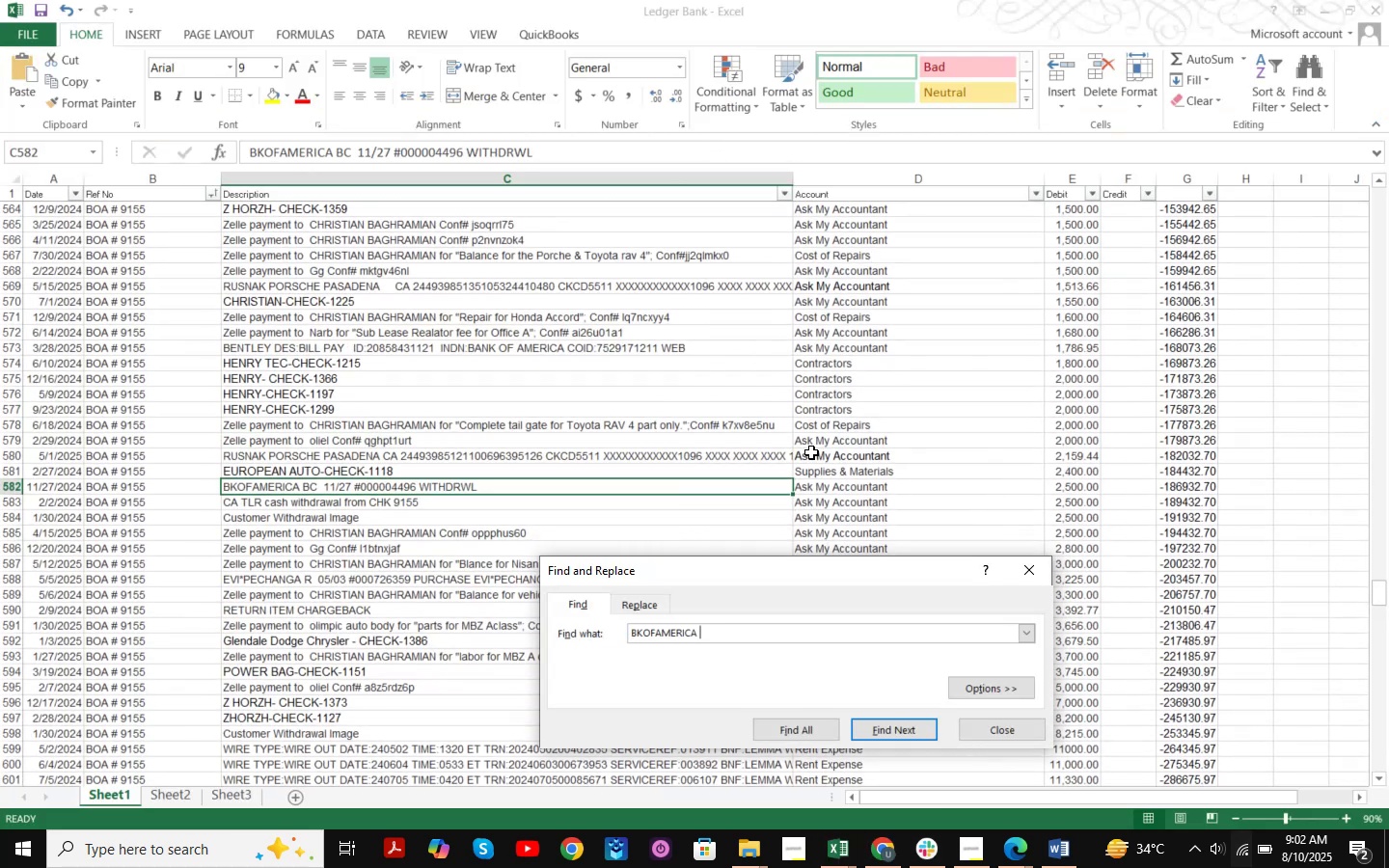 
key(NumpadEnter)
 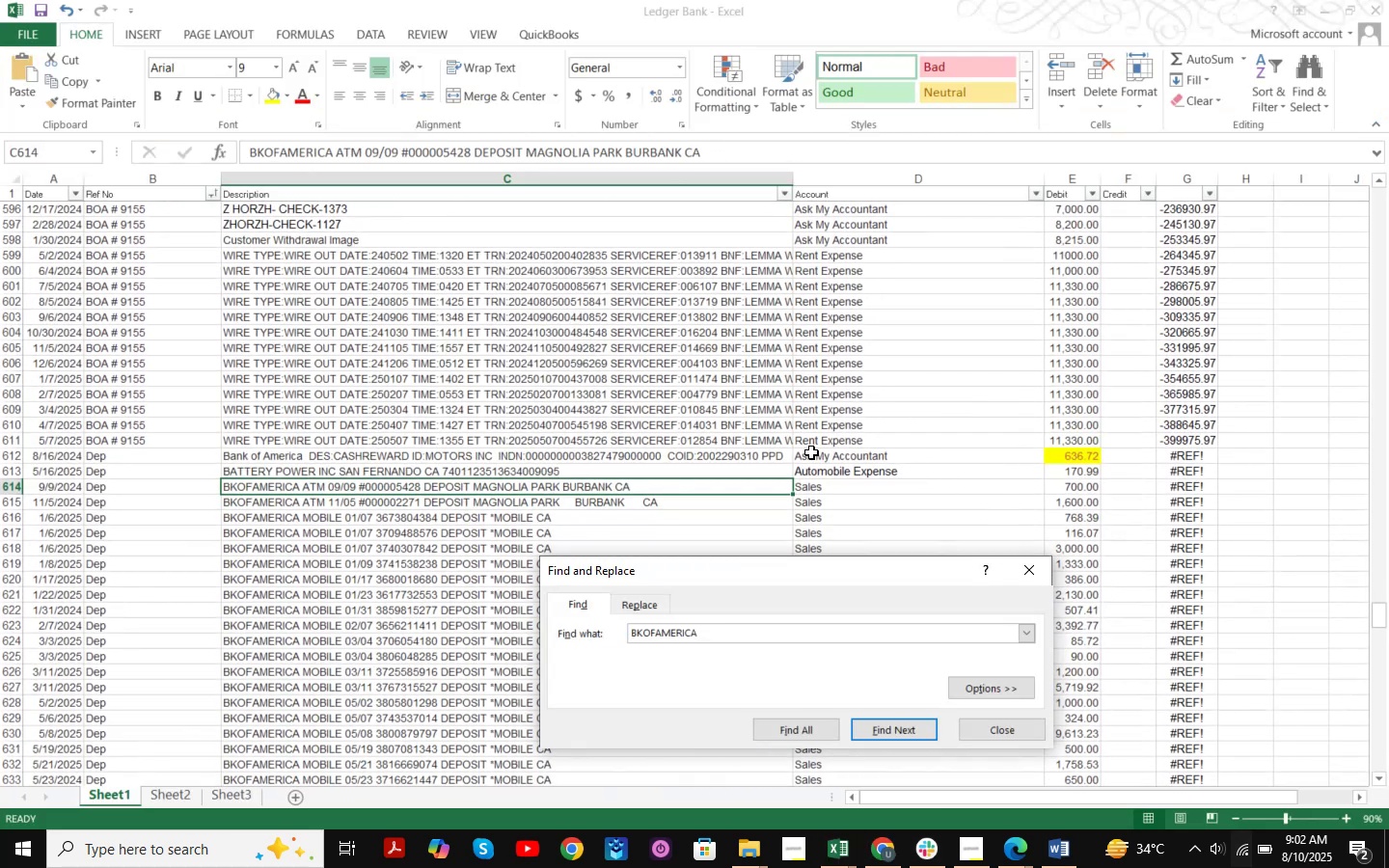 
wait(9.45)
 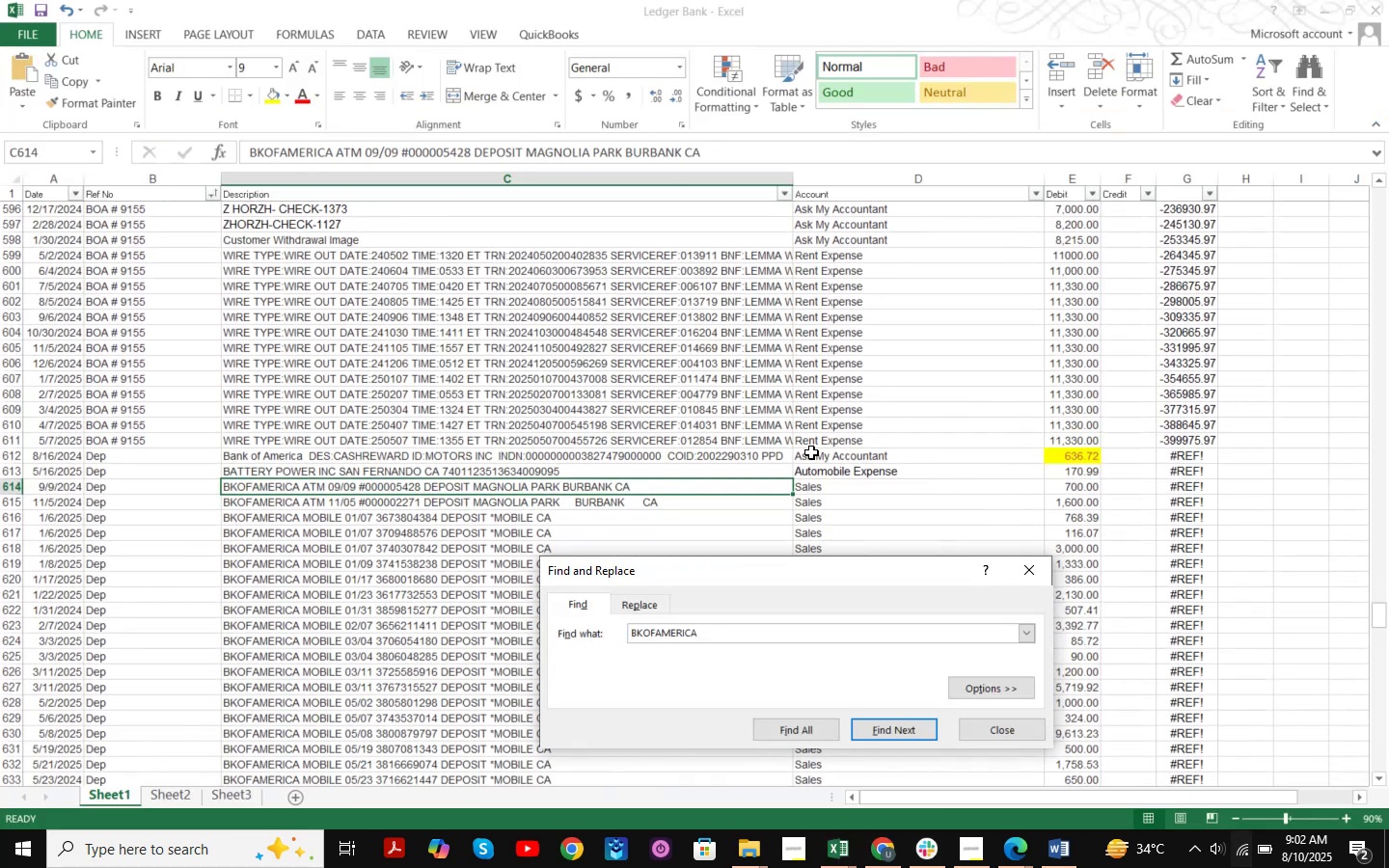 
key(NumpadEnter)
 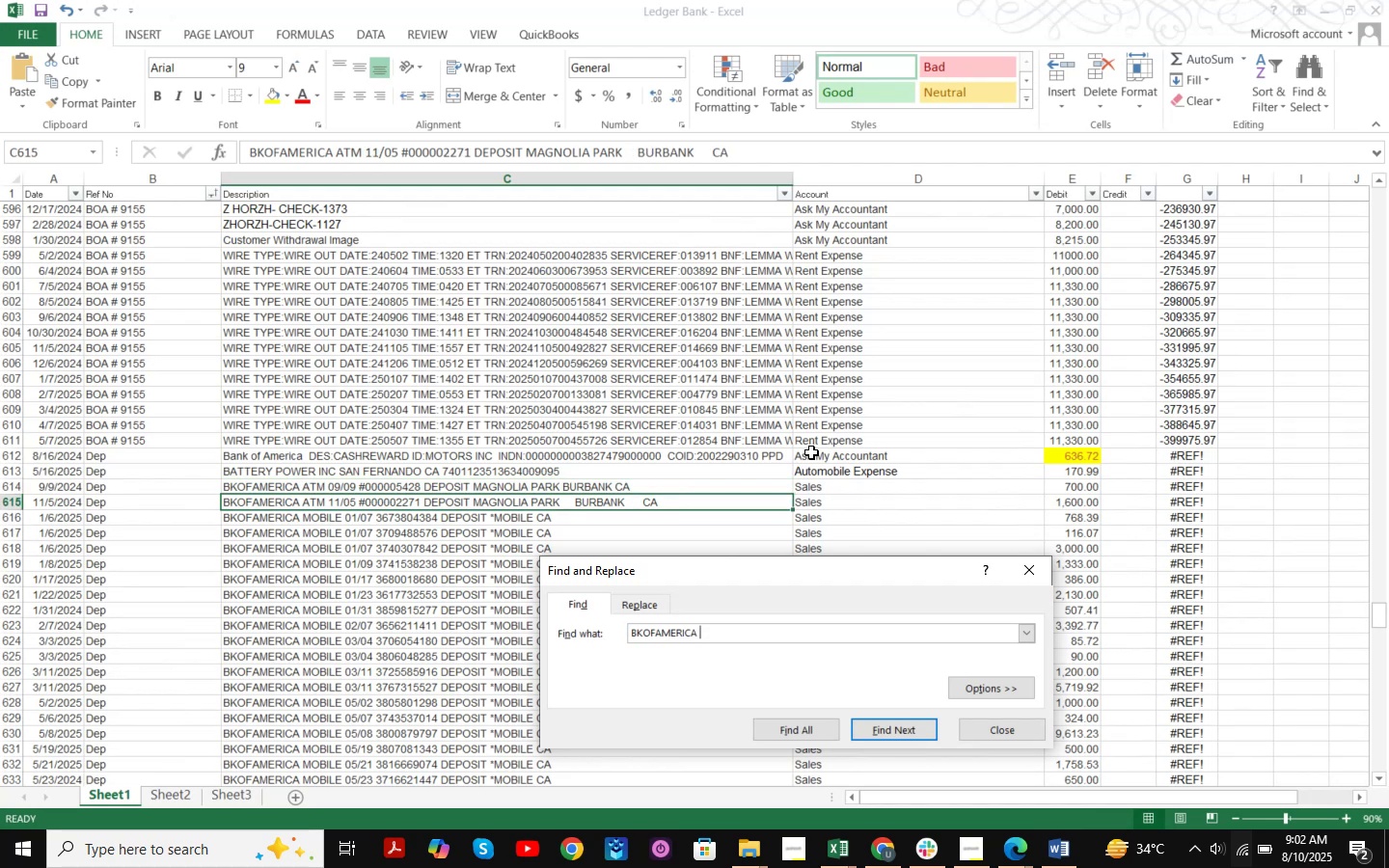 
key(NumpadEnter)
 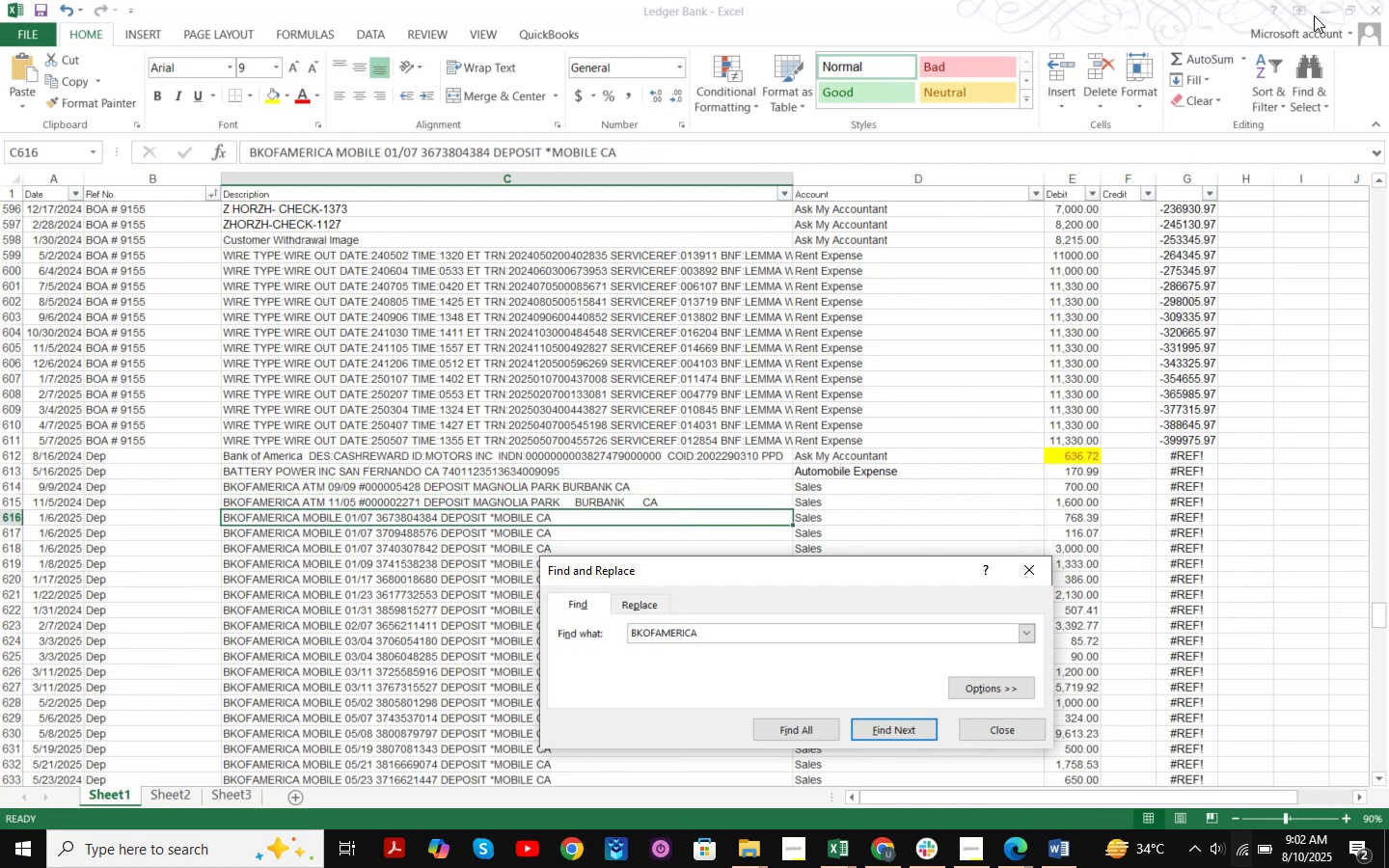 
left_click([1321, 11])
 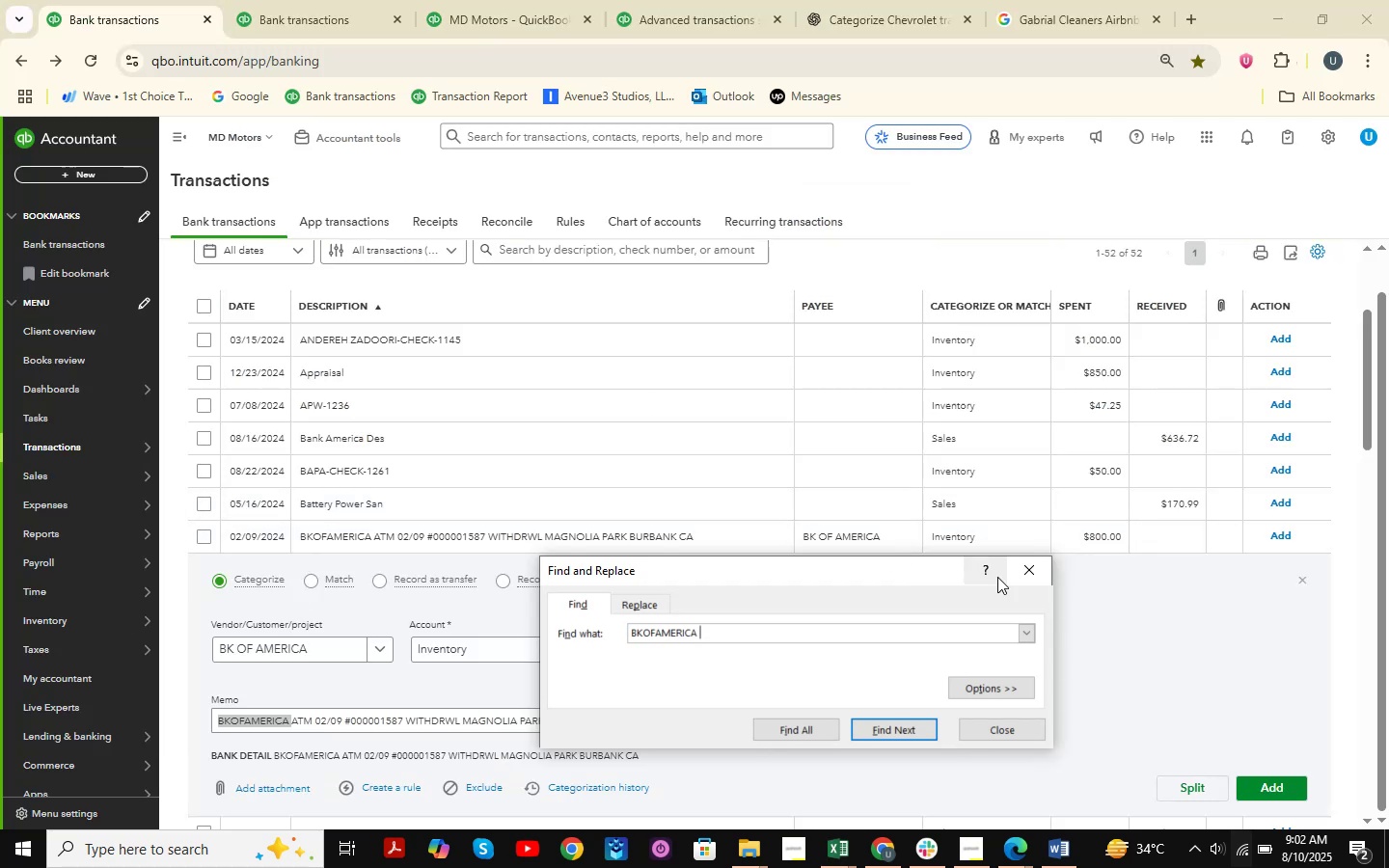 
left_click([1023, 578])
 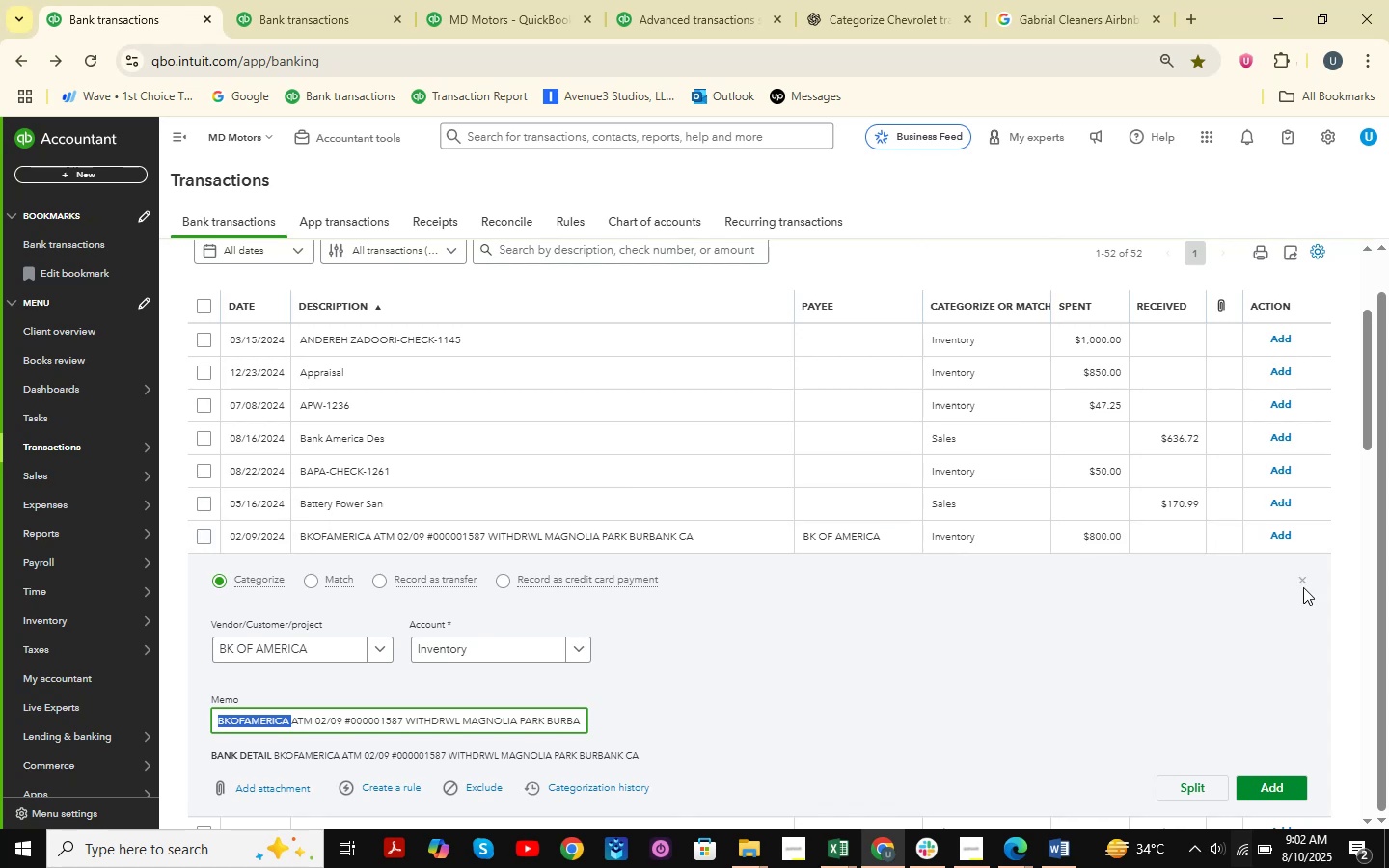 
left_click([1303, 580])
 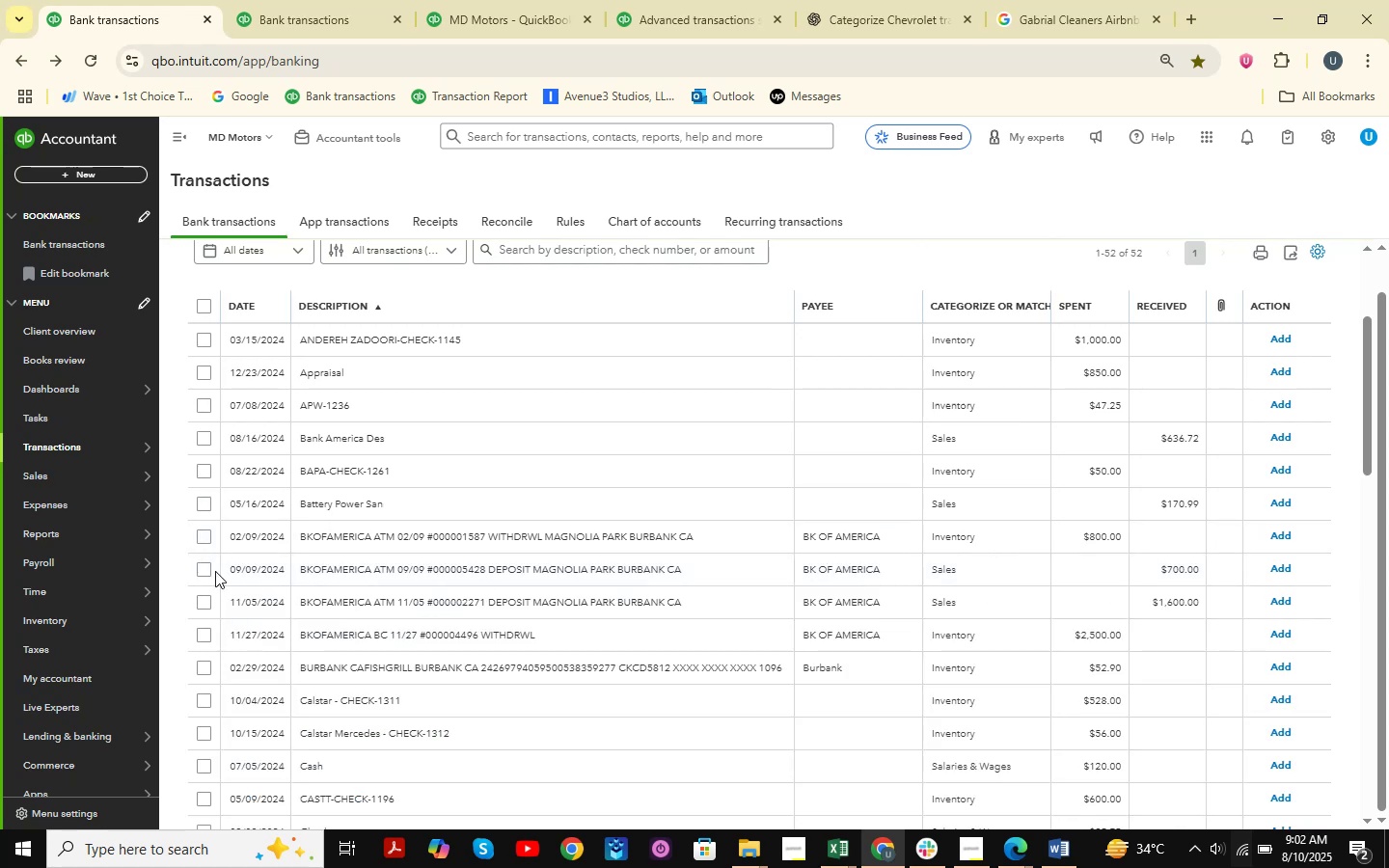 
double_click([204, 568])
 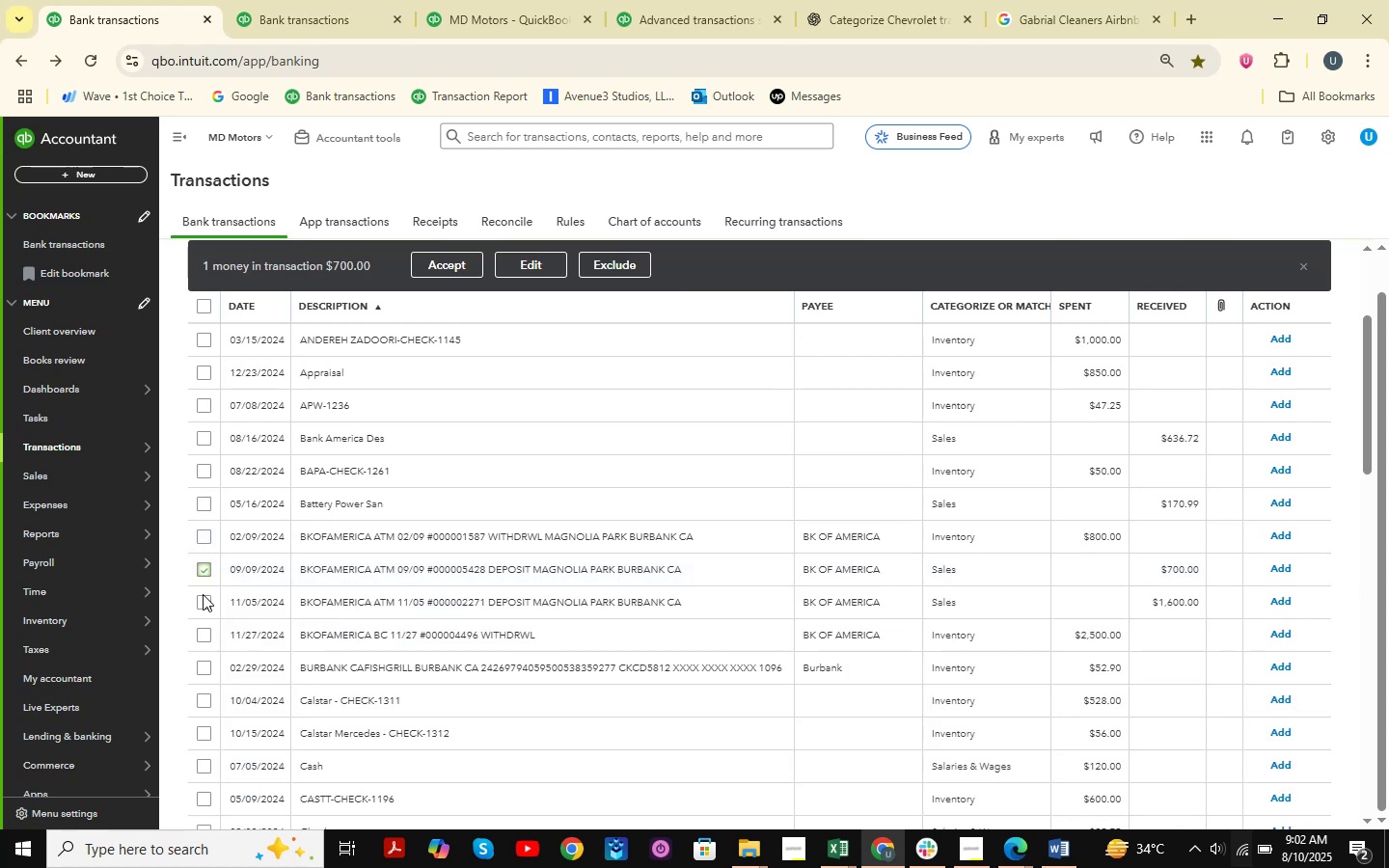 
left_click([203, 598])
 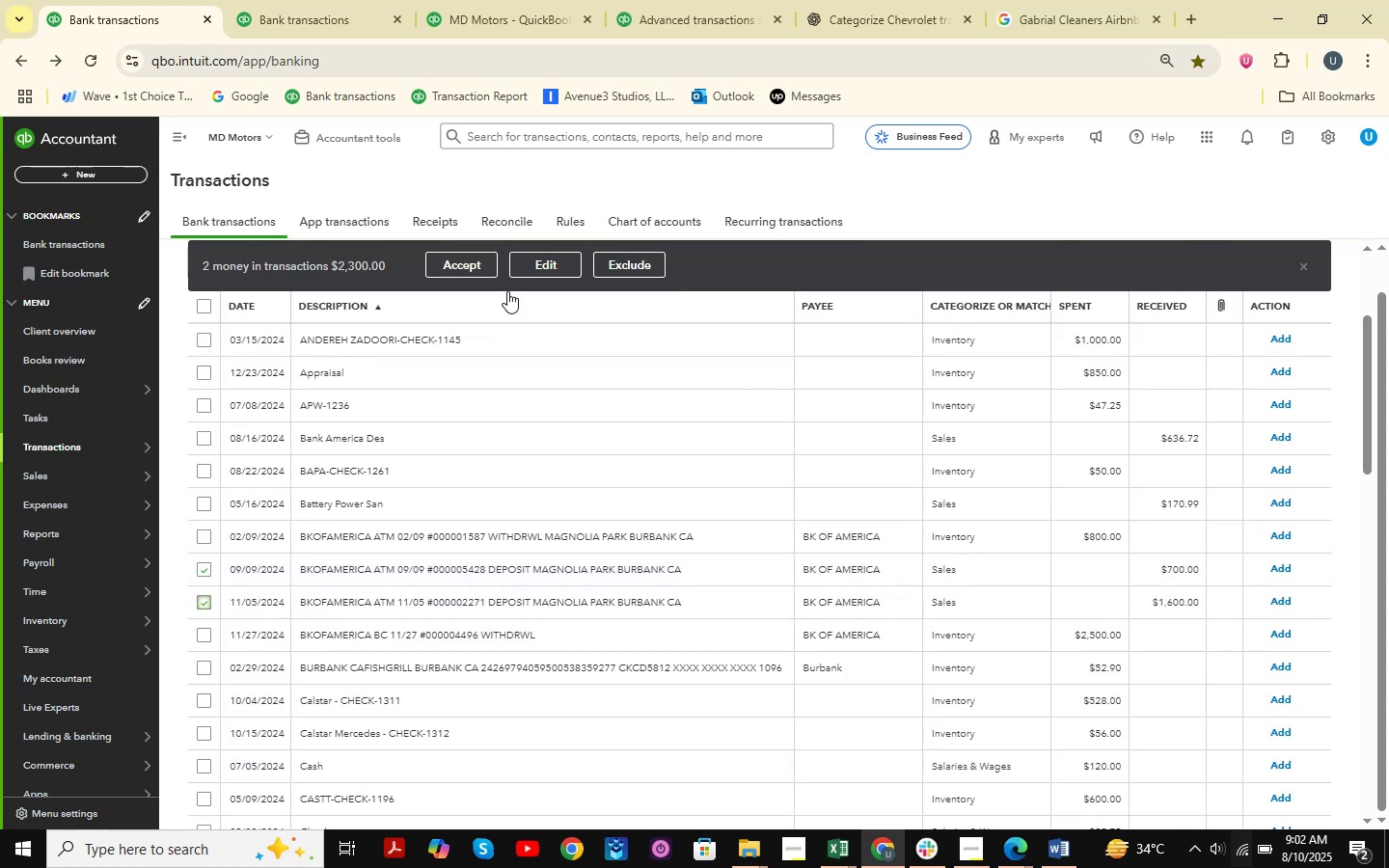 
left_click([546, 260])
 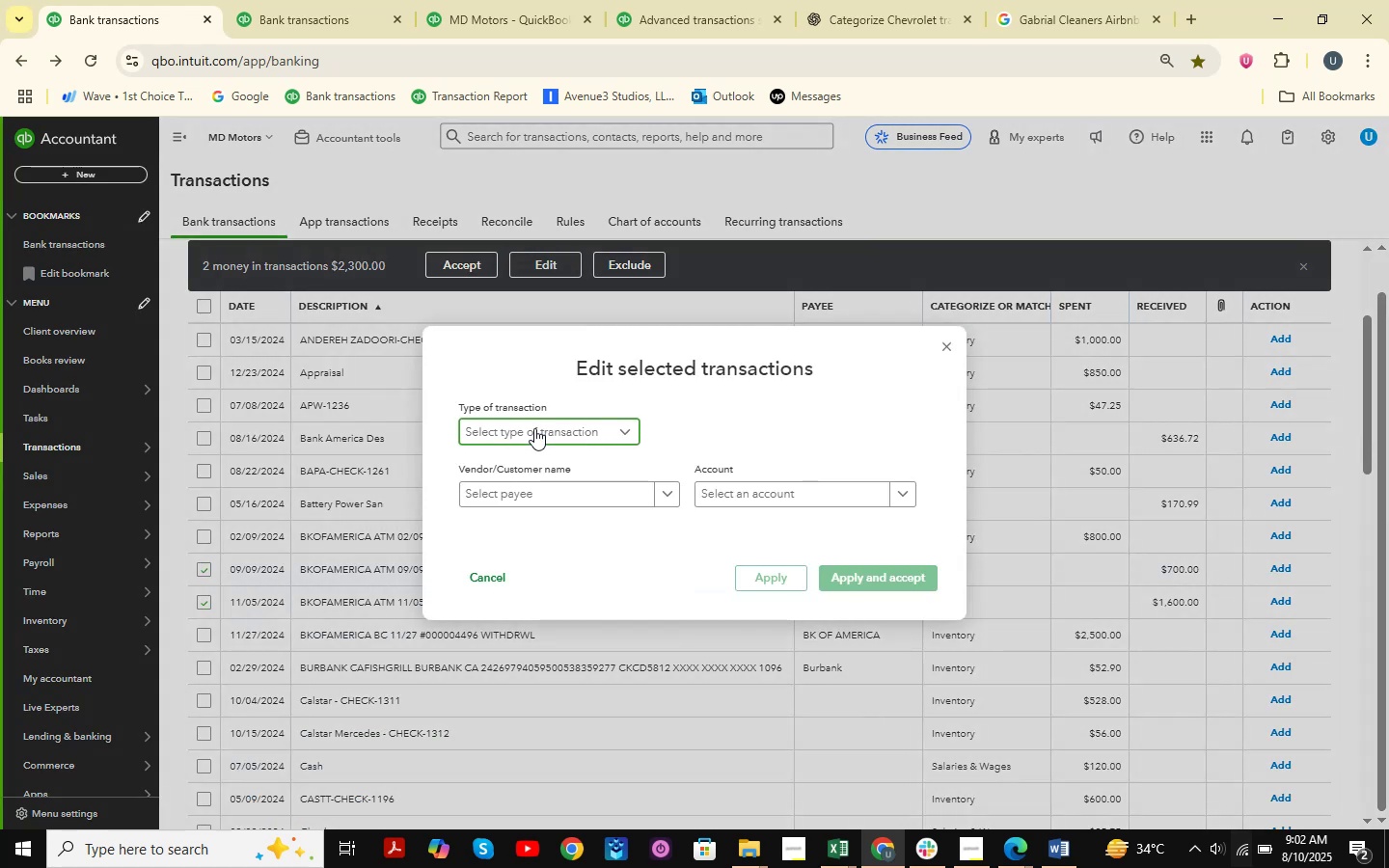 
double_click([507, 459])
 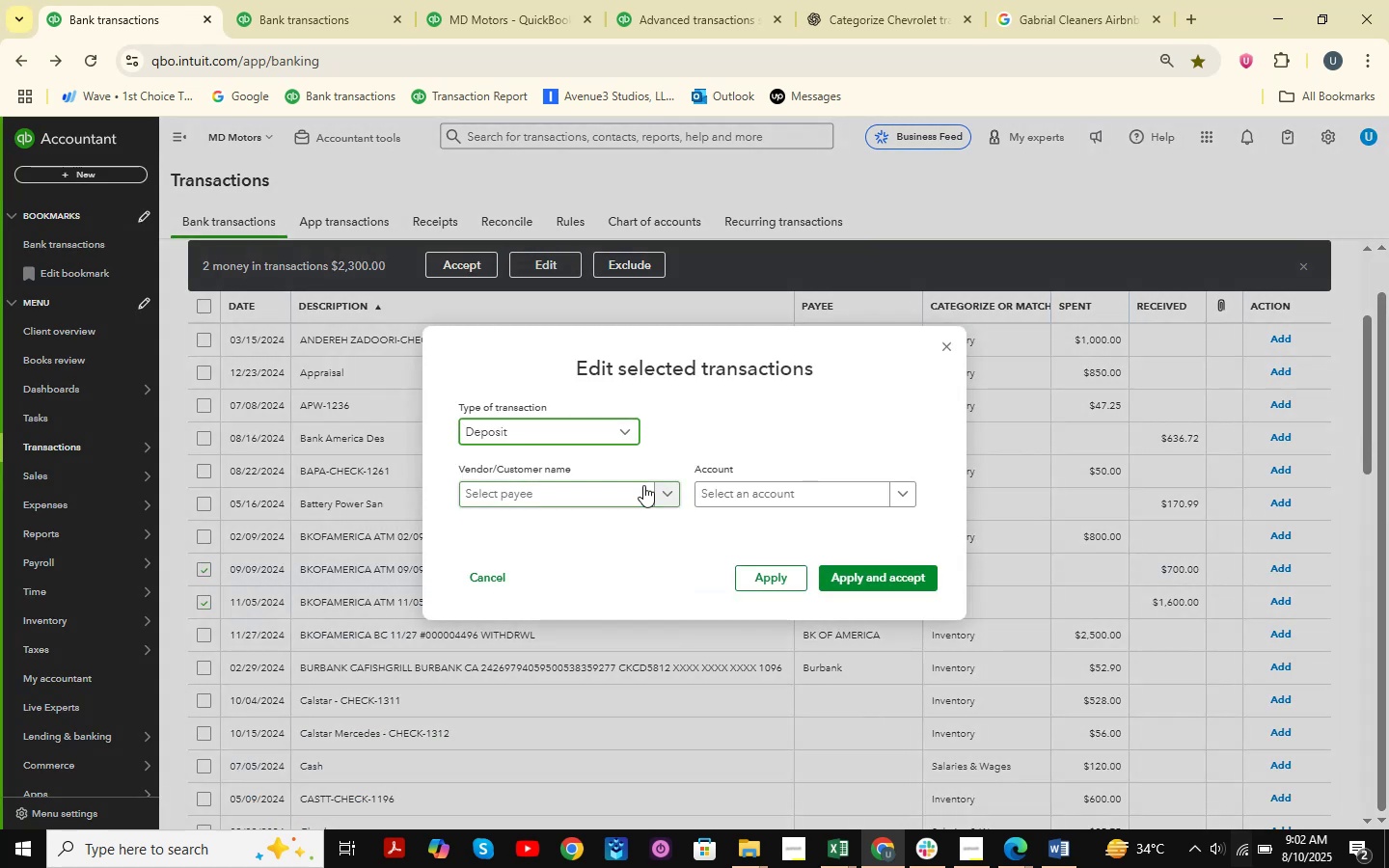 
left_click([728, 495])
 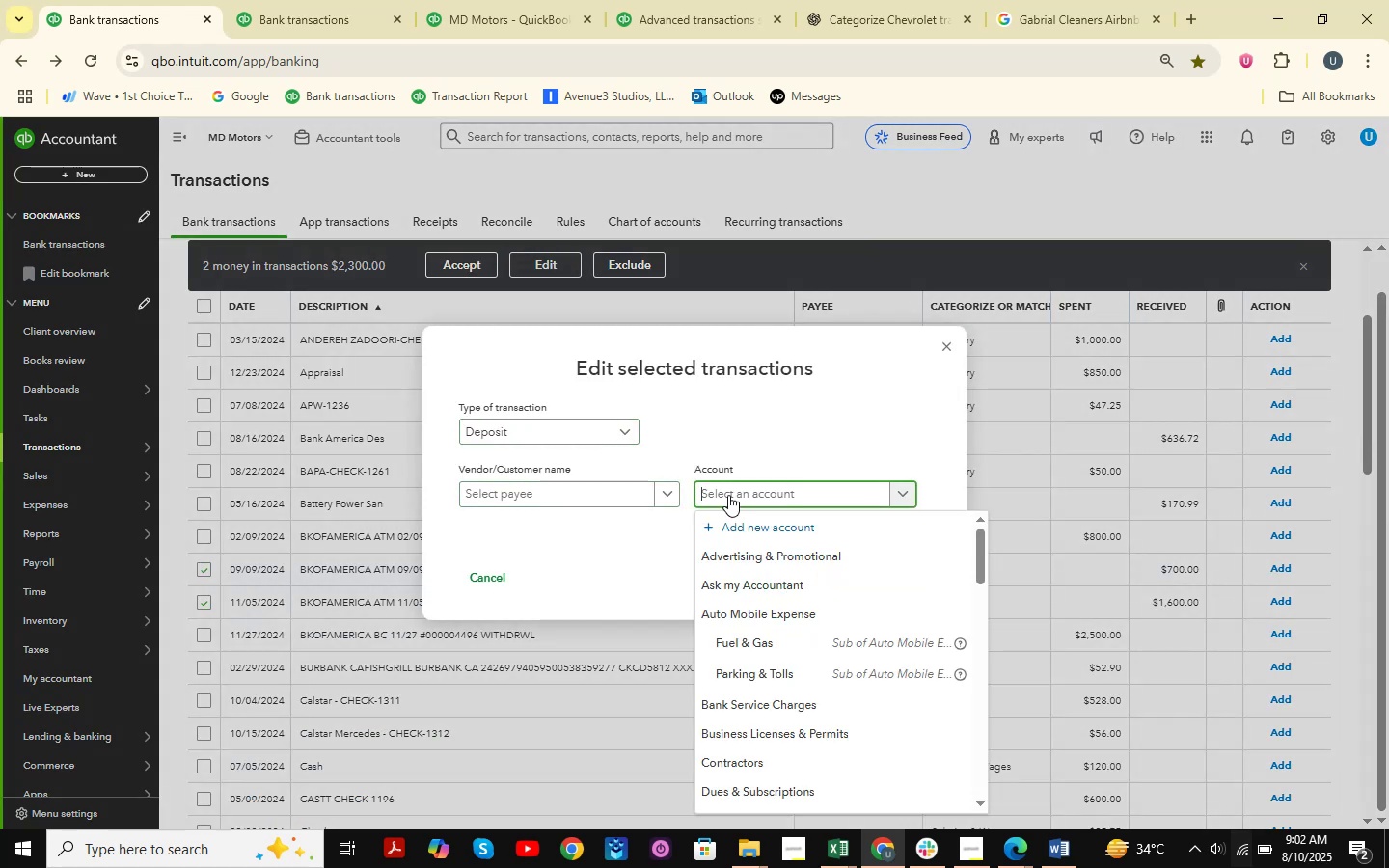 
type(sakle)
key(Backspace)
key(Backspace)
key(Backspace)
key(Backspace)
key(Backspace)
type(sales )
 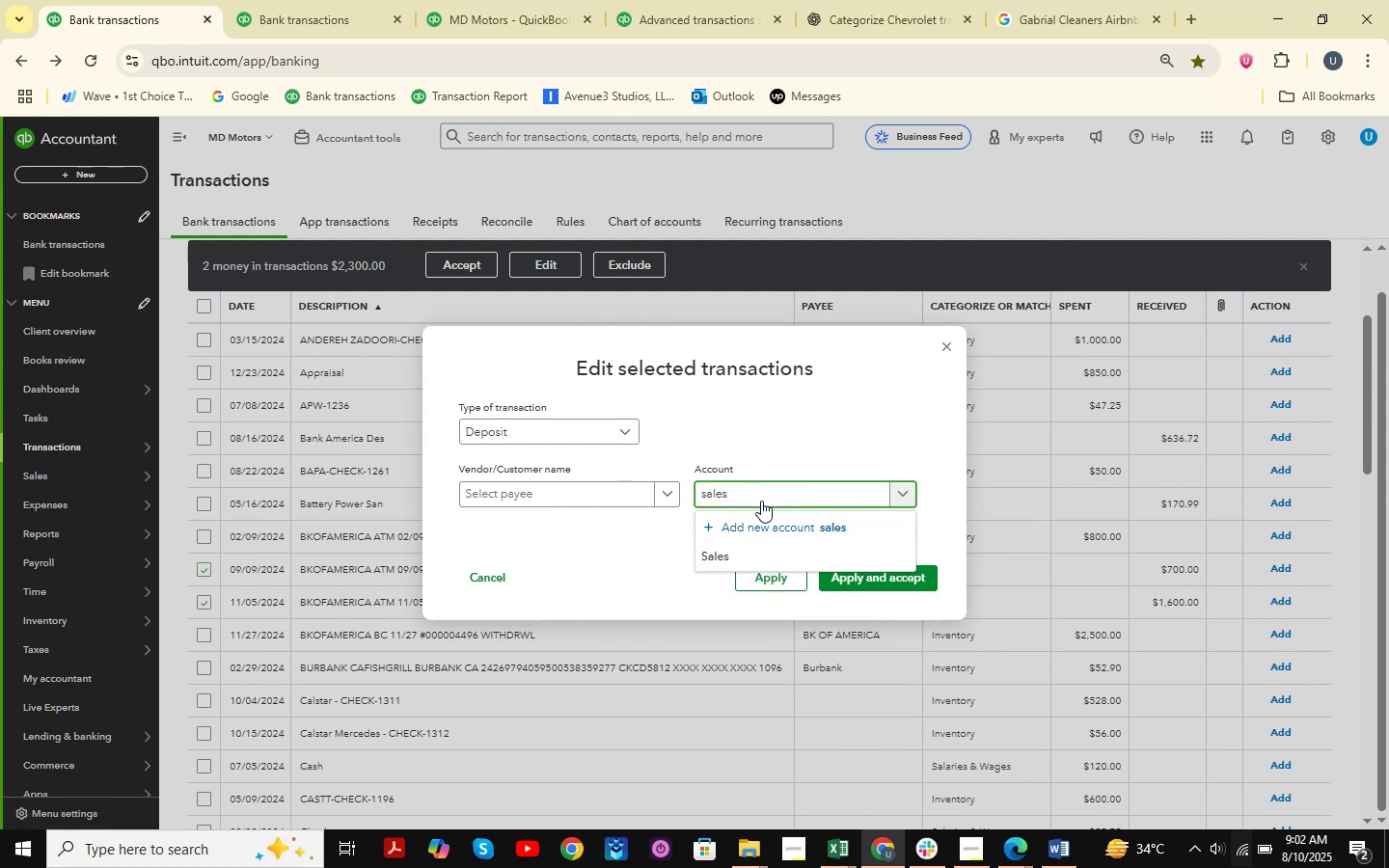 
left_click([728, 565])
 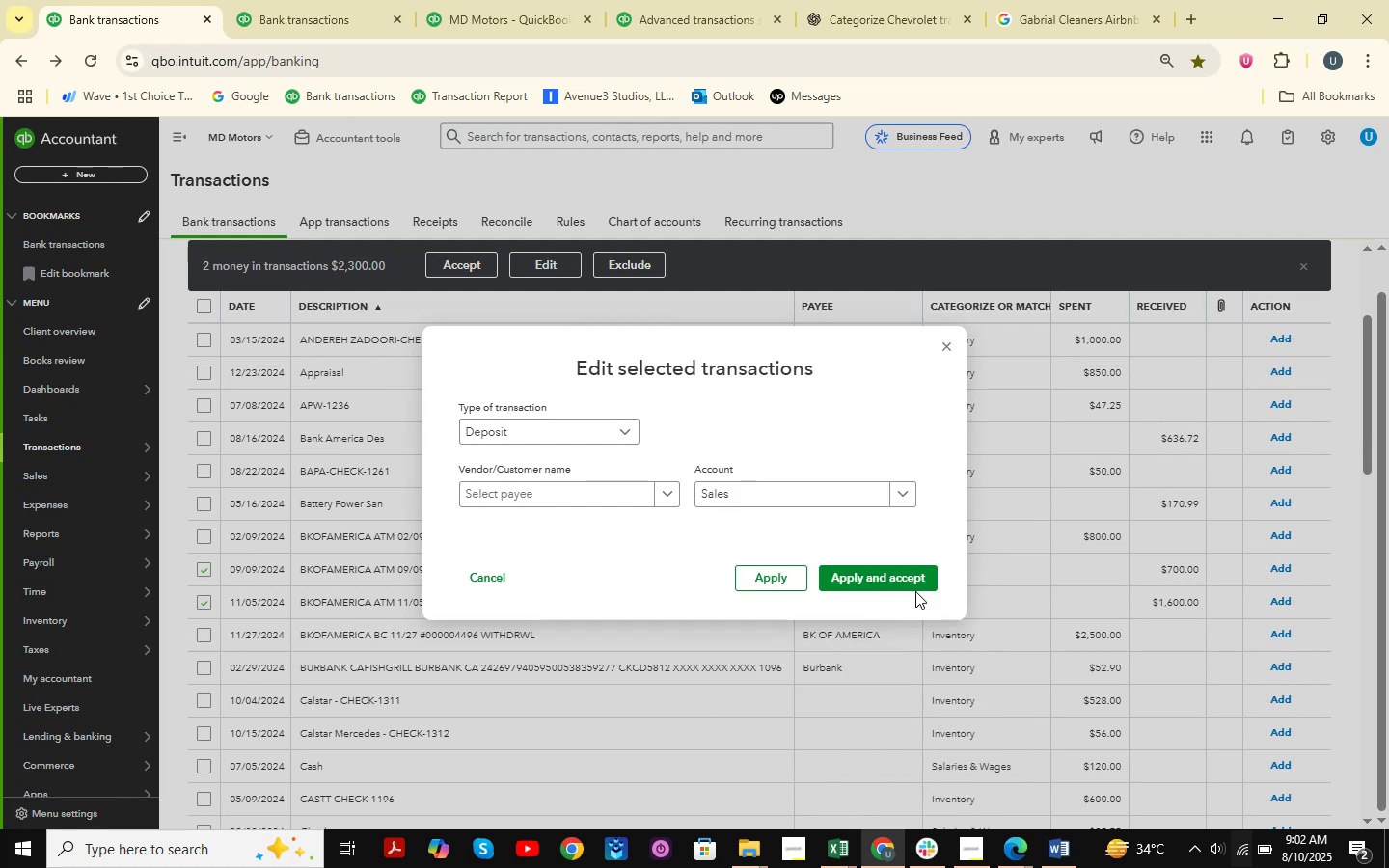 
left_click([898, 582])
 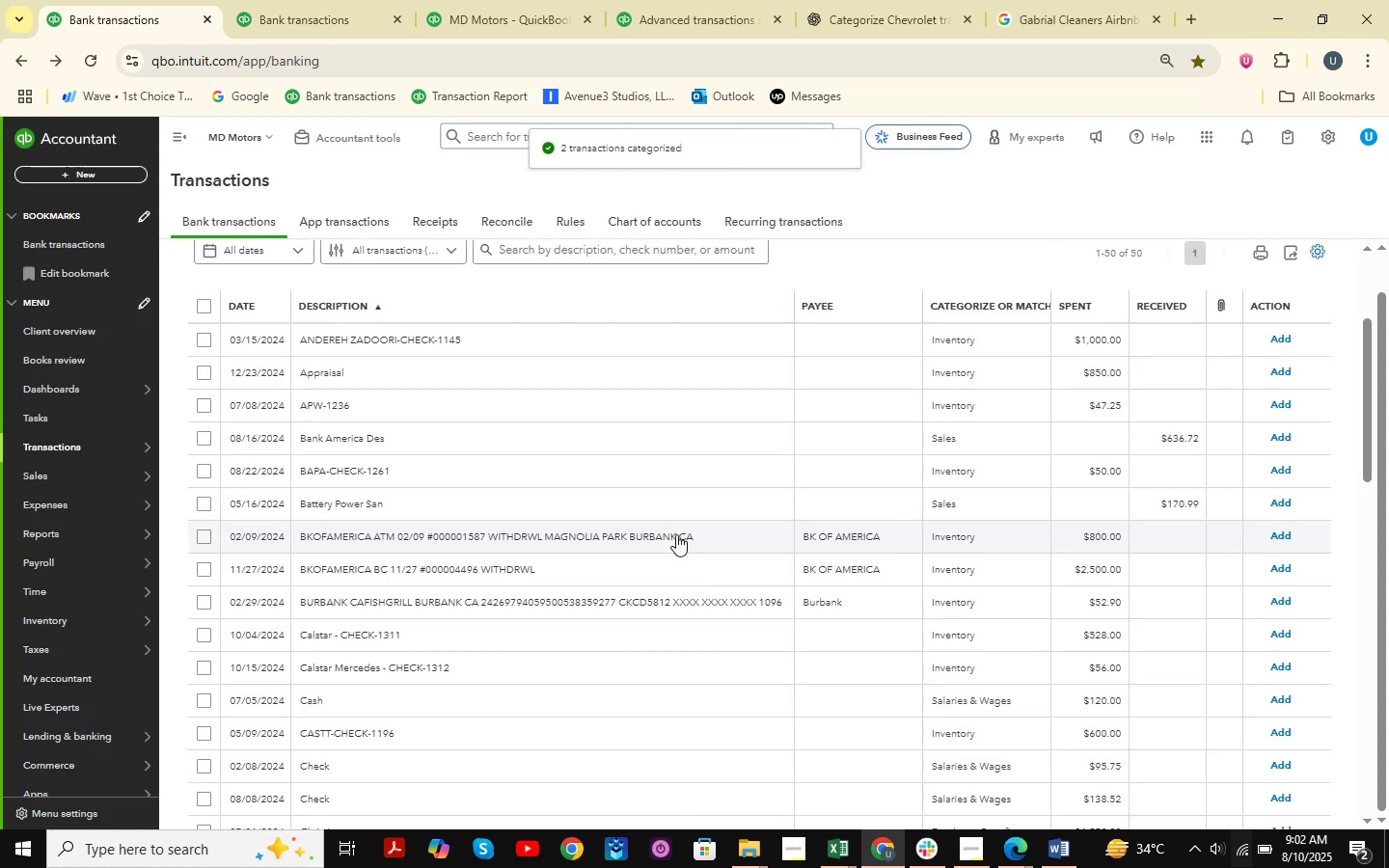 
scroll: coordinate [690, 383], scroll_direction: up, amount: 3.0
 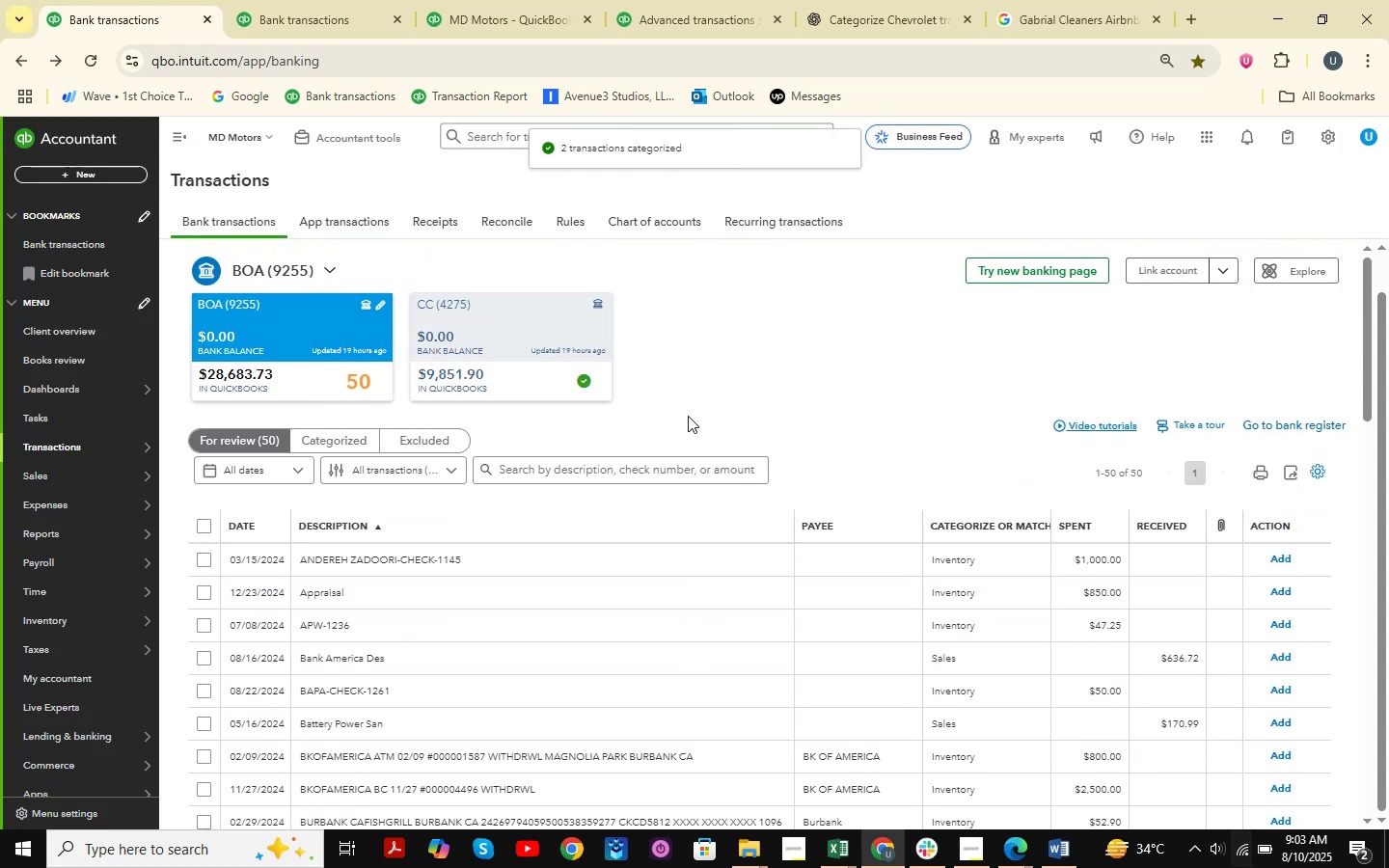 
scroll: coordinate [637, 513], scroll_direction: down, amount: 17.0
 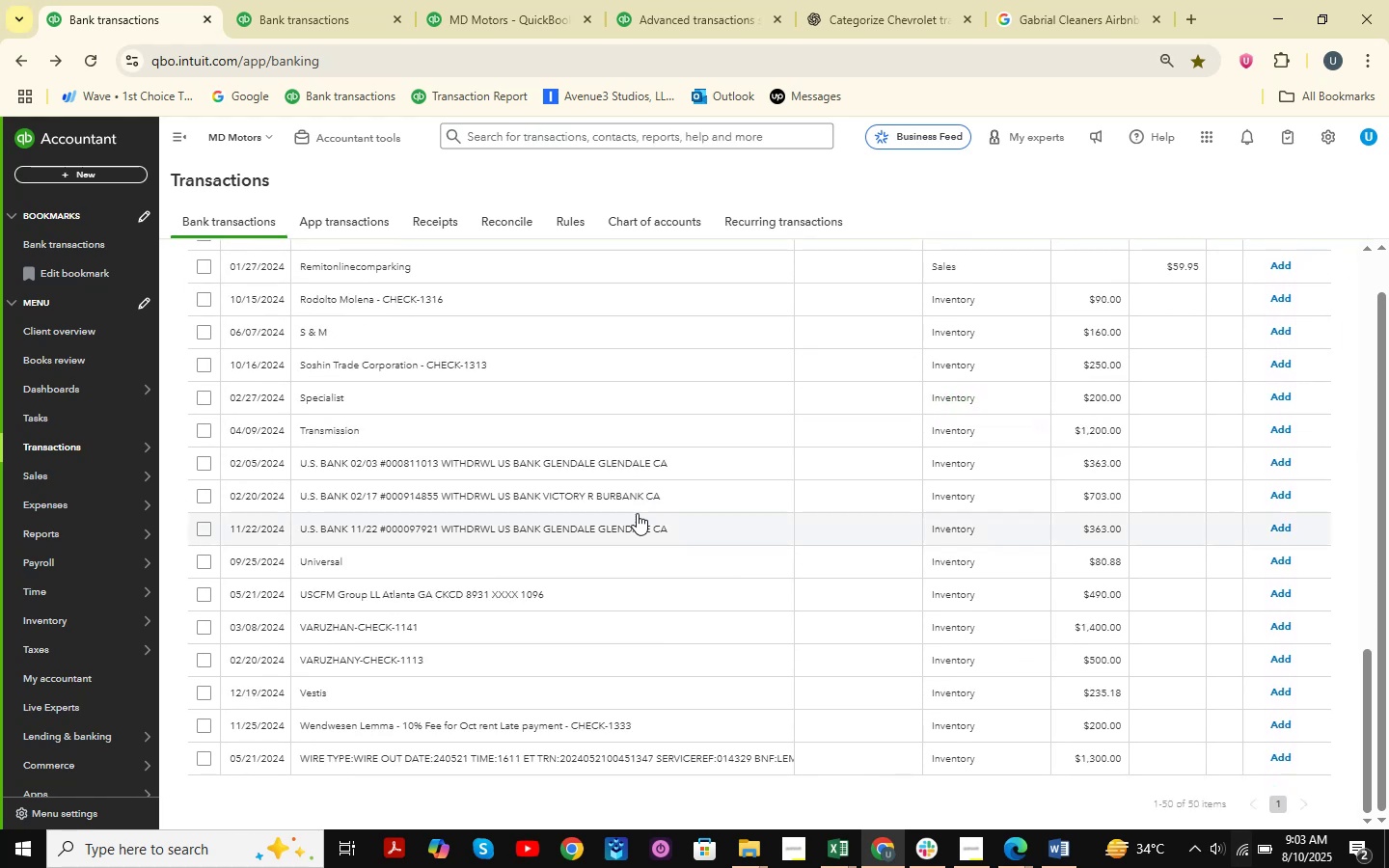 
scroll: coordinate [662, 466], scroll_direction: up, amount: 32.0
 